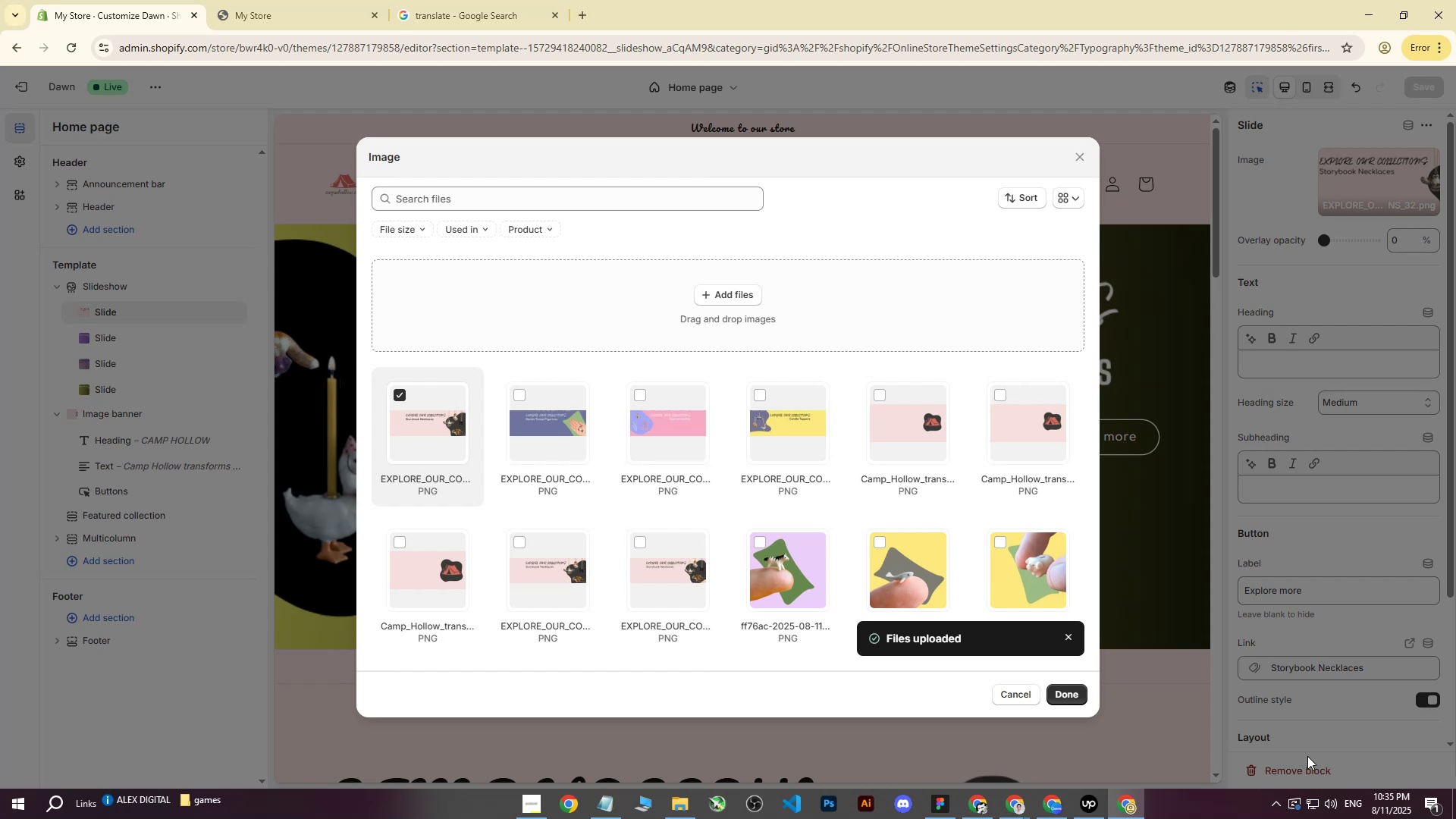 
left_click([105, 347])
 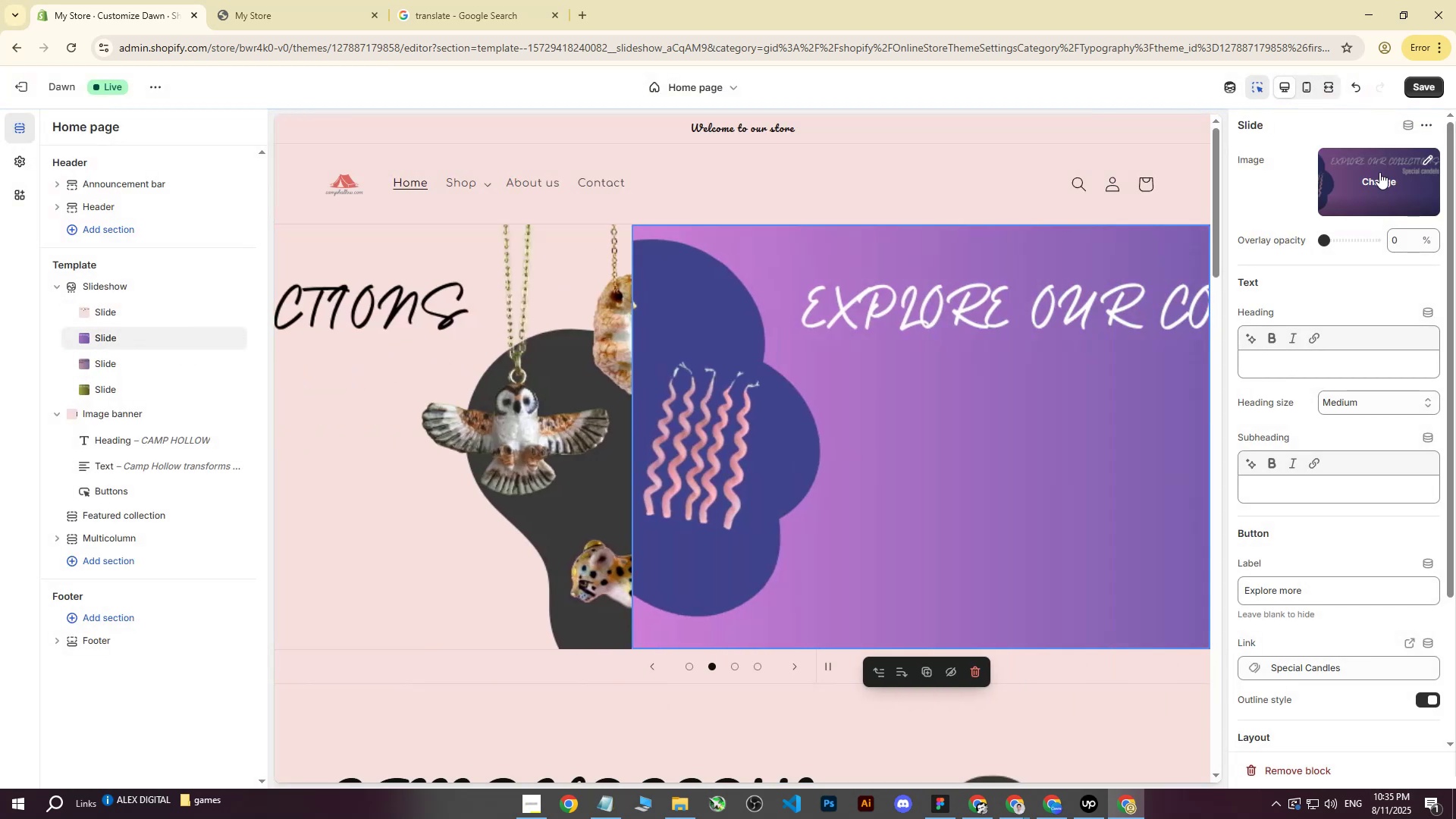 
left_click([1370, 177])
 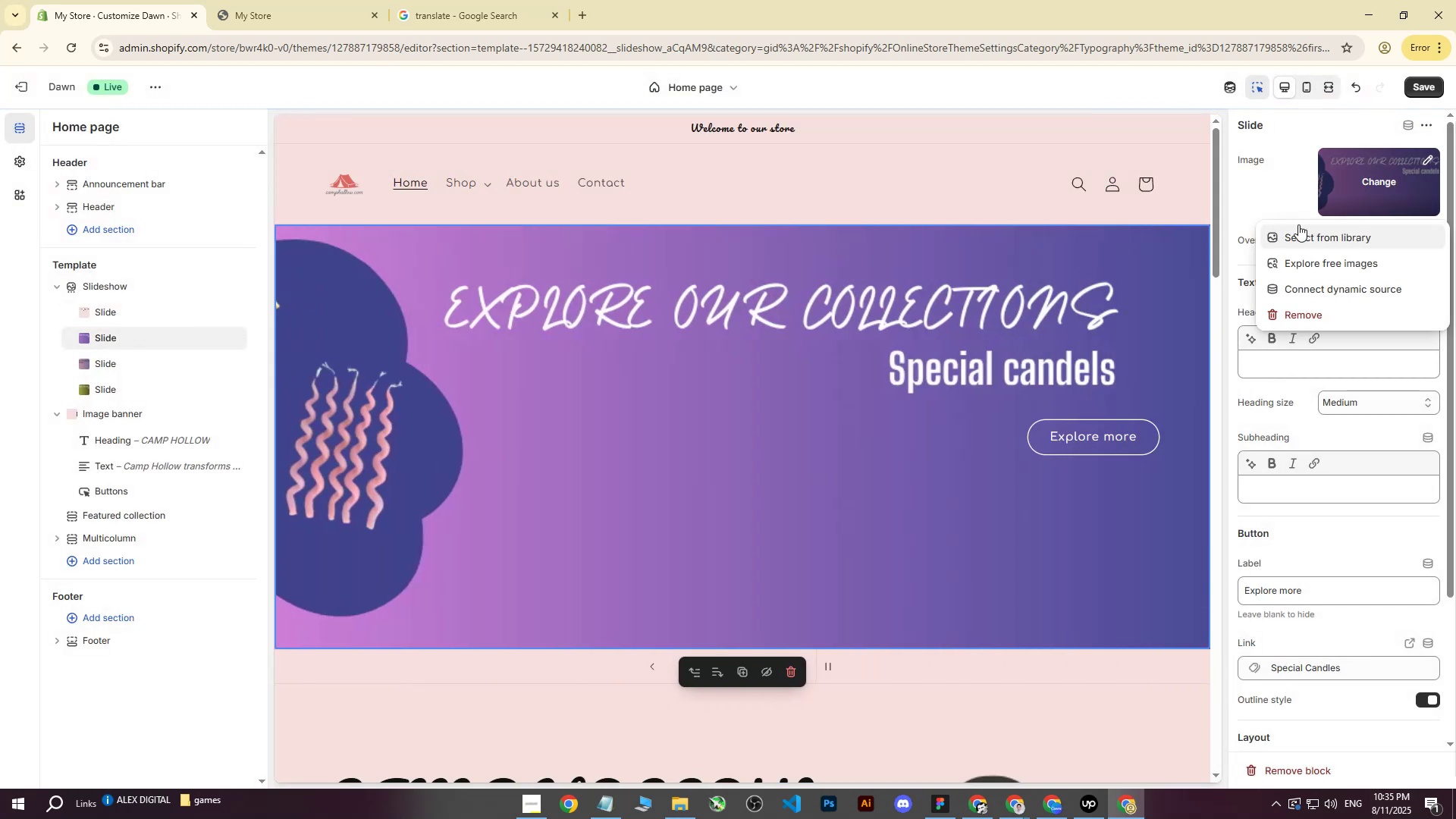 
left_click([1300, 227])
 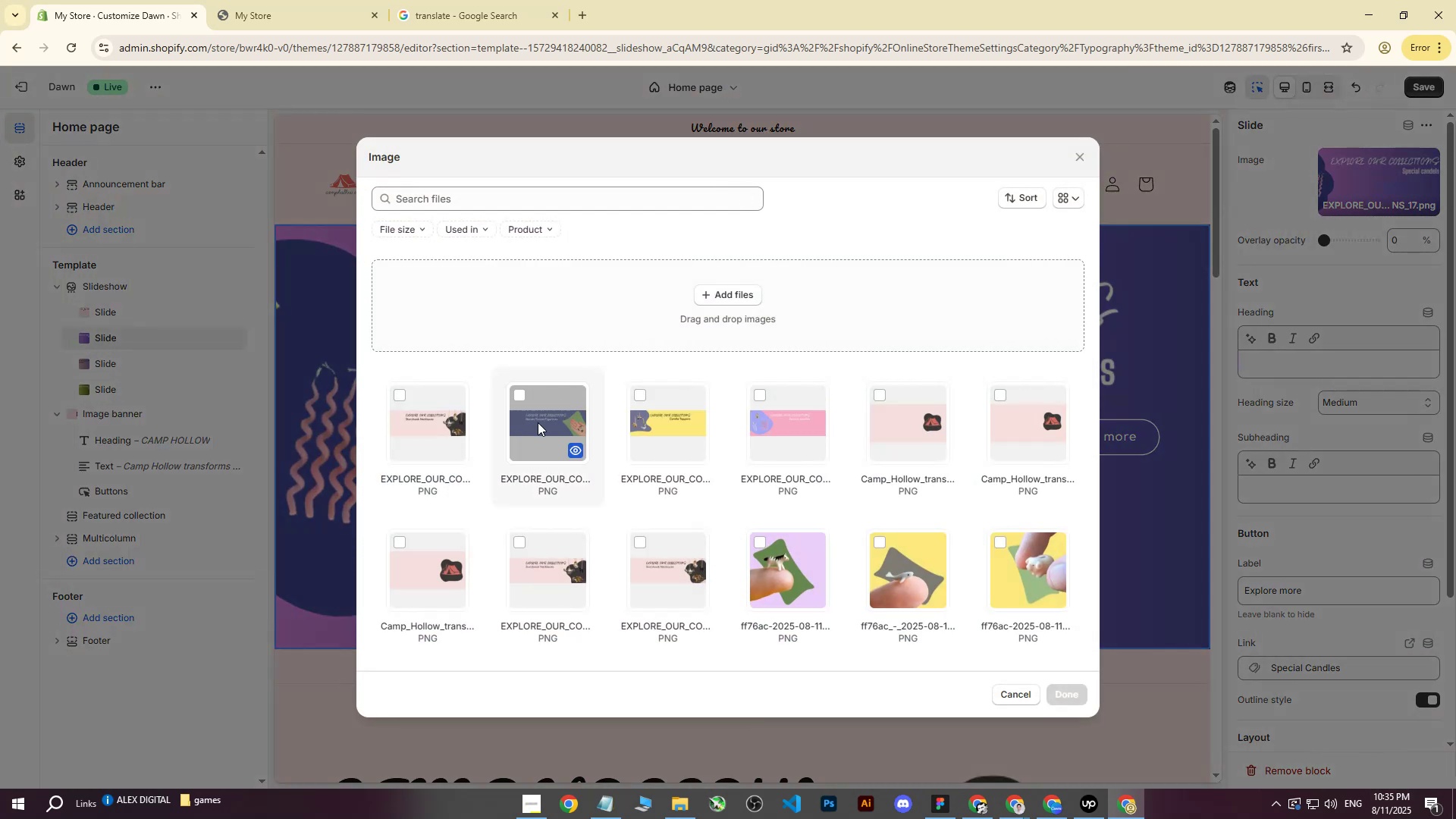 
left_click([536, 428])
 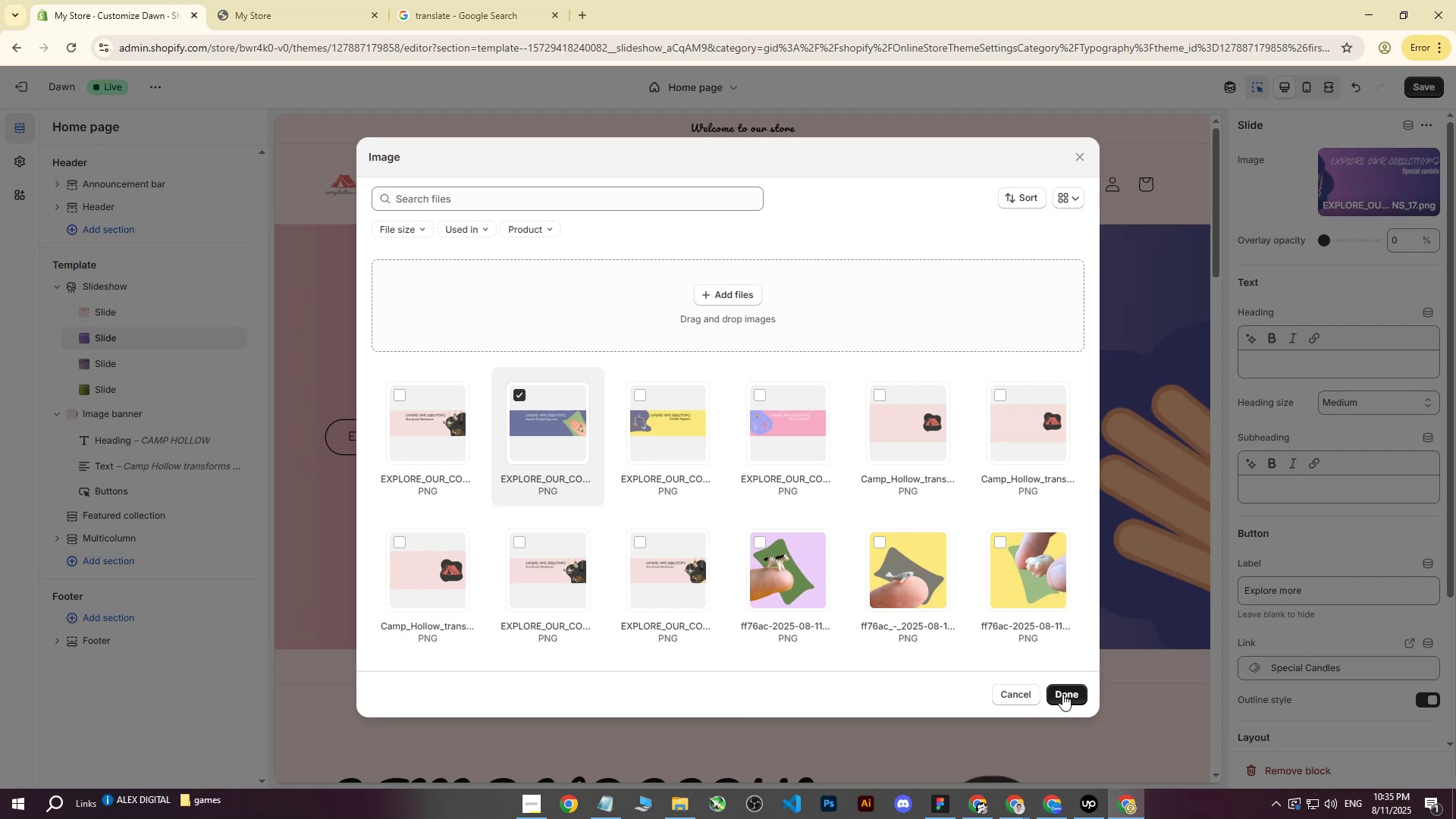 
left_click([1064, 695])
 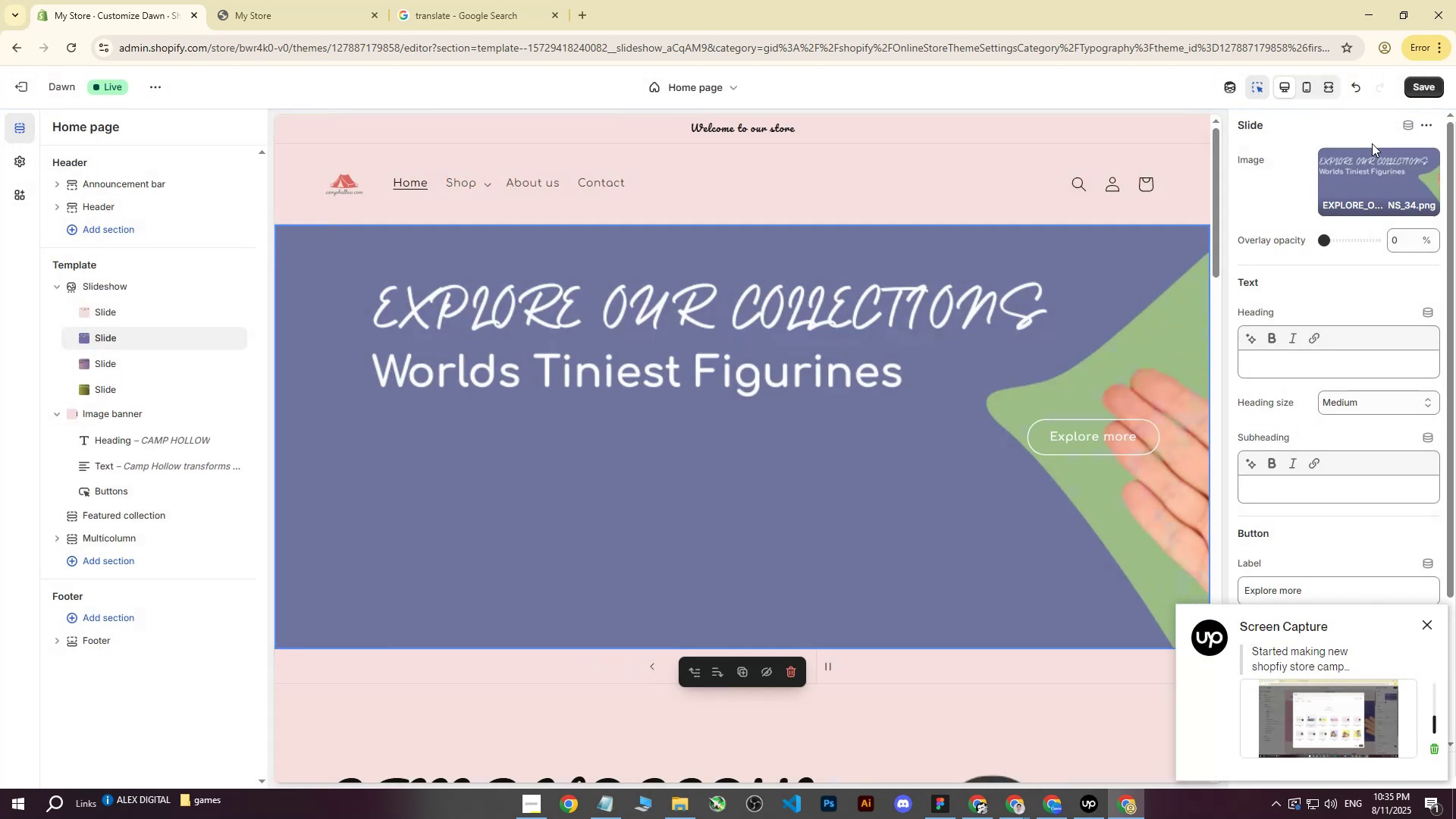 
left_click([120, 367])
 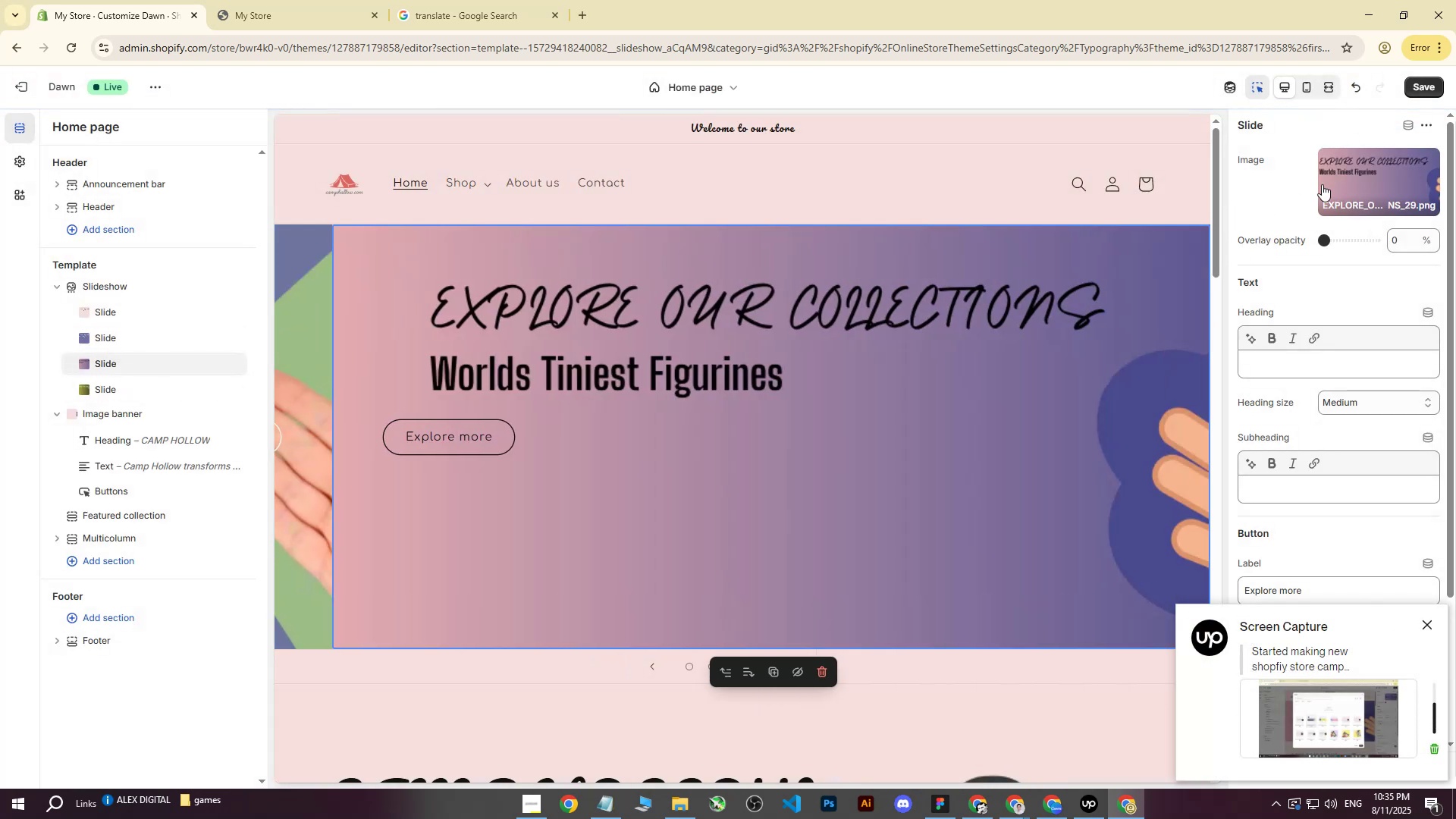 
left_click([1342, 179])
 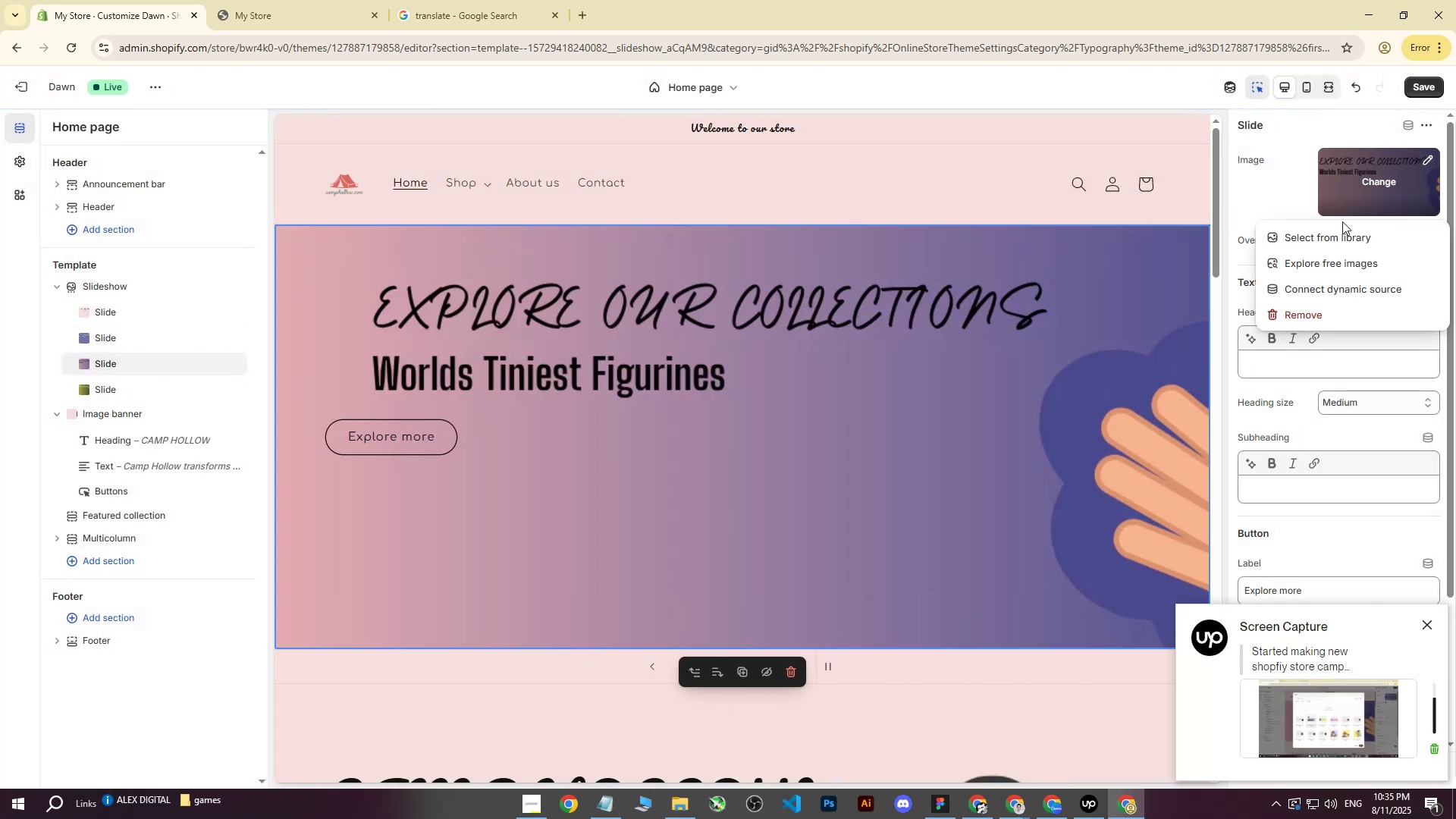 
left_click([1336, 234])
 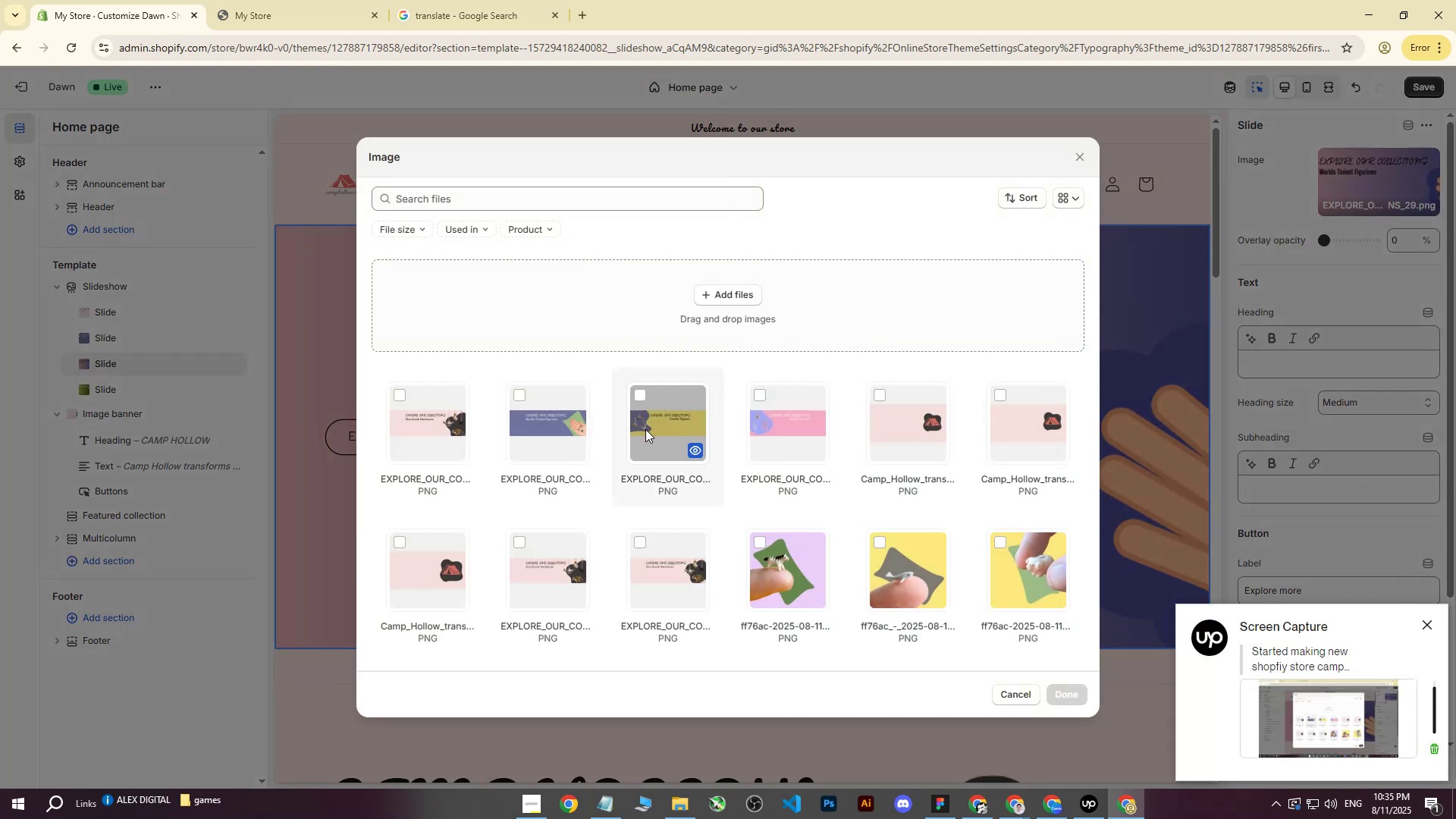 
left_click([645, 429])
 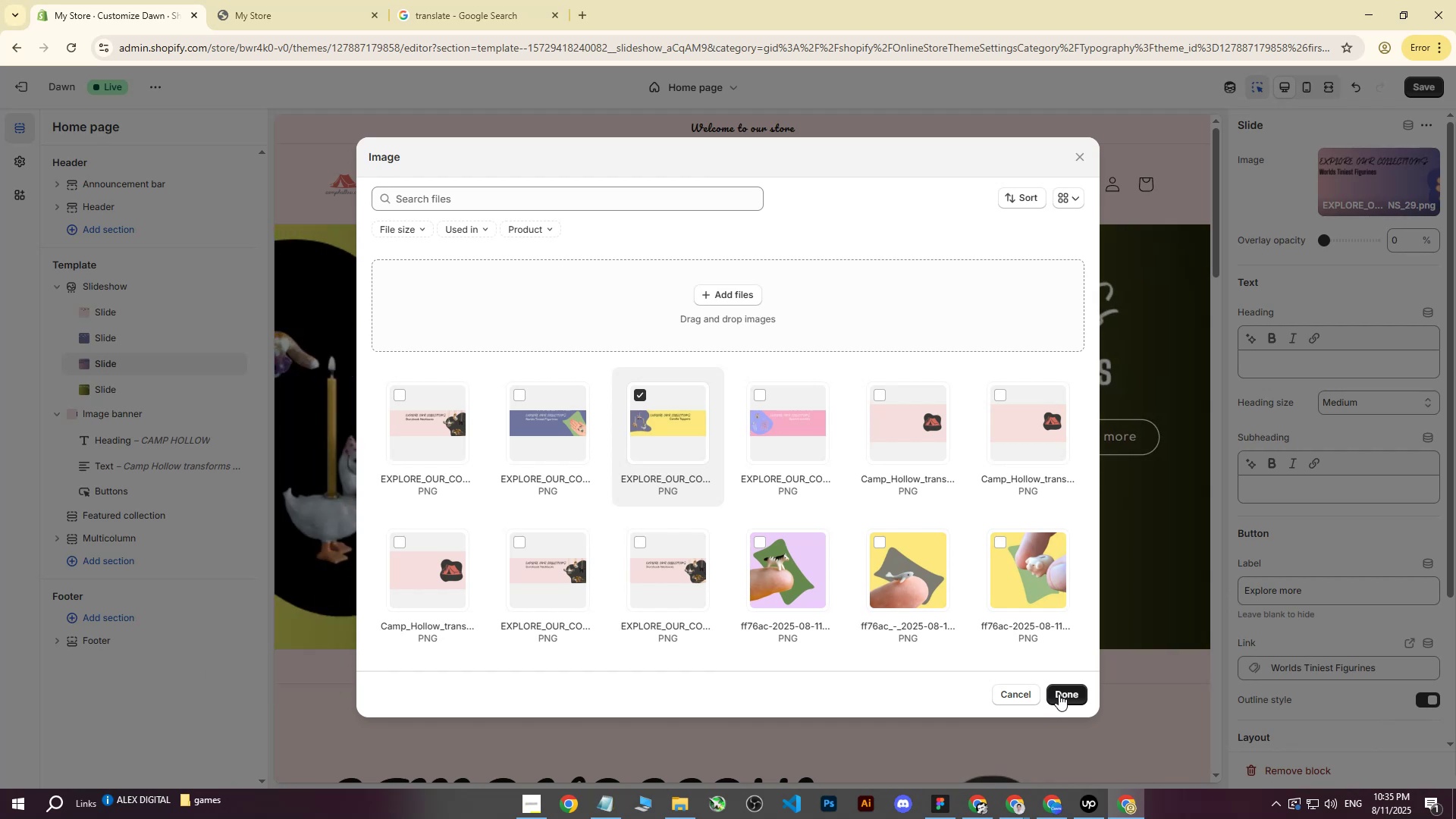 
left_click([1063, 694])
 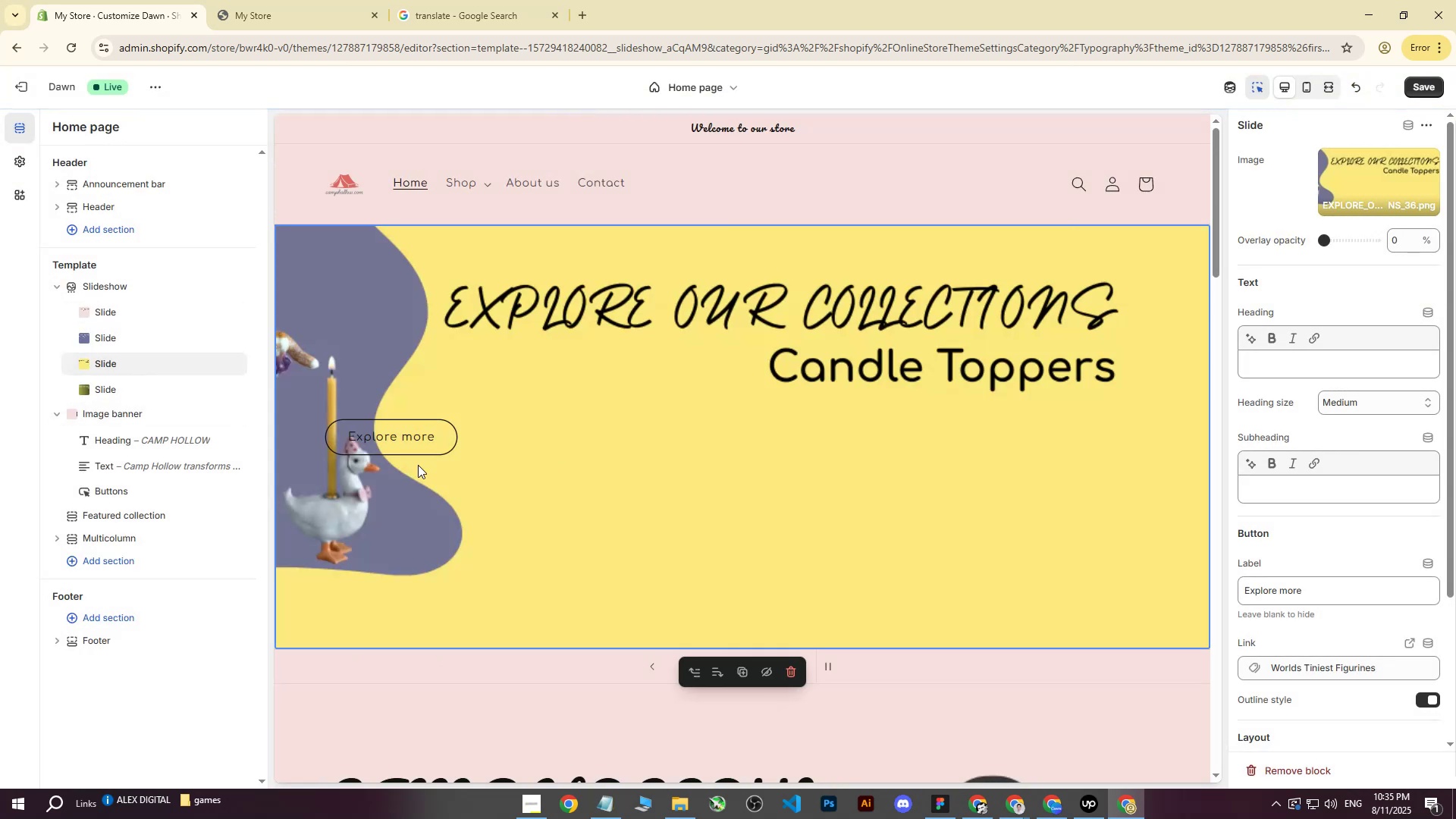 
left_click([133, 387])
 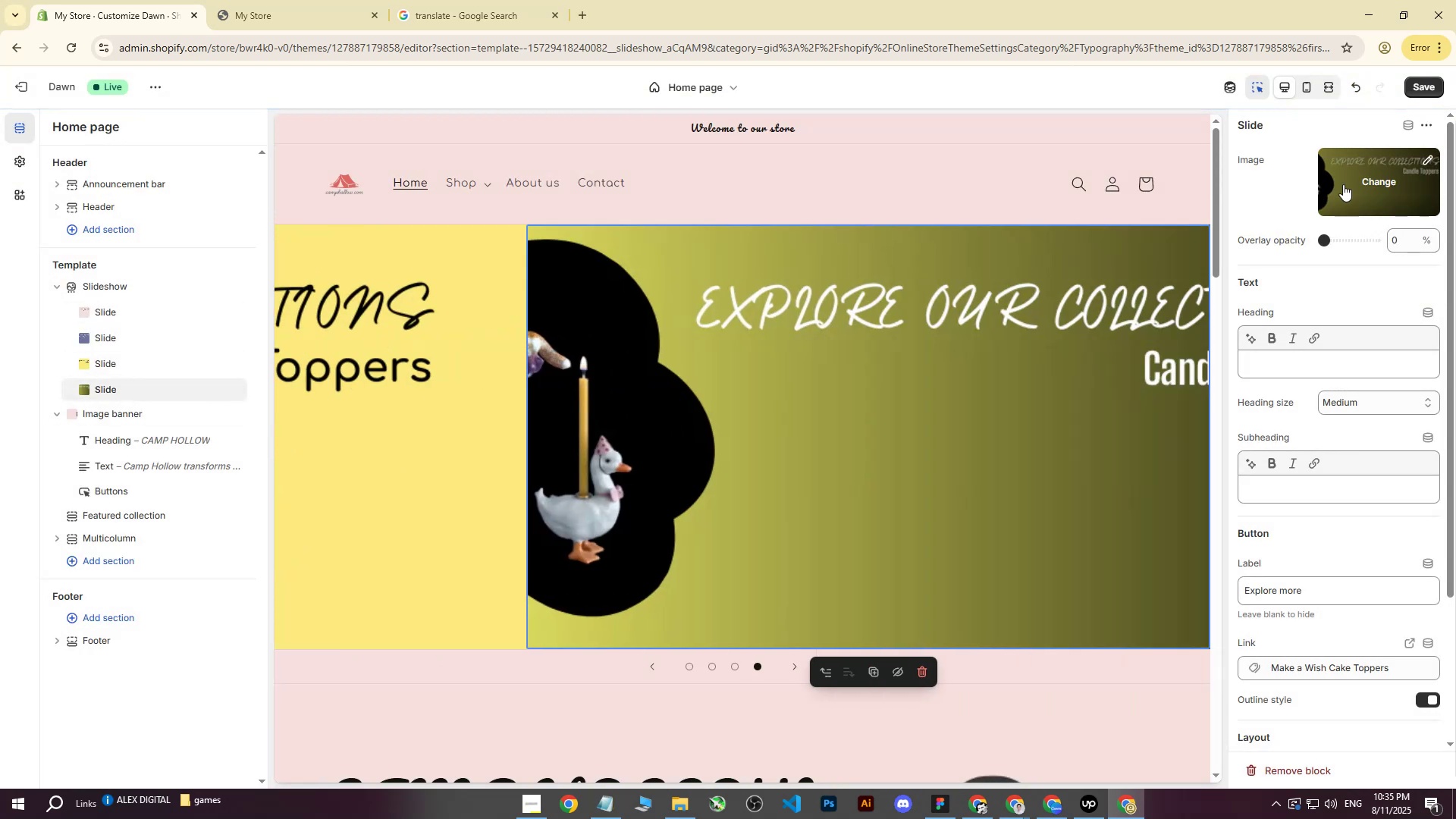 
left_click([1379, 180])
 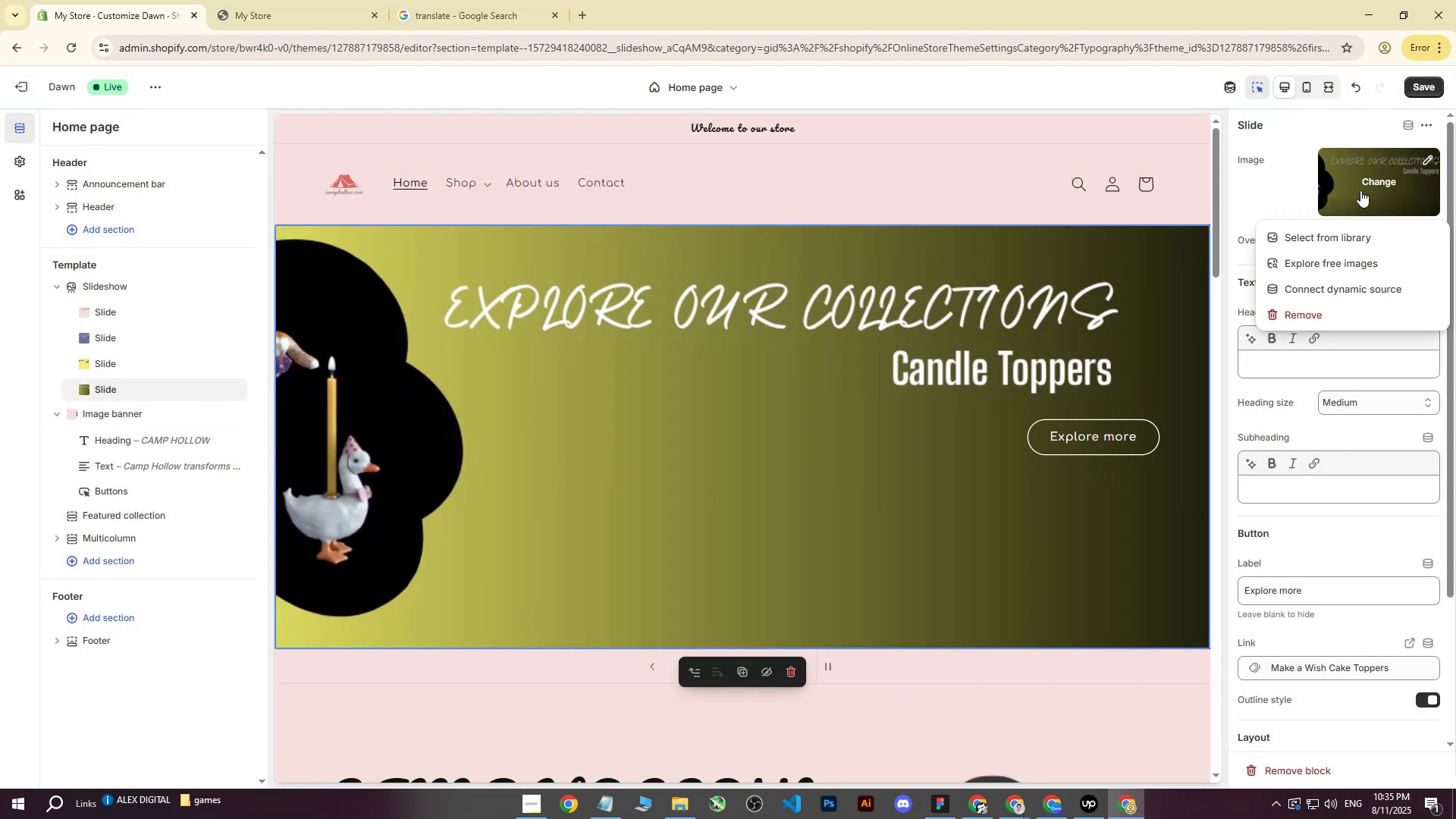 
left_click([1326, 231])
 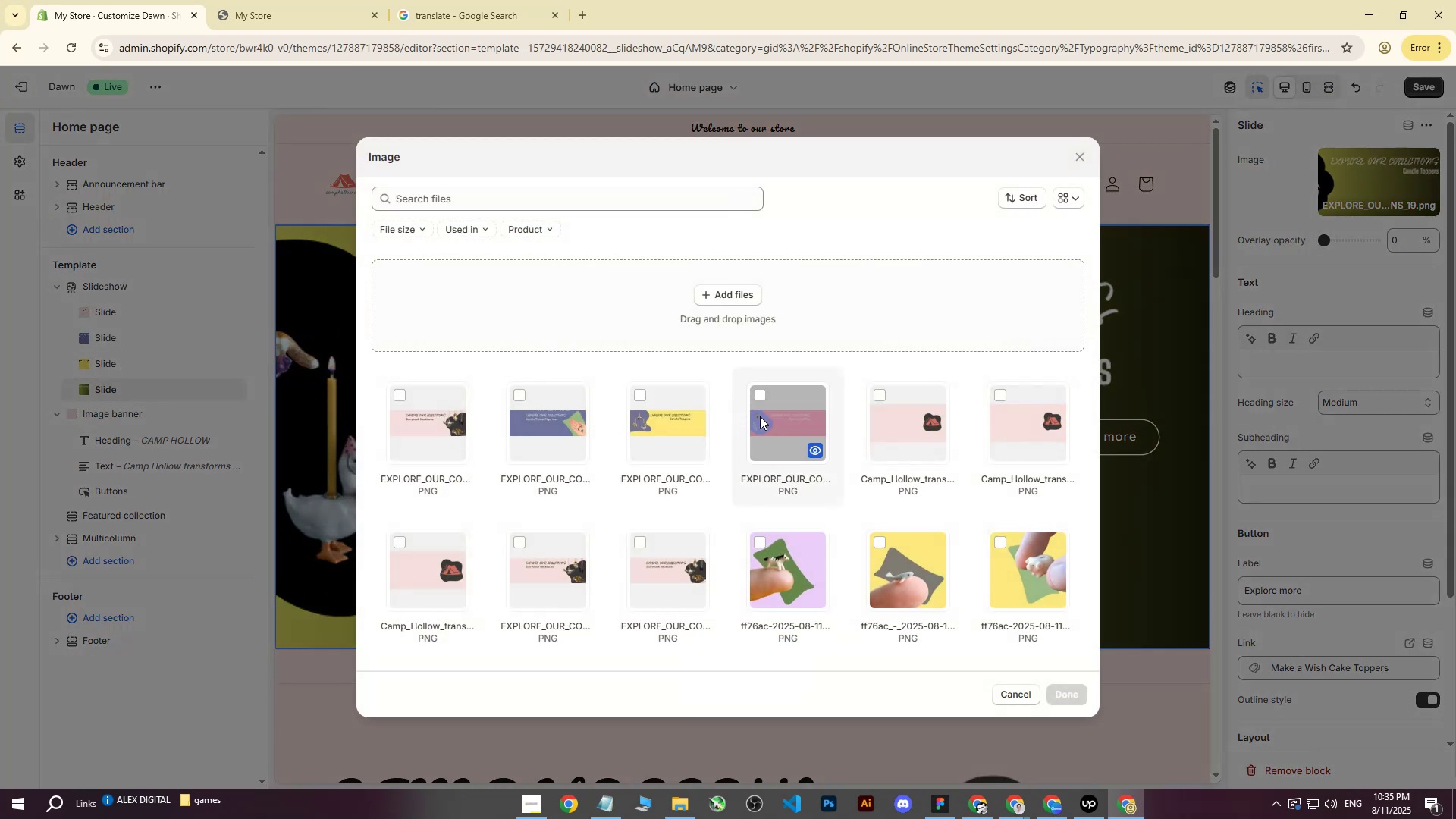 
left_click([772, 420])
 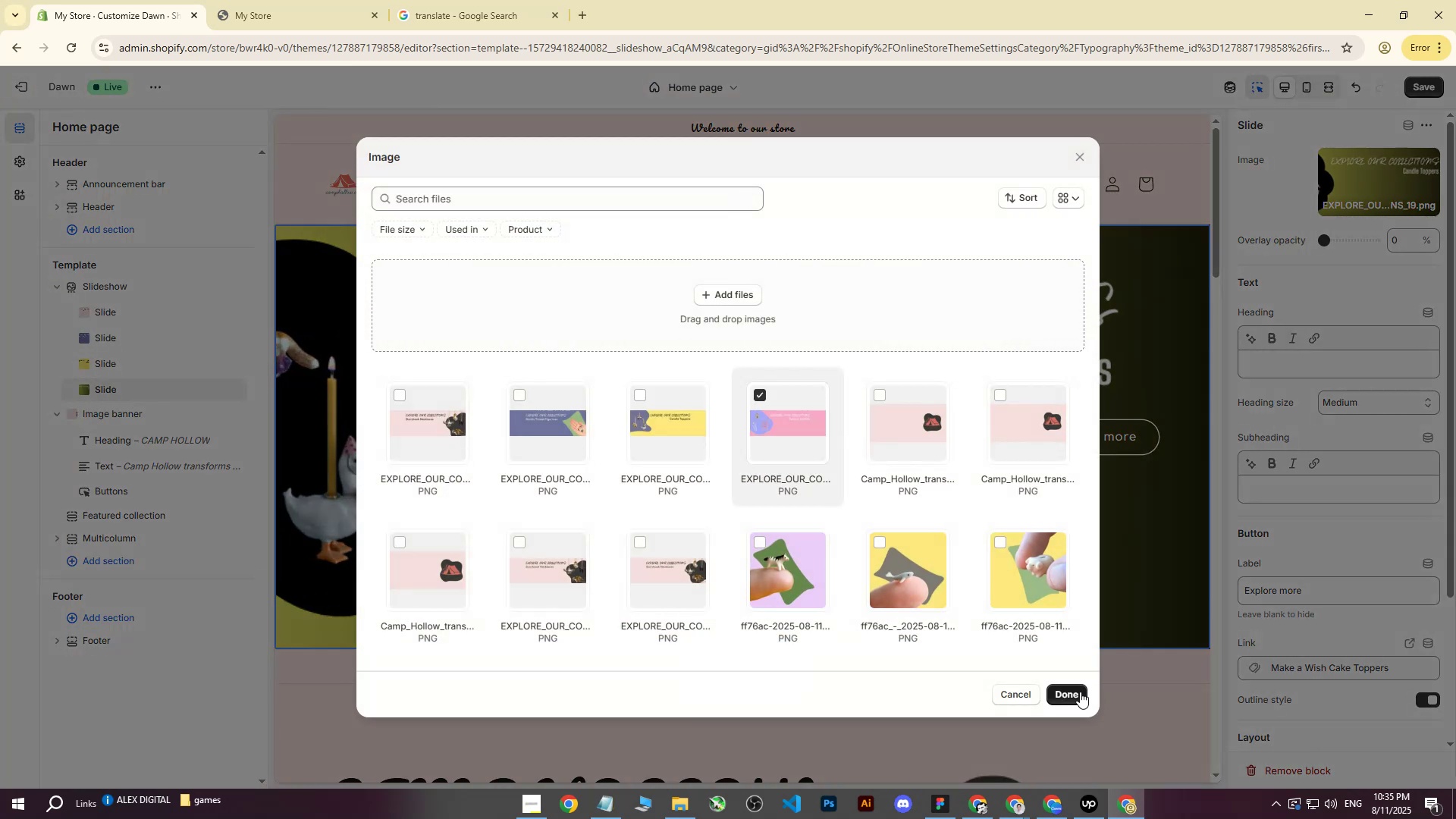 
left_click([1073, 695])
 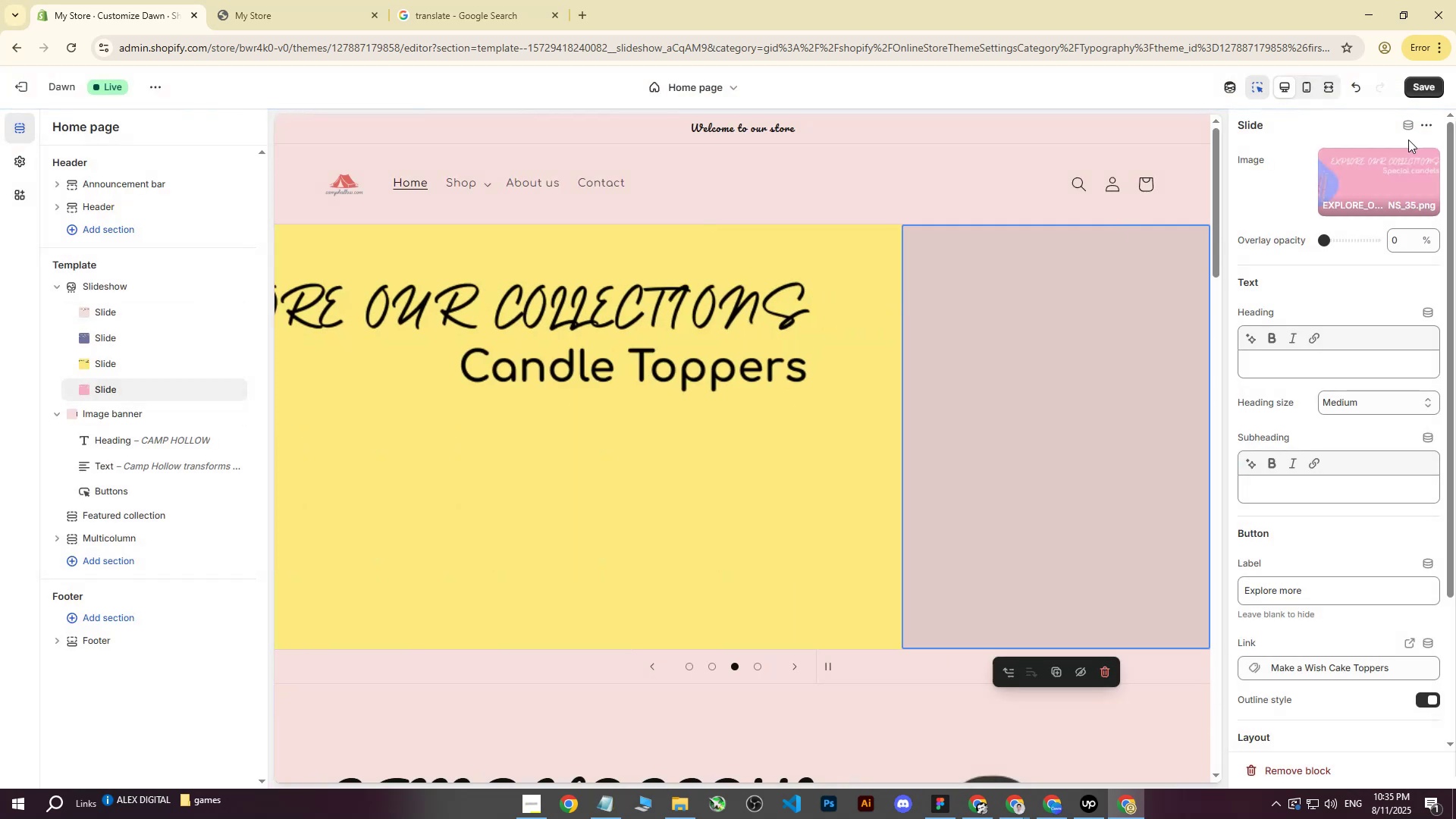 
left_click([1429, 93])
 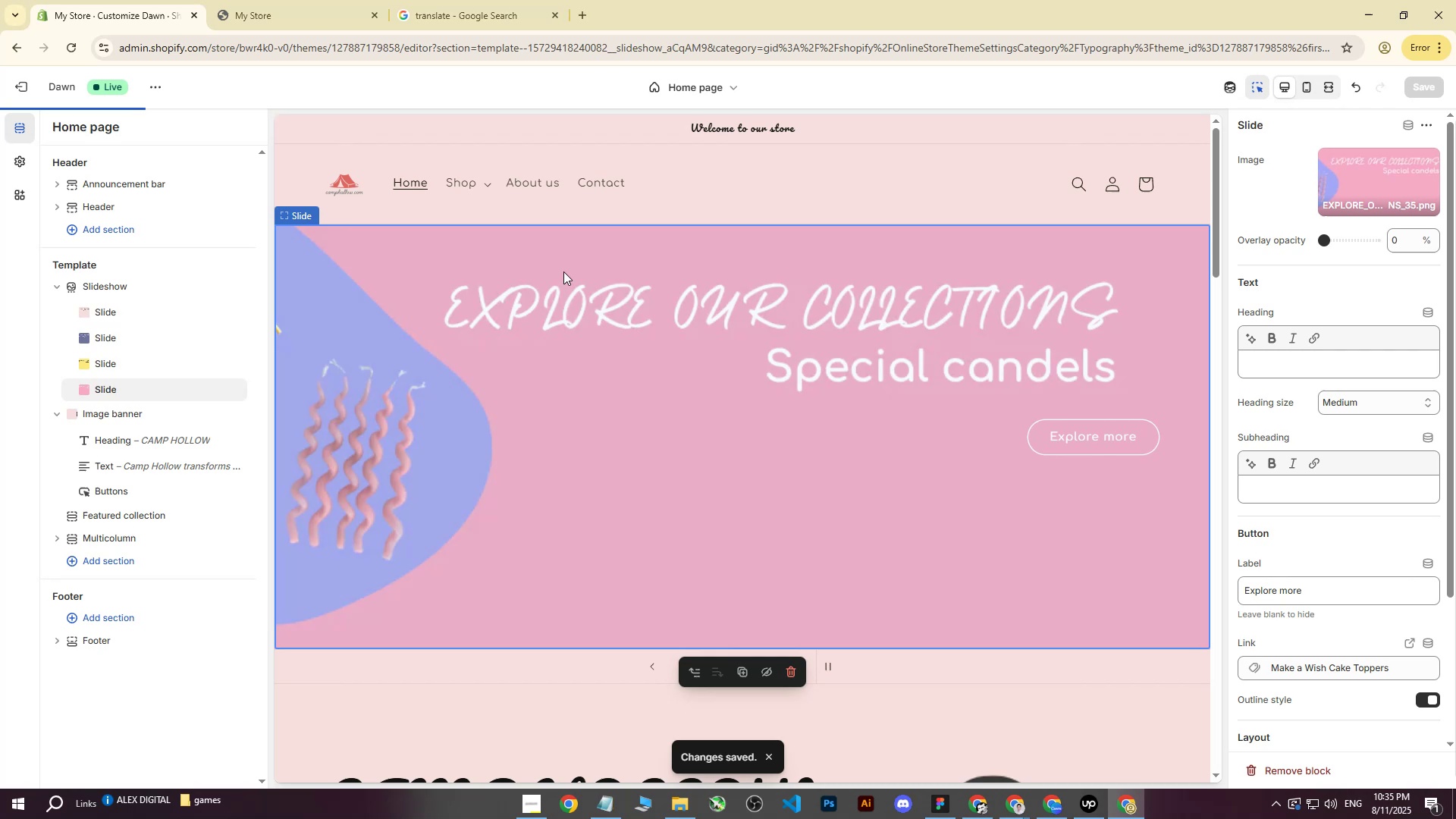 
left_click([291, 0])
 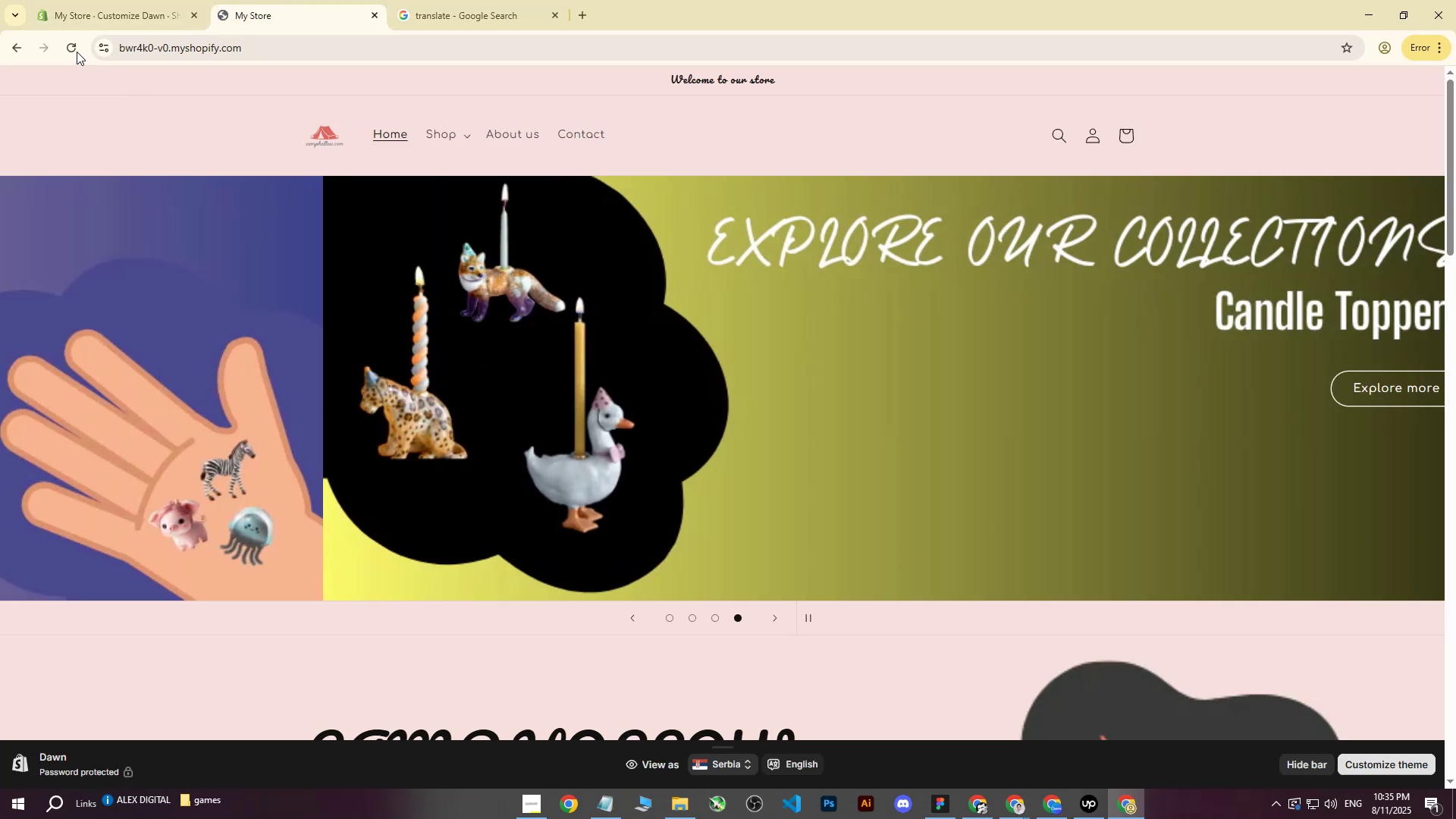 
left_click([74, 49])
 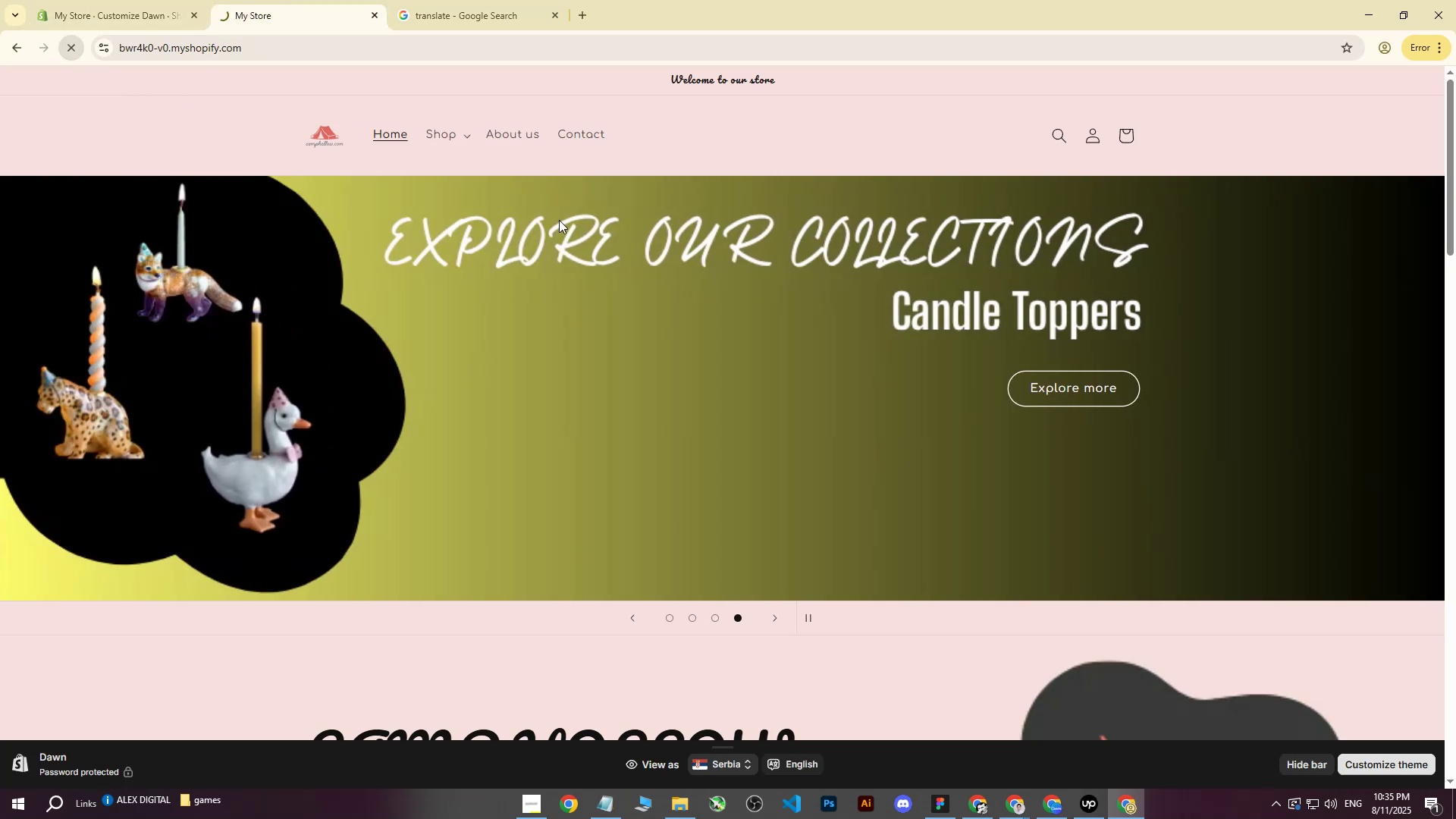 
mouse_move([670, 269])
 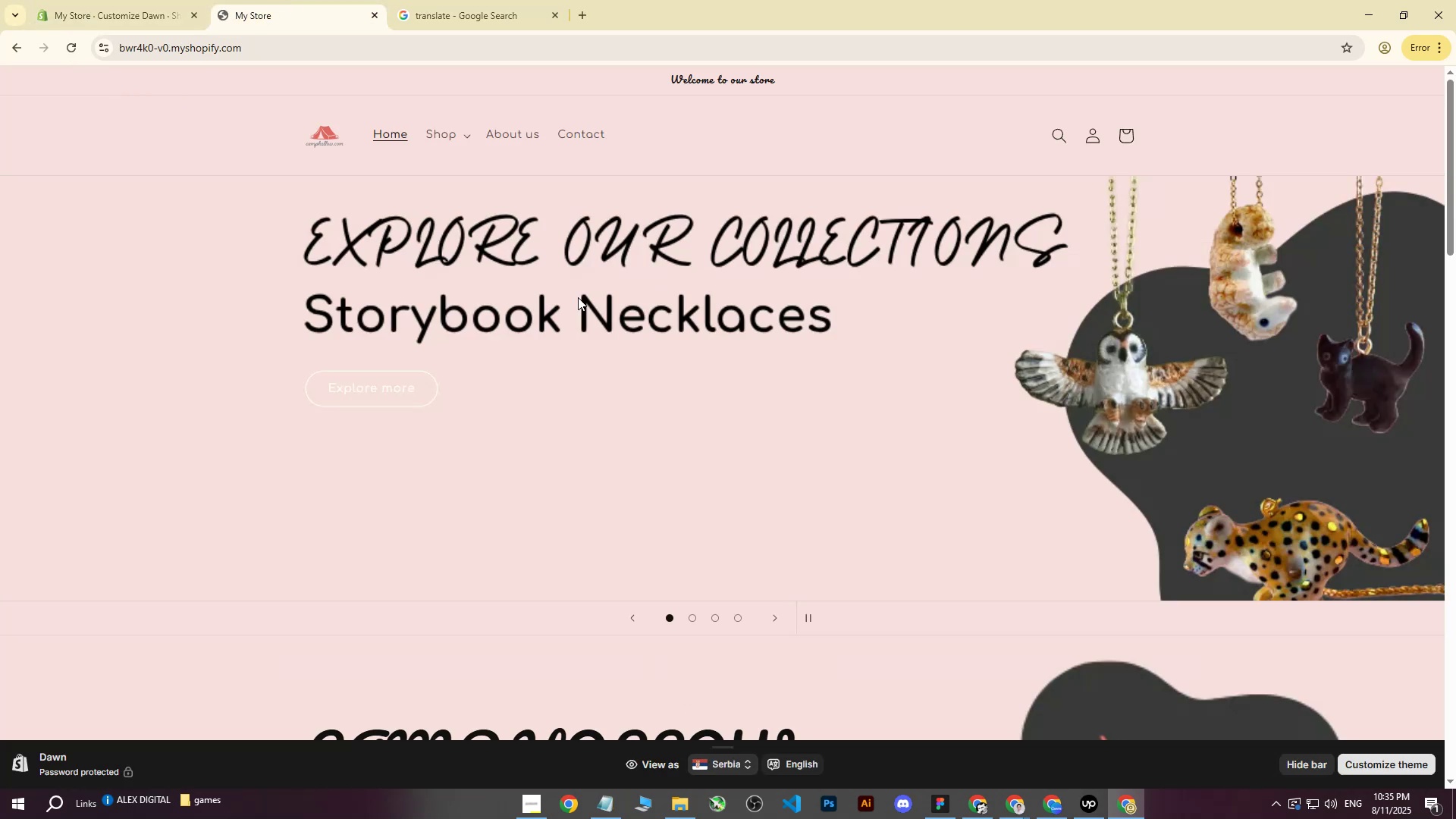 
left_click([578, 297])
 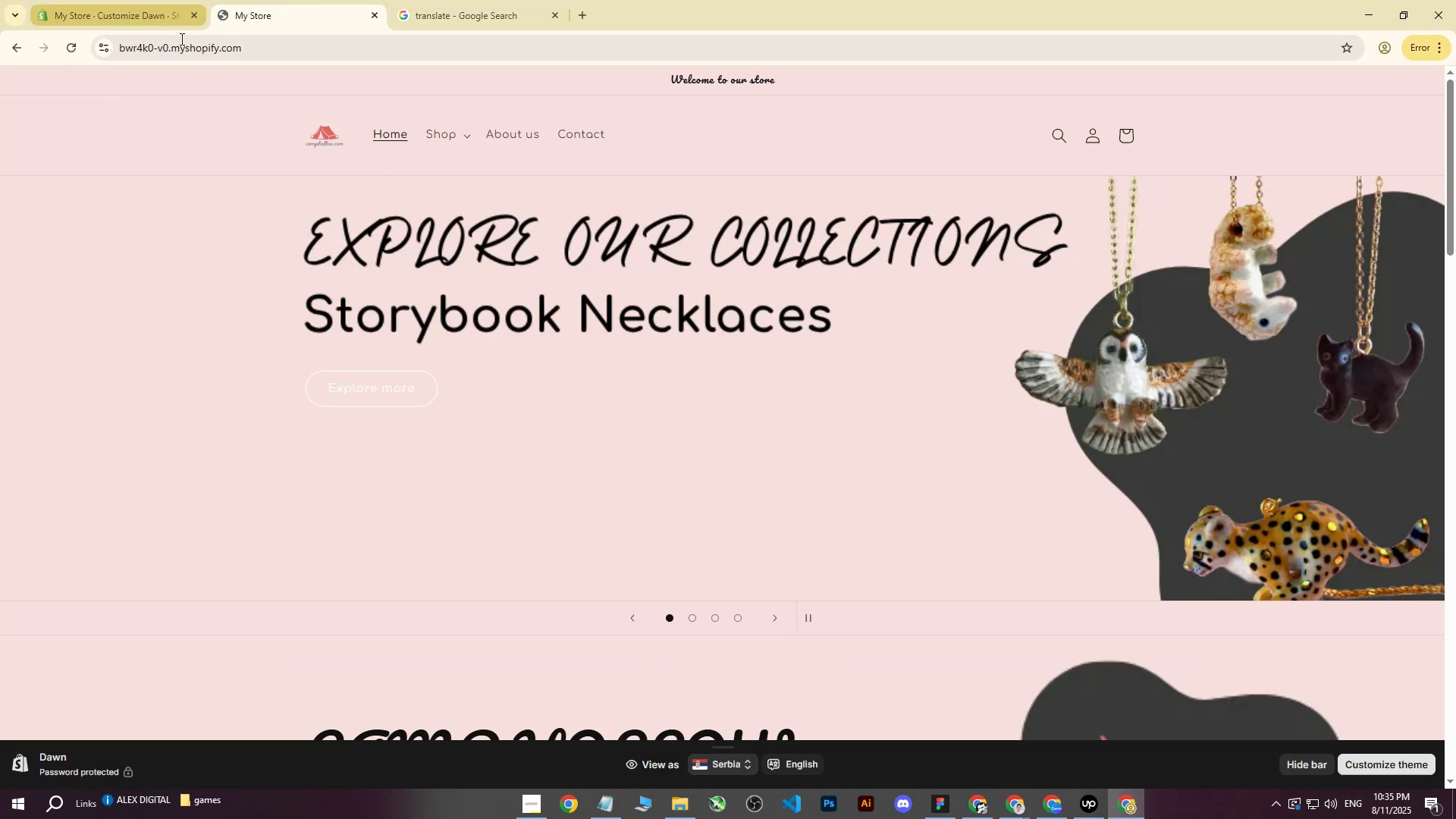 
left_click([65, 58])
 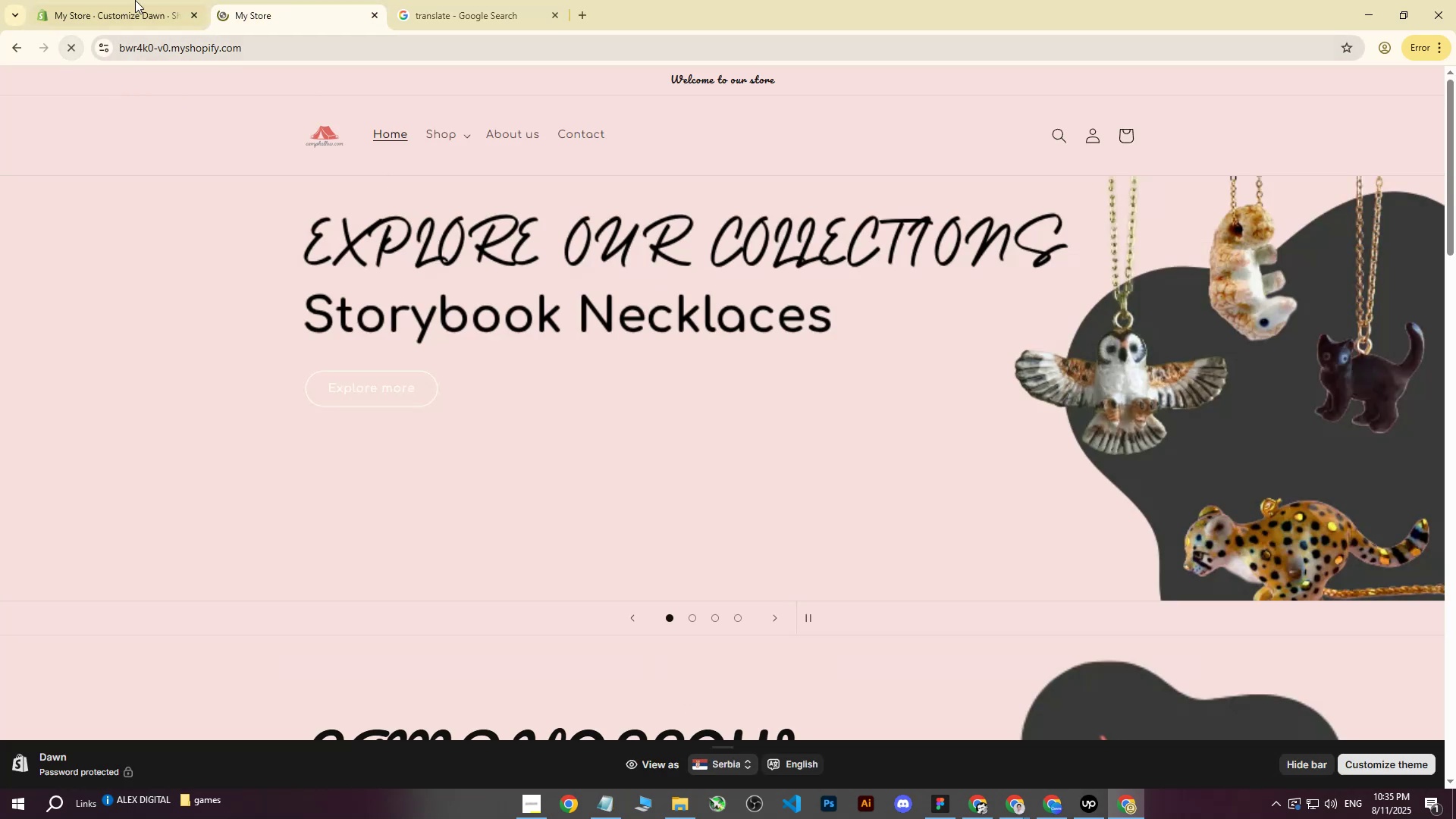 
left_click([138, 0])
 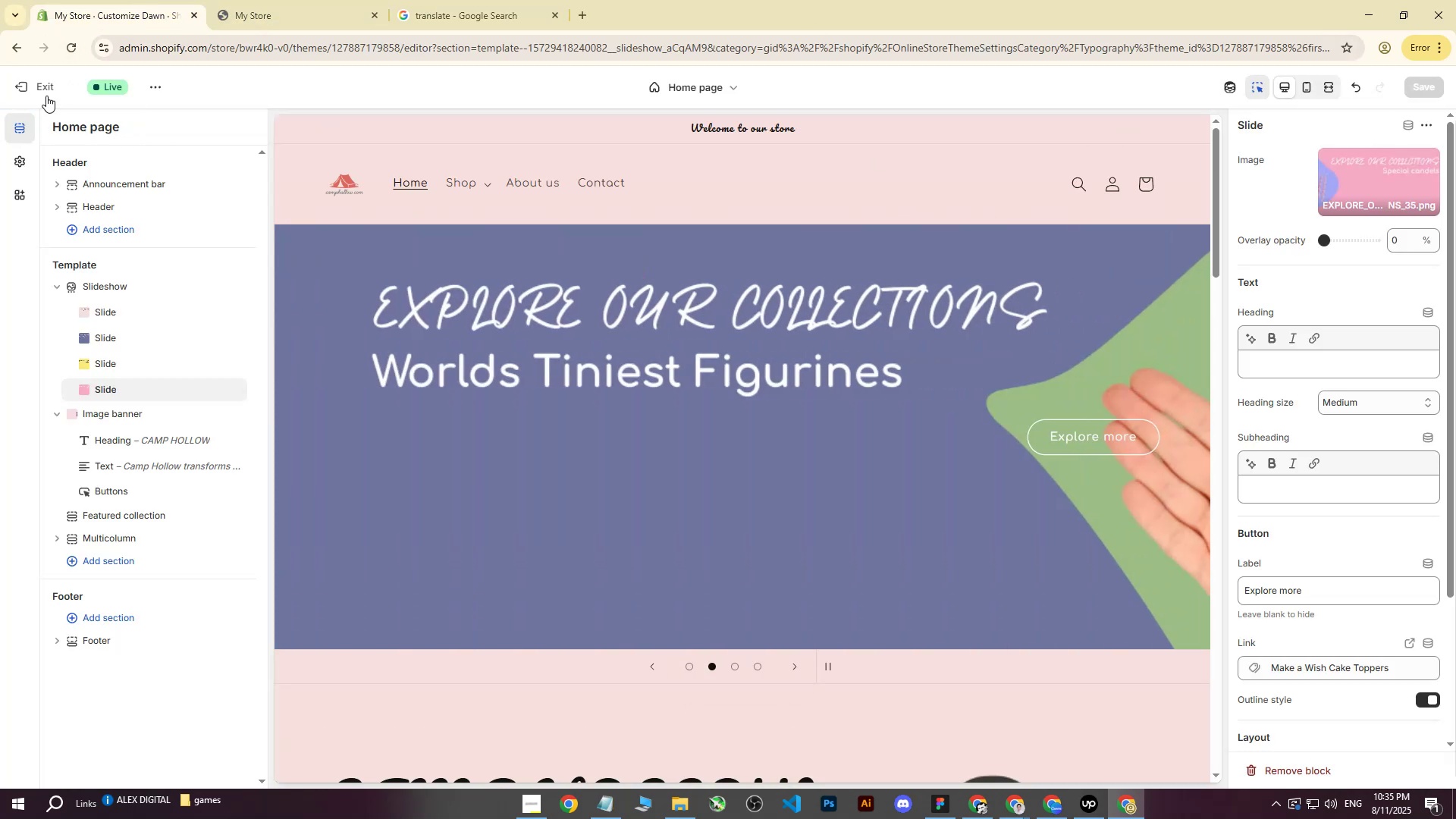 
double_click([377, 0])
 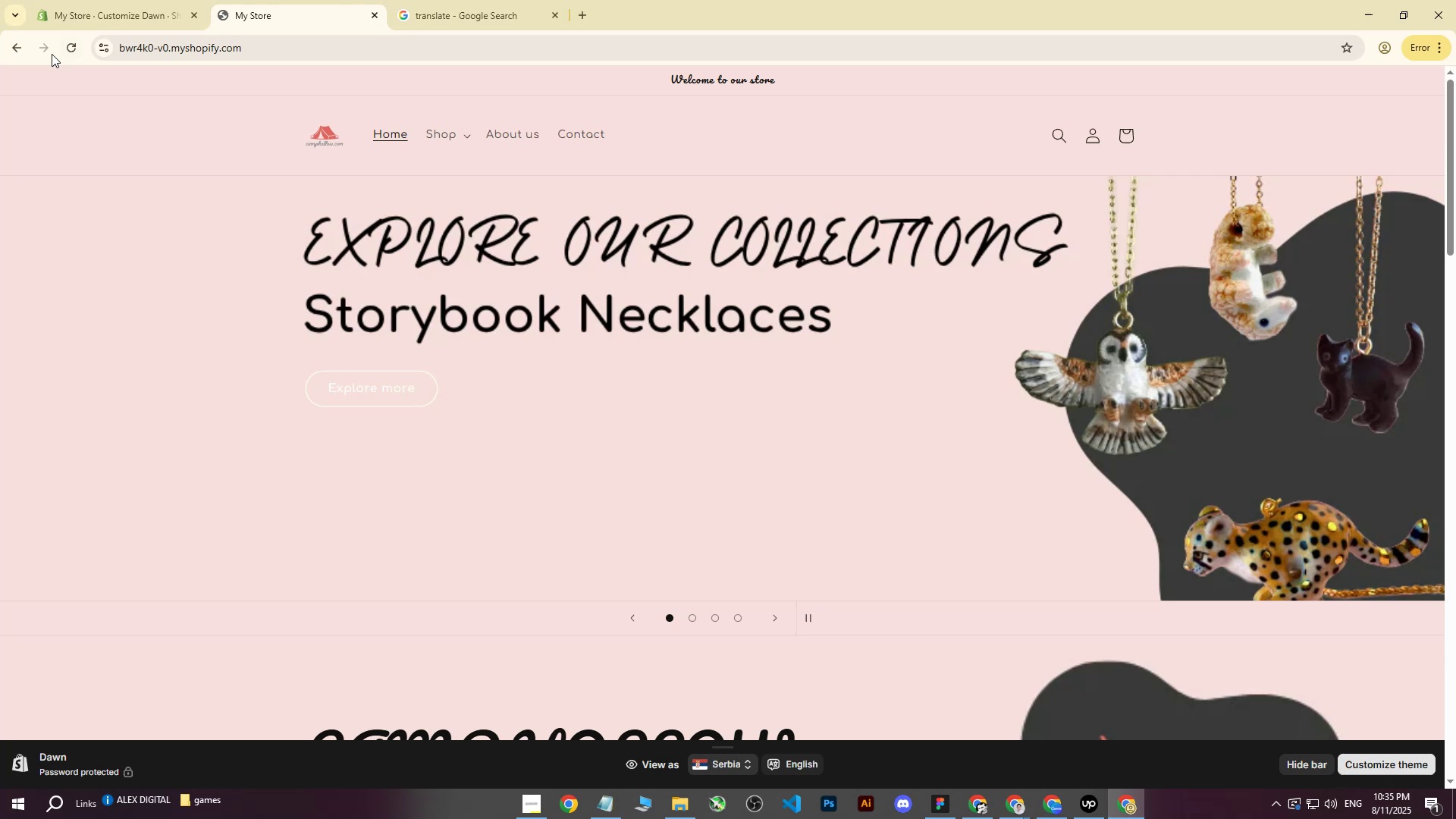 
left_click([94, 41])
 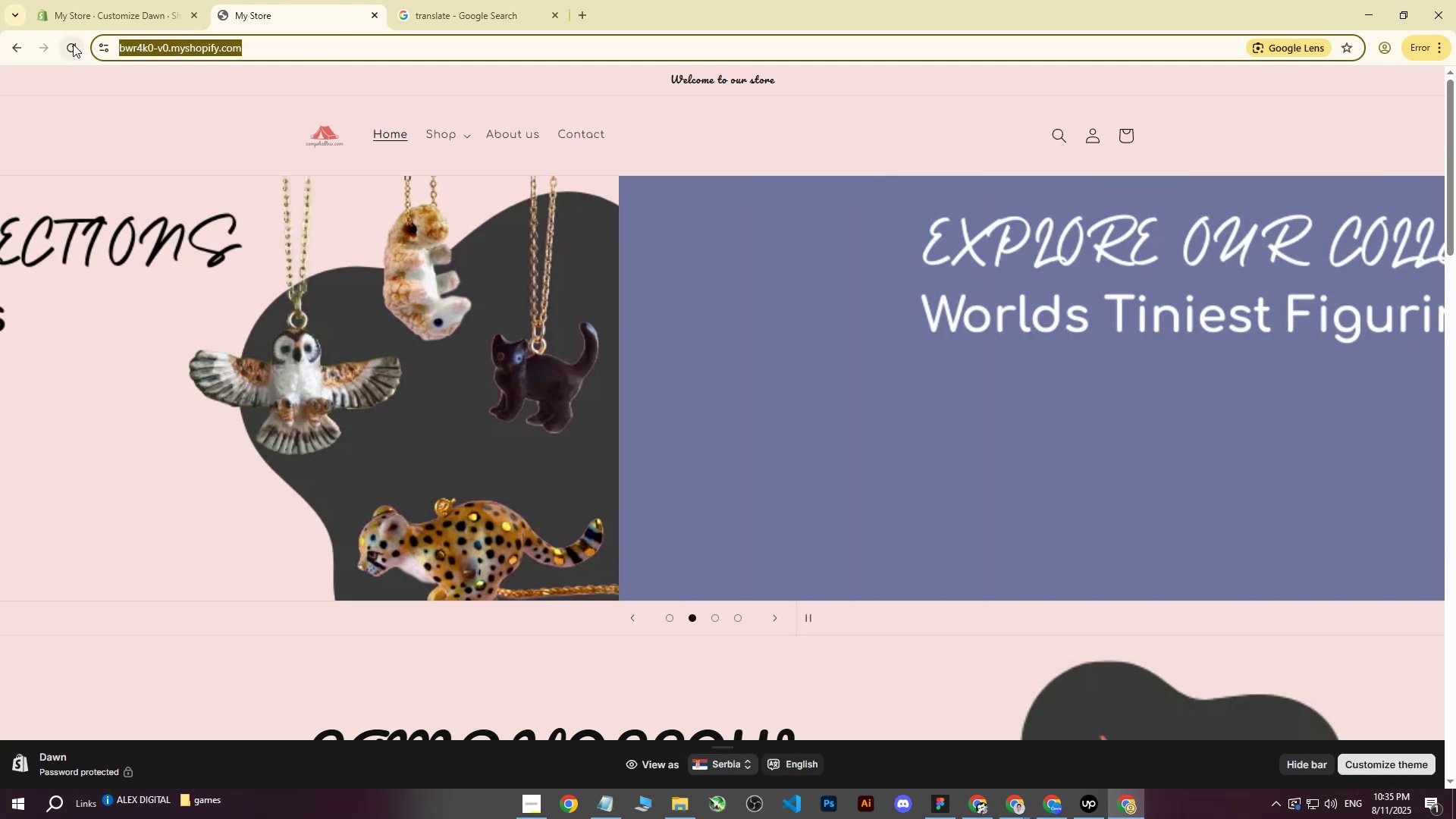 
double_click([73, 44])
 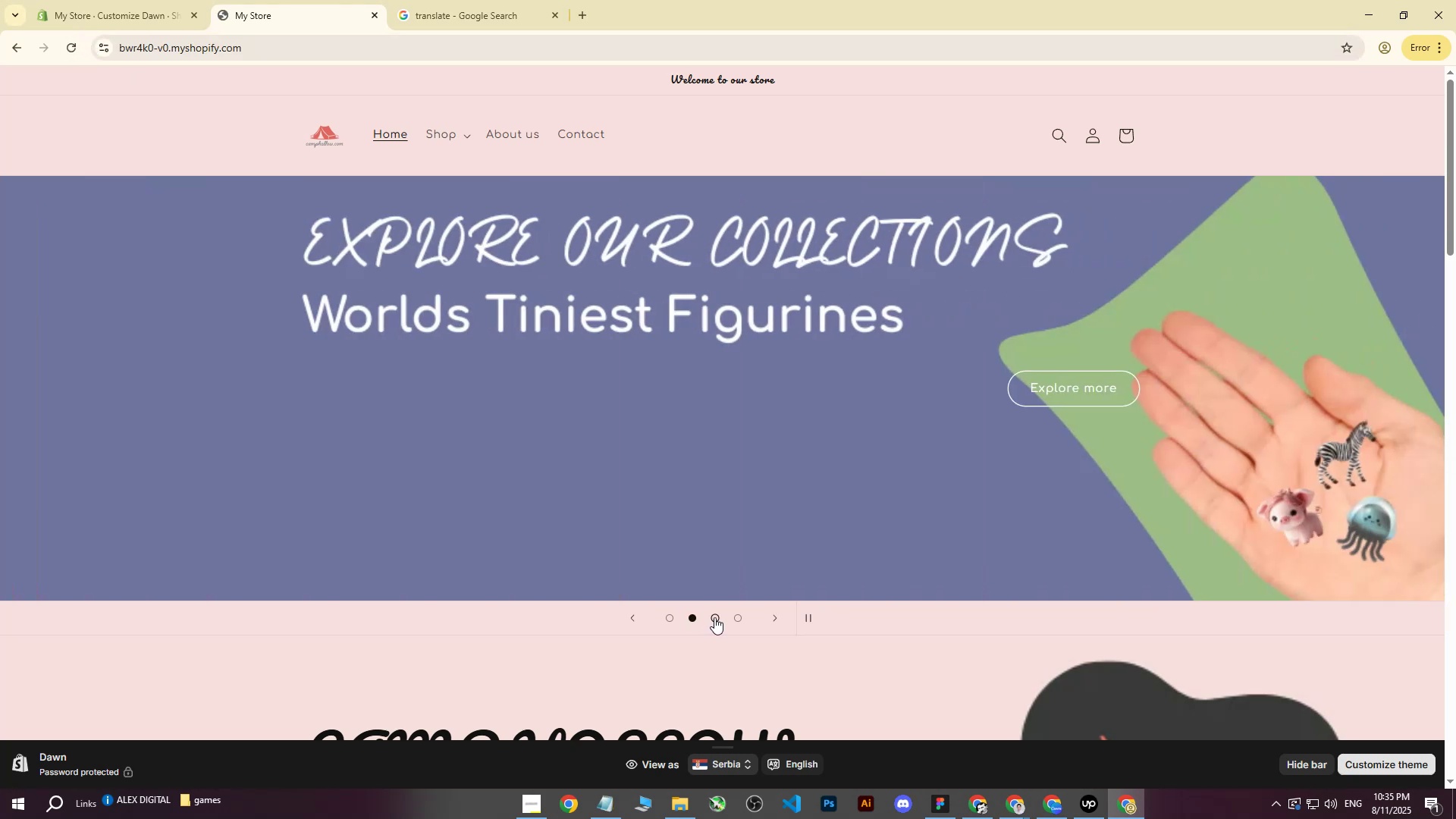 
wait(5.09)
 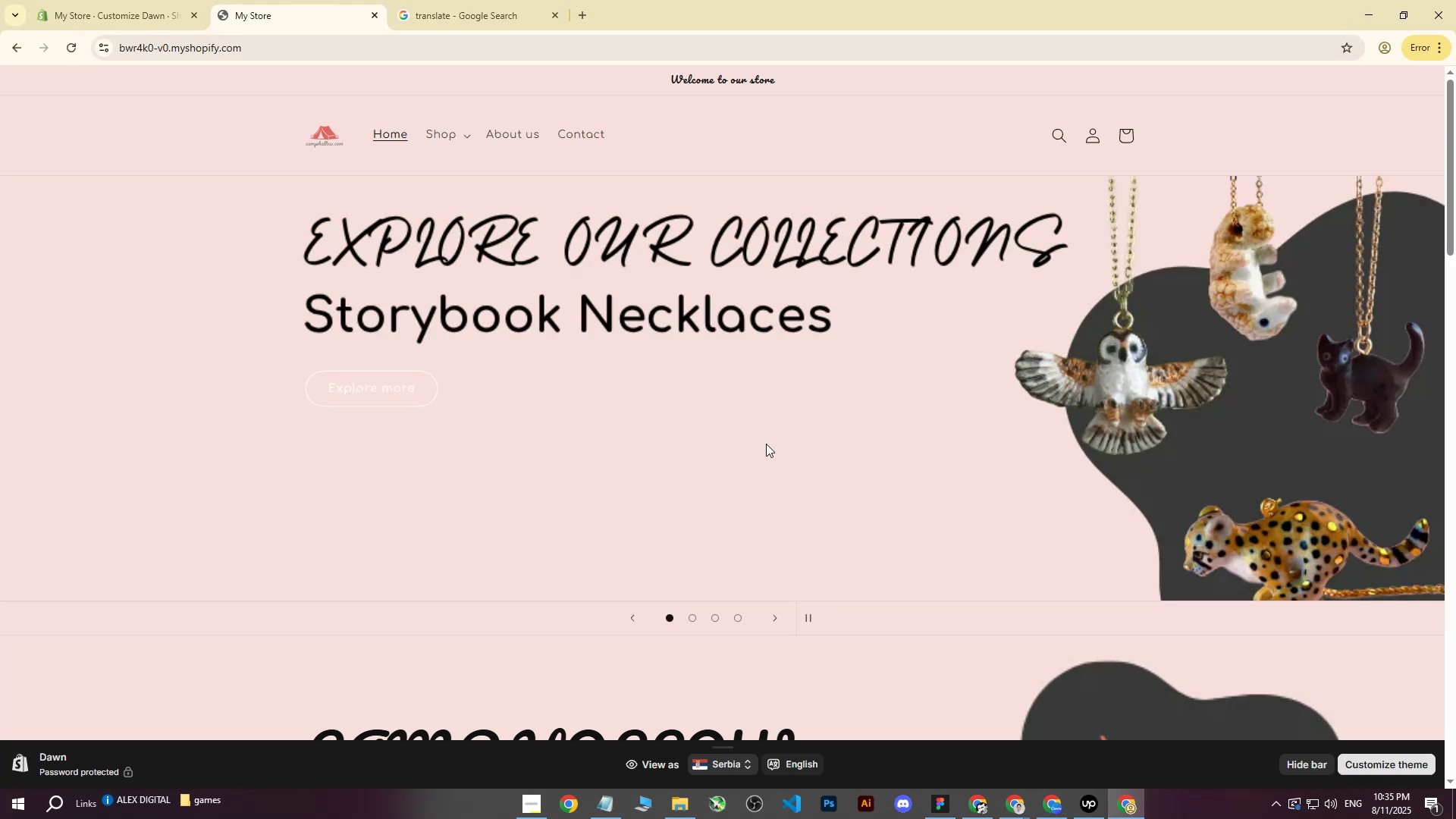 
left_click([678, 617])
 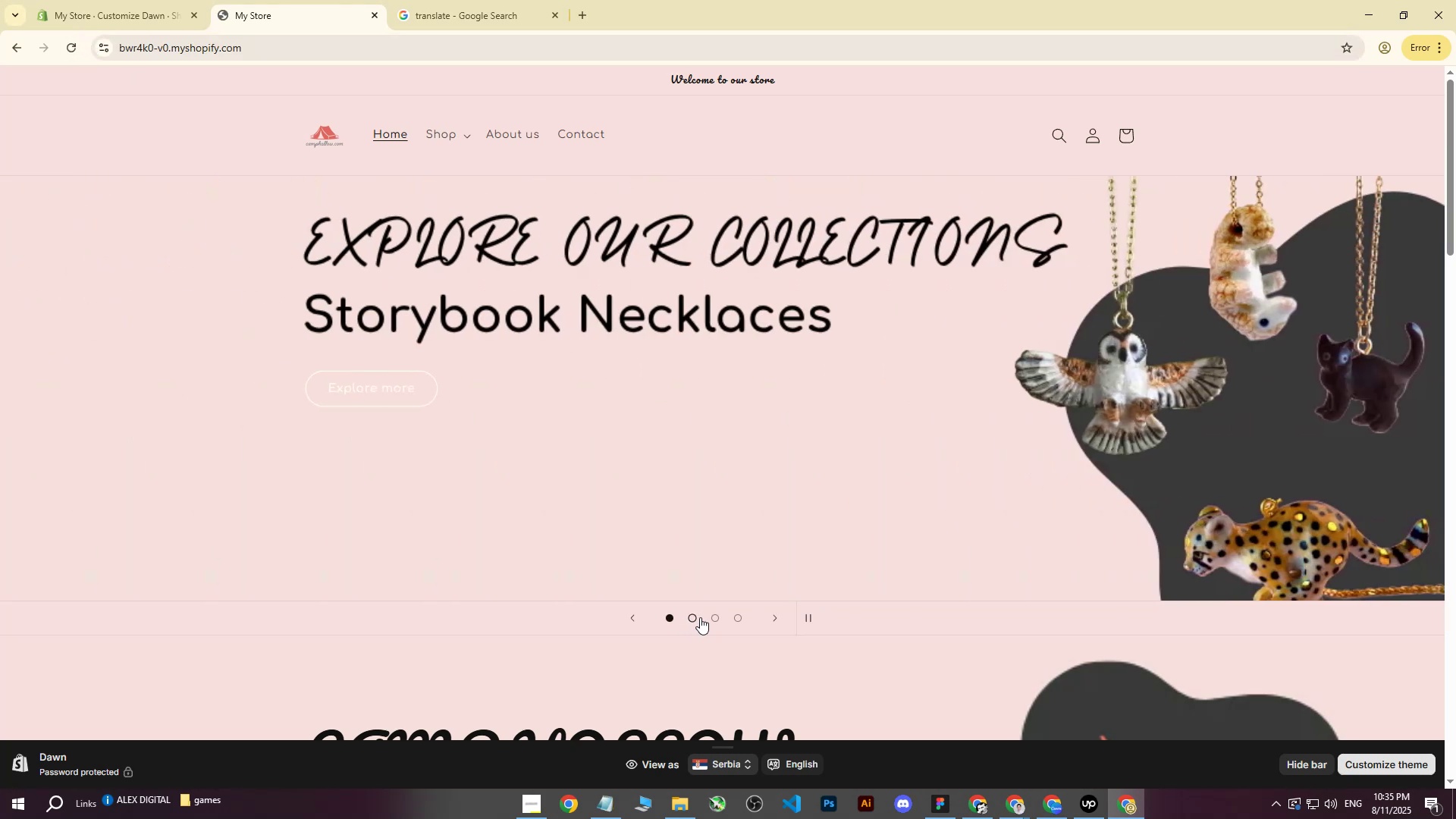 
left_click([696, 619])
 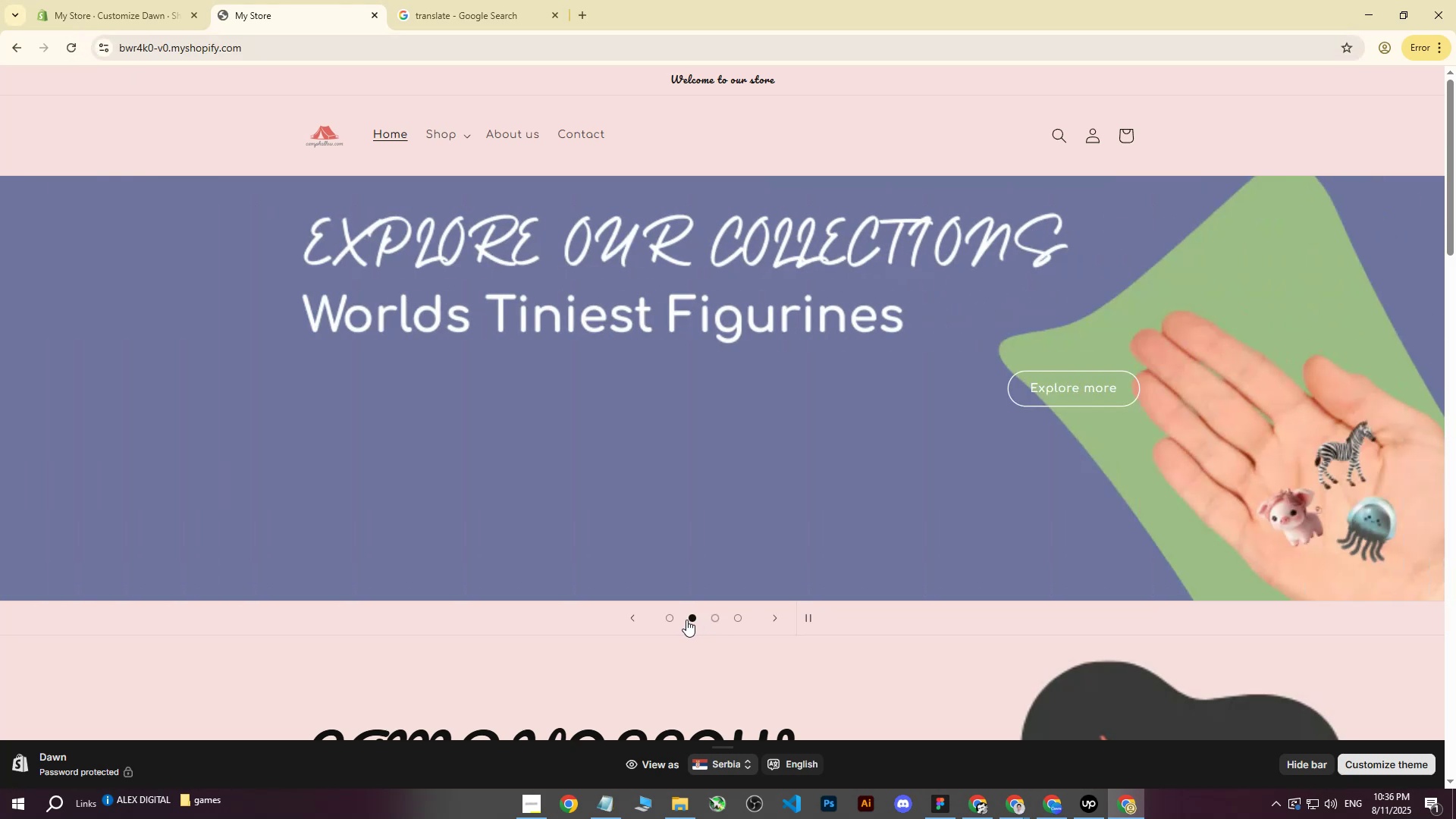 
left_click([676, 621])
 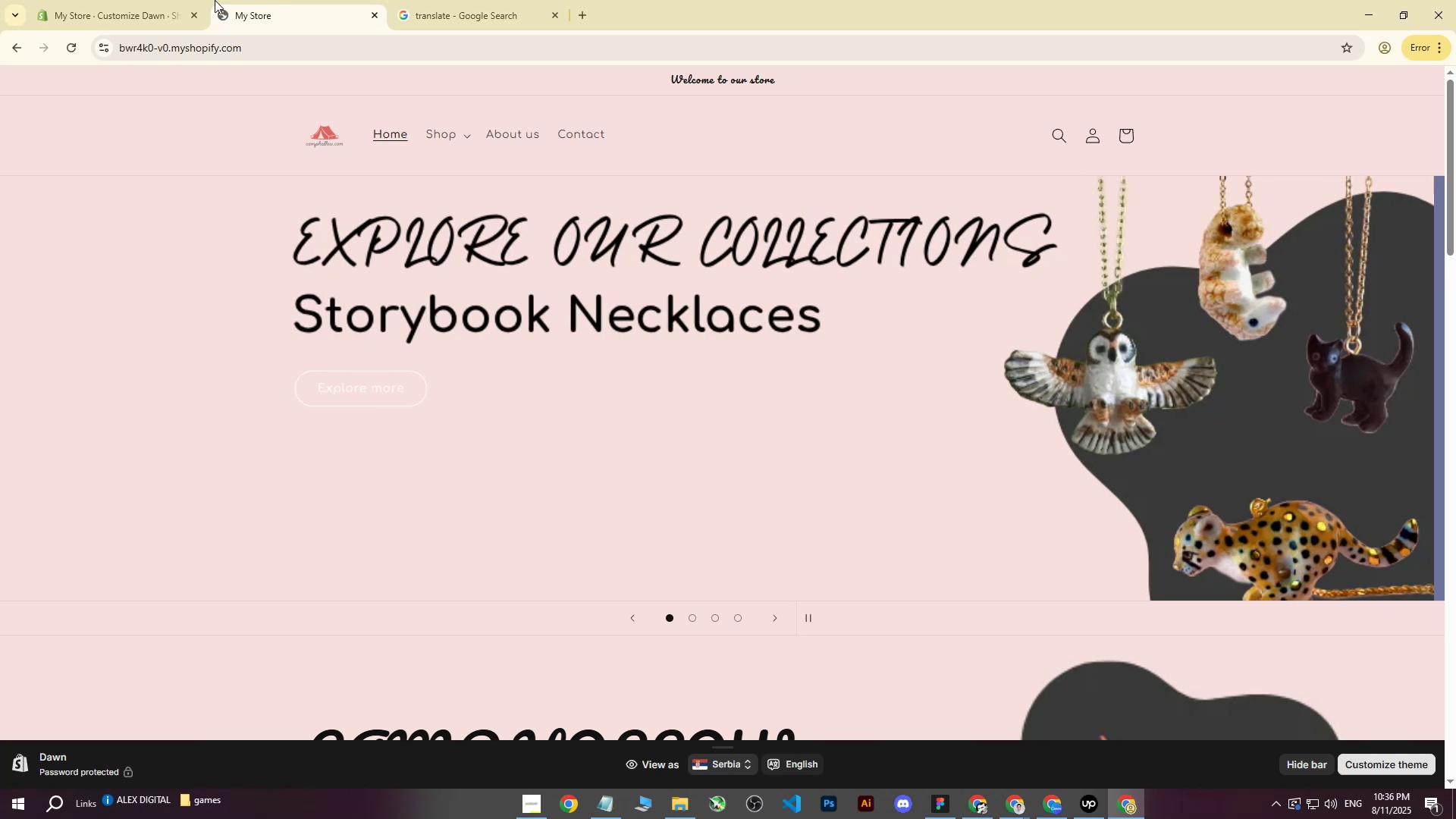 
left_click([186, 0])
 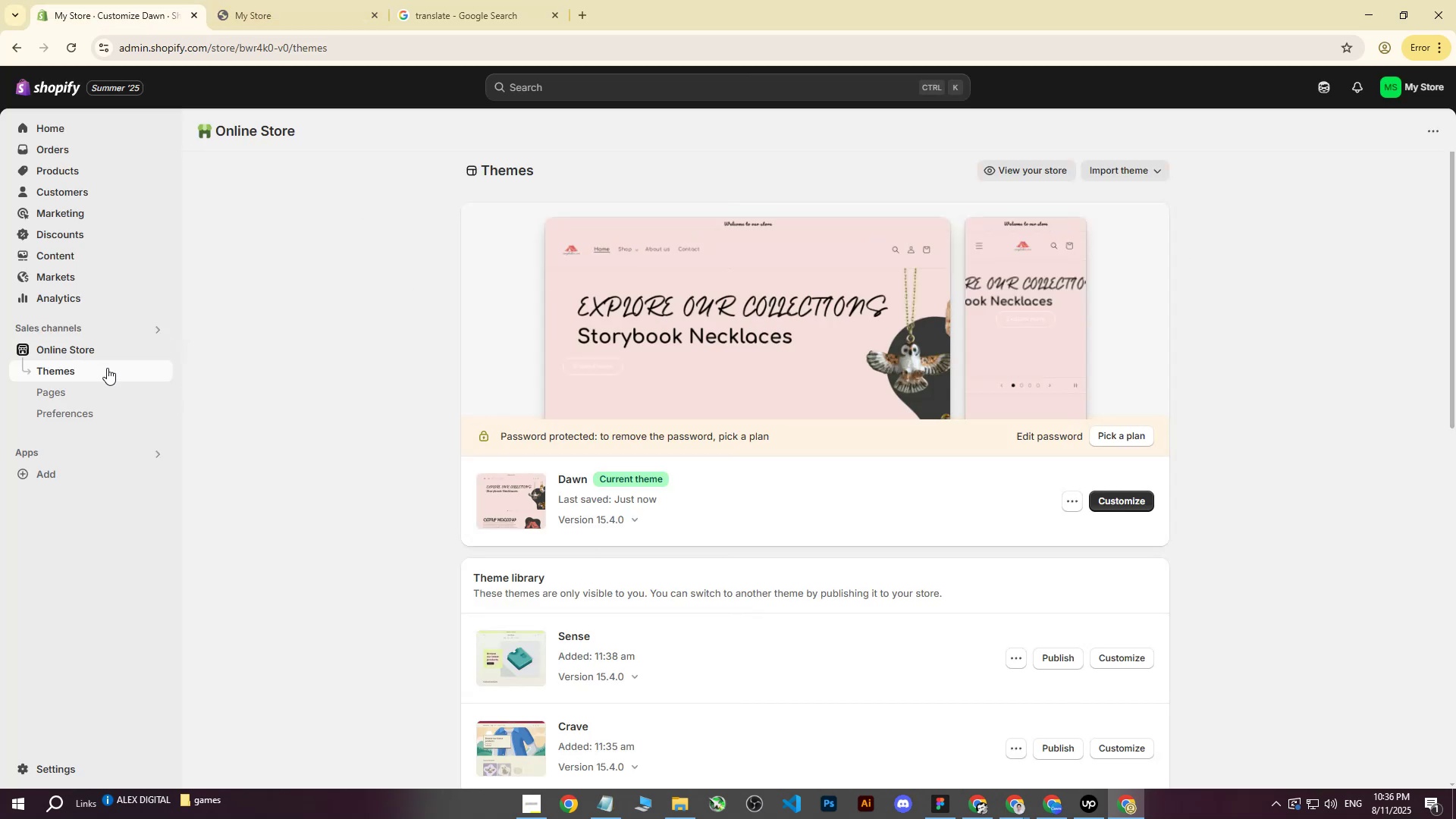 
left_click([1130, 504])
 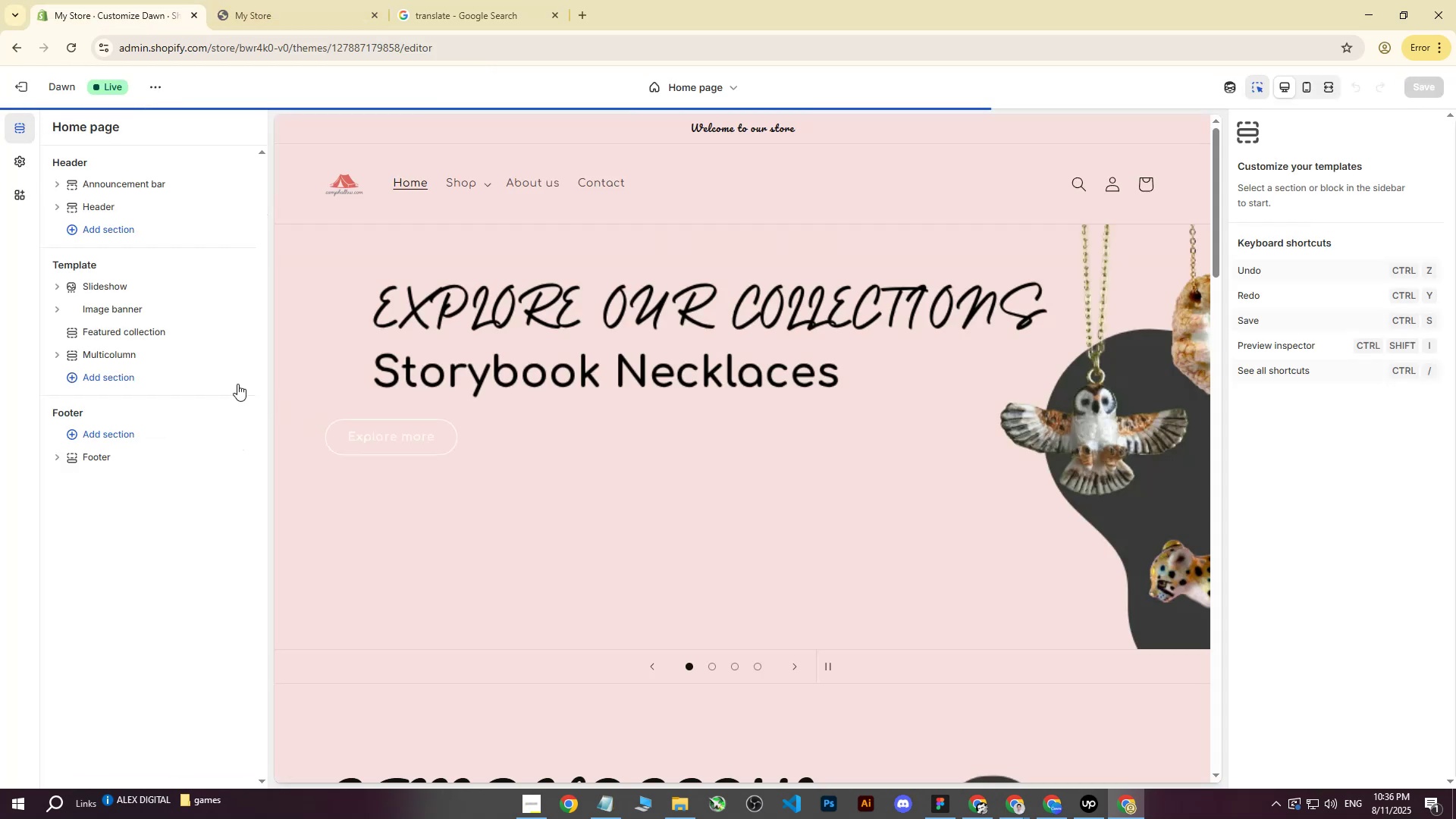 
left_click([102, 283])
 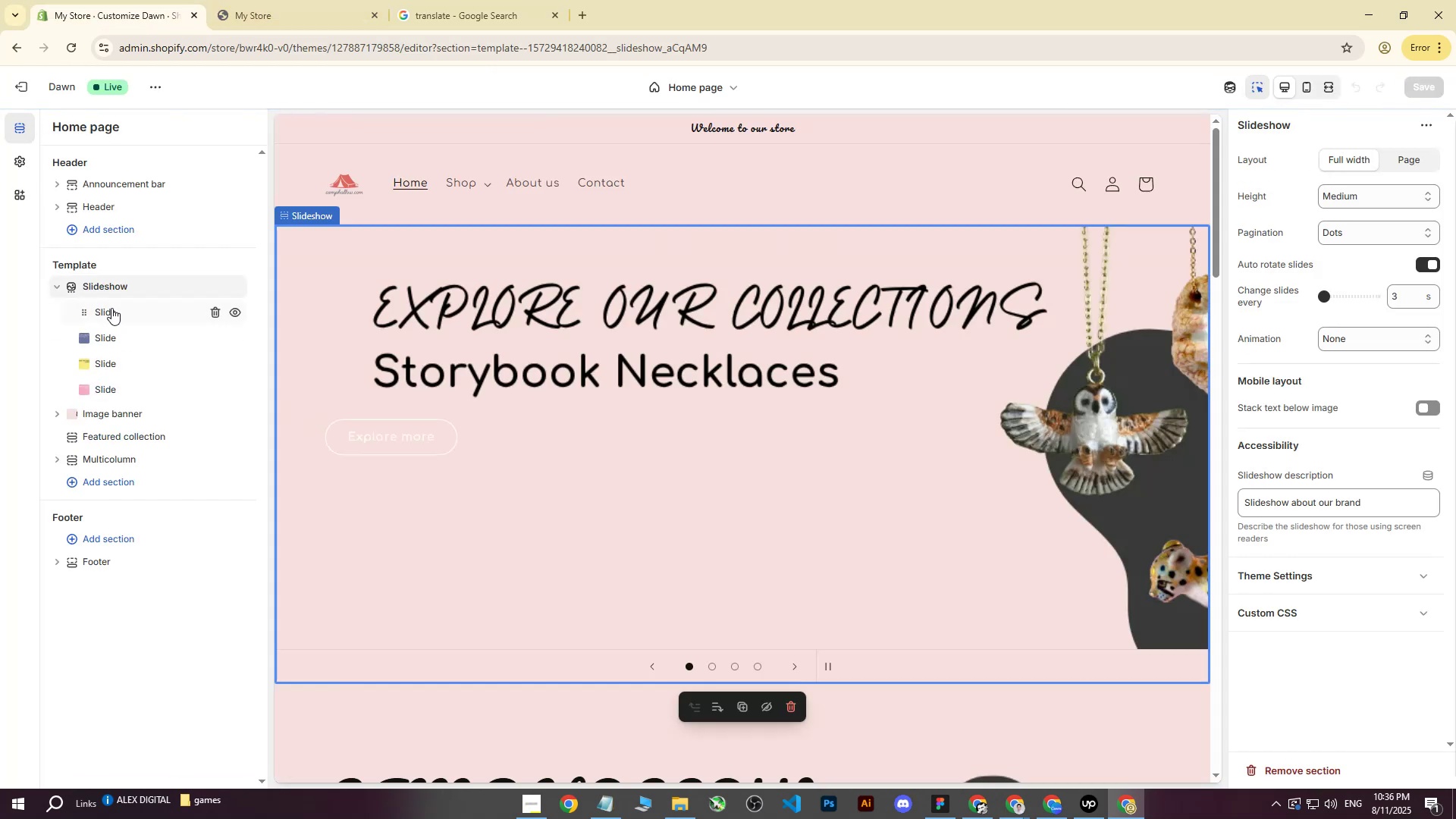 
left_click([111, 309])
 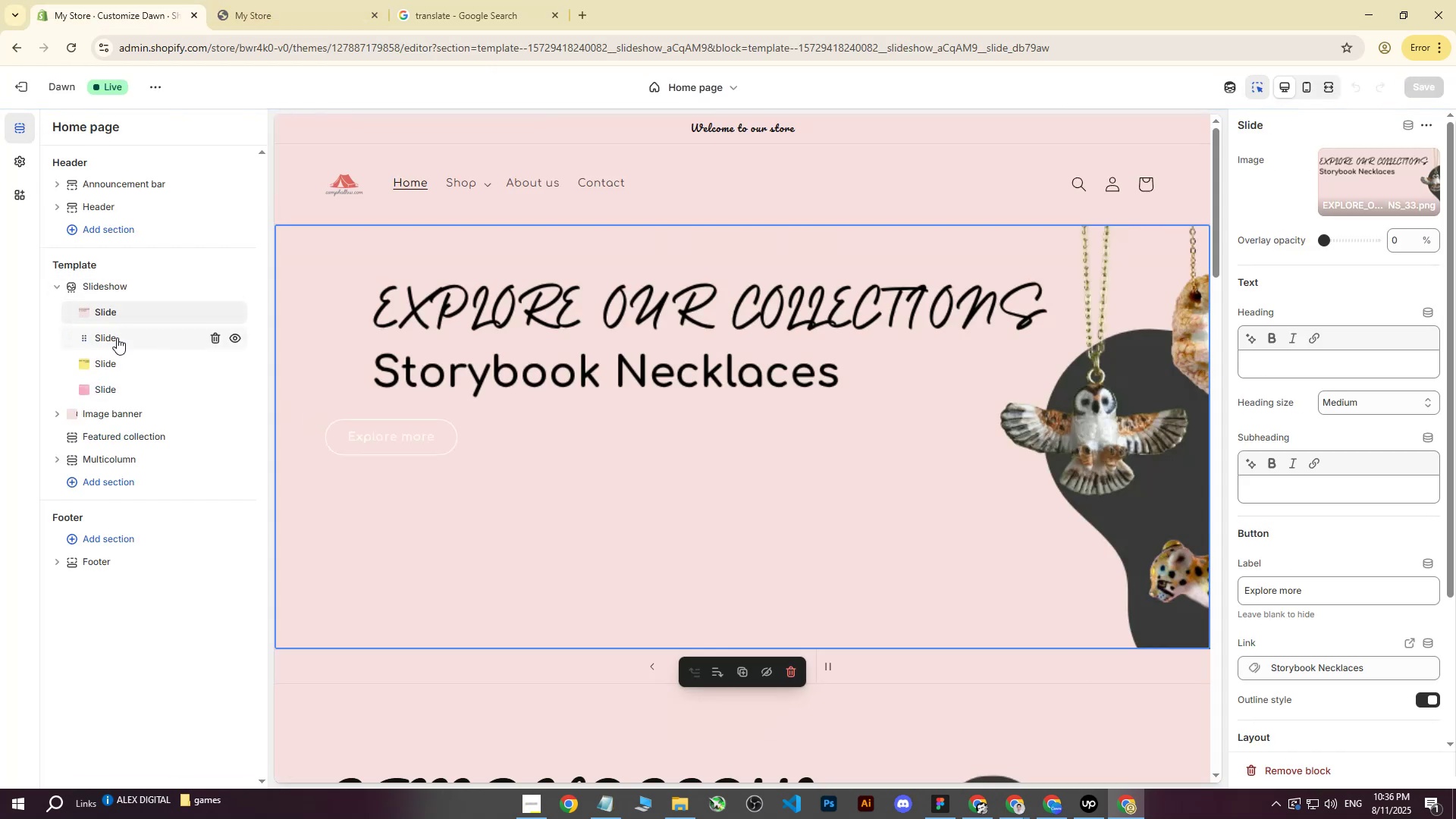 
left_click([117, 337])
 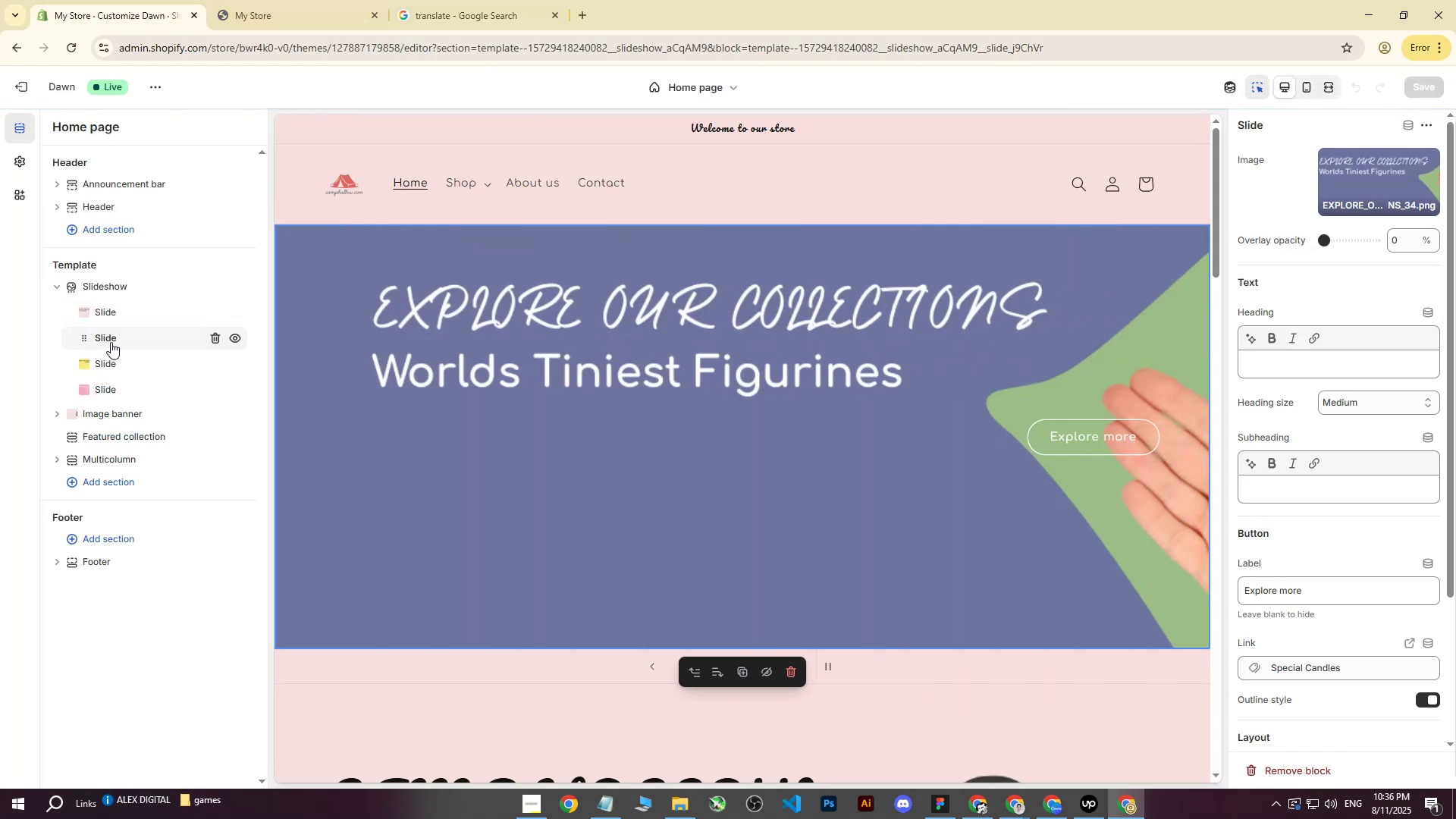 
left_click([105, 364])
 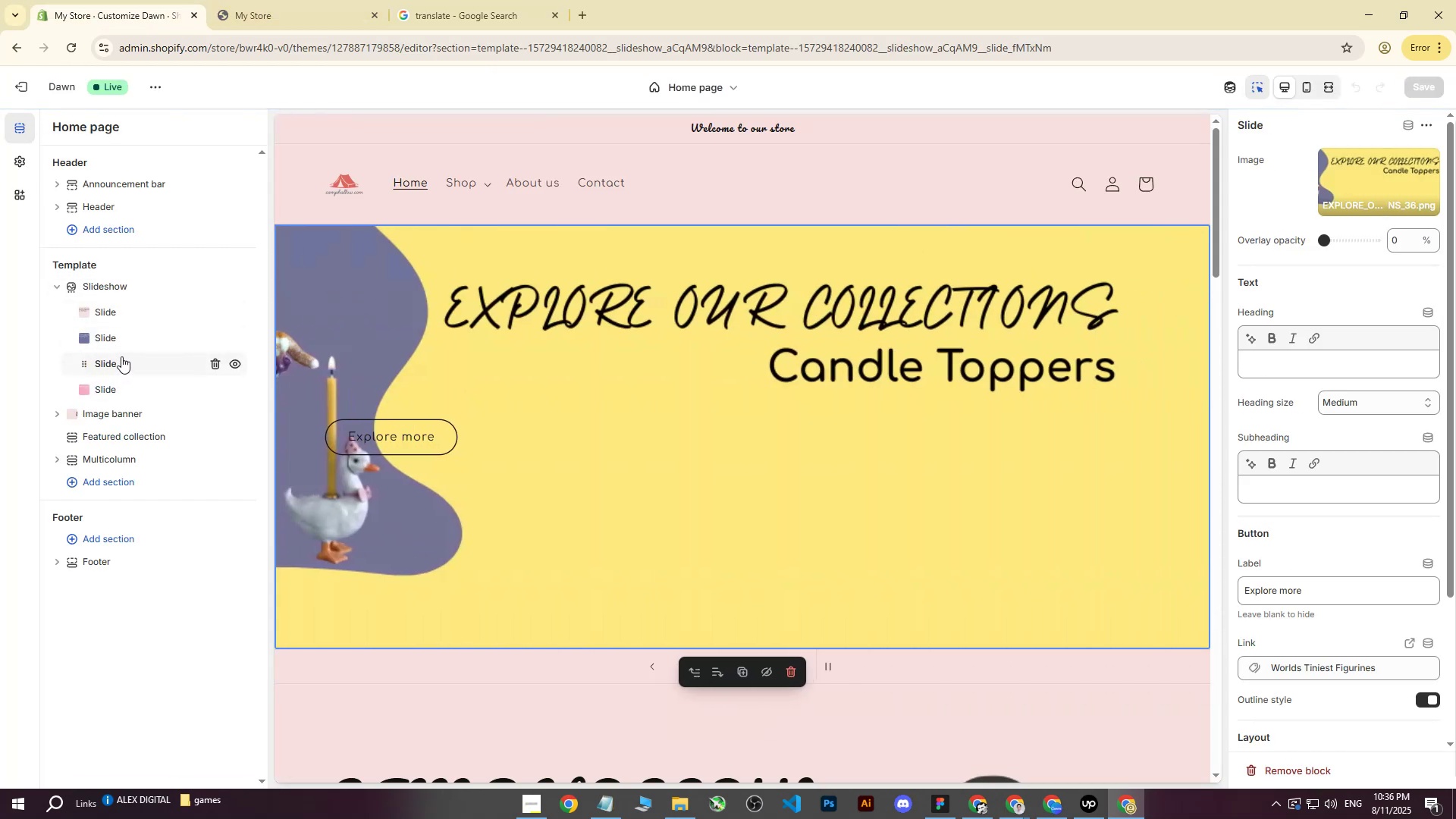 
left_click_drag(start_coordinate=[115, 359], to_coordinate=[115, 330])
 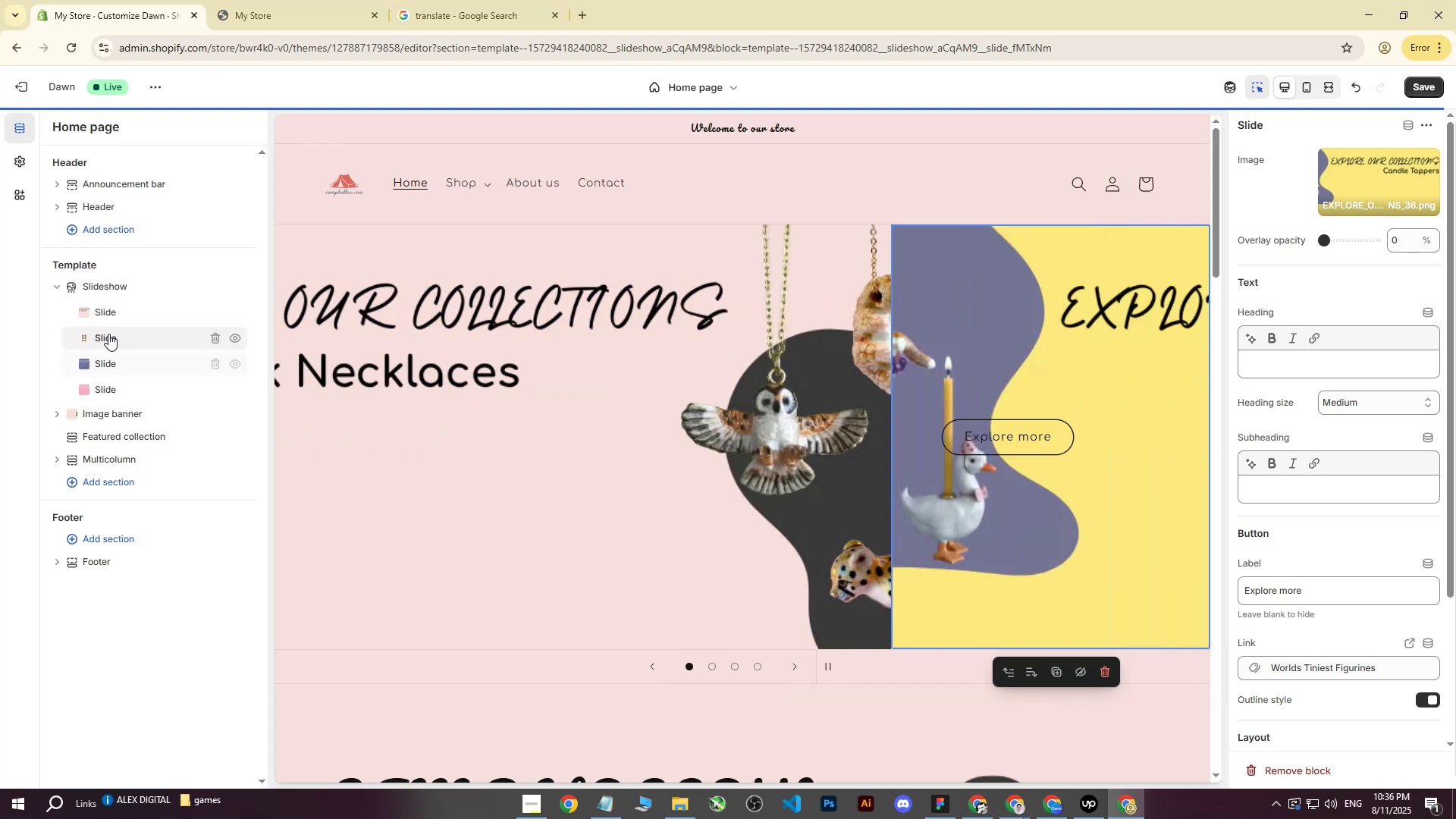 
left_click([108, 322])
 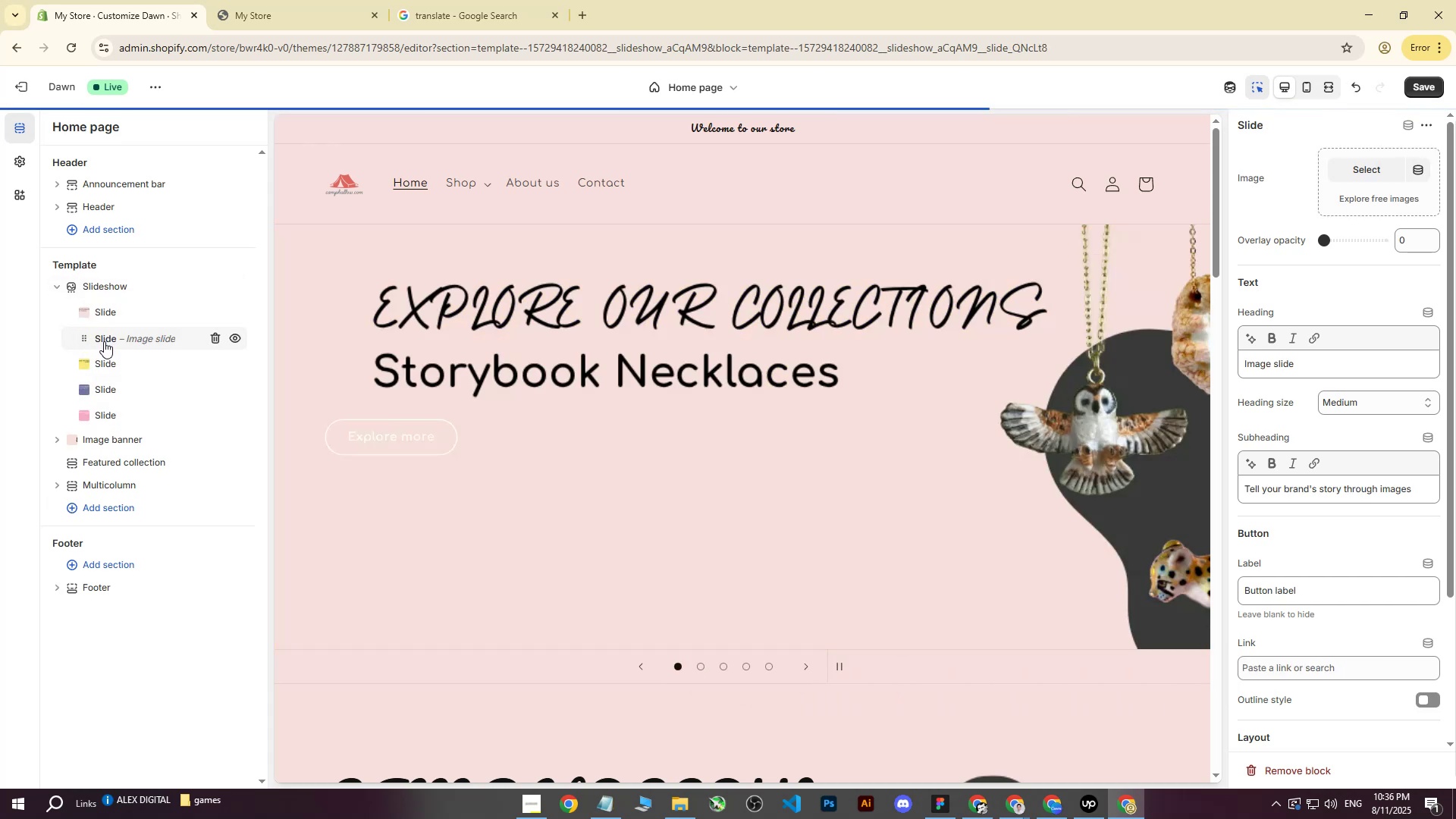 
left_click([104, 341])
 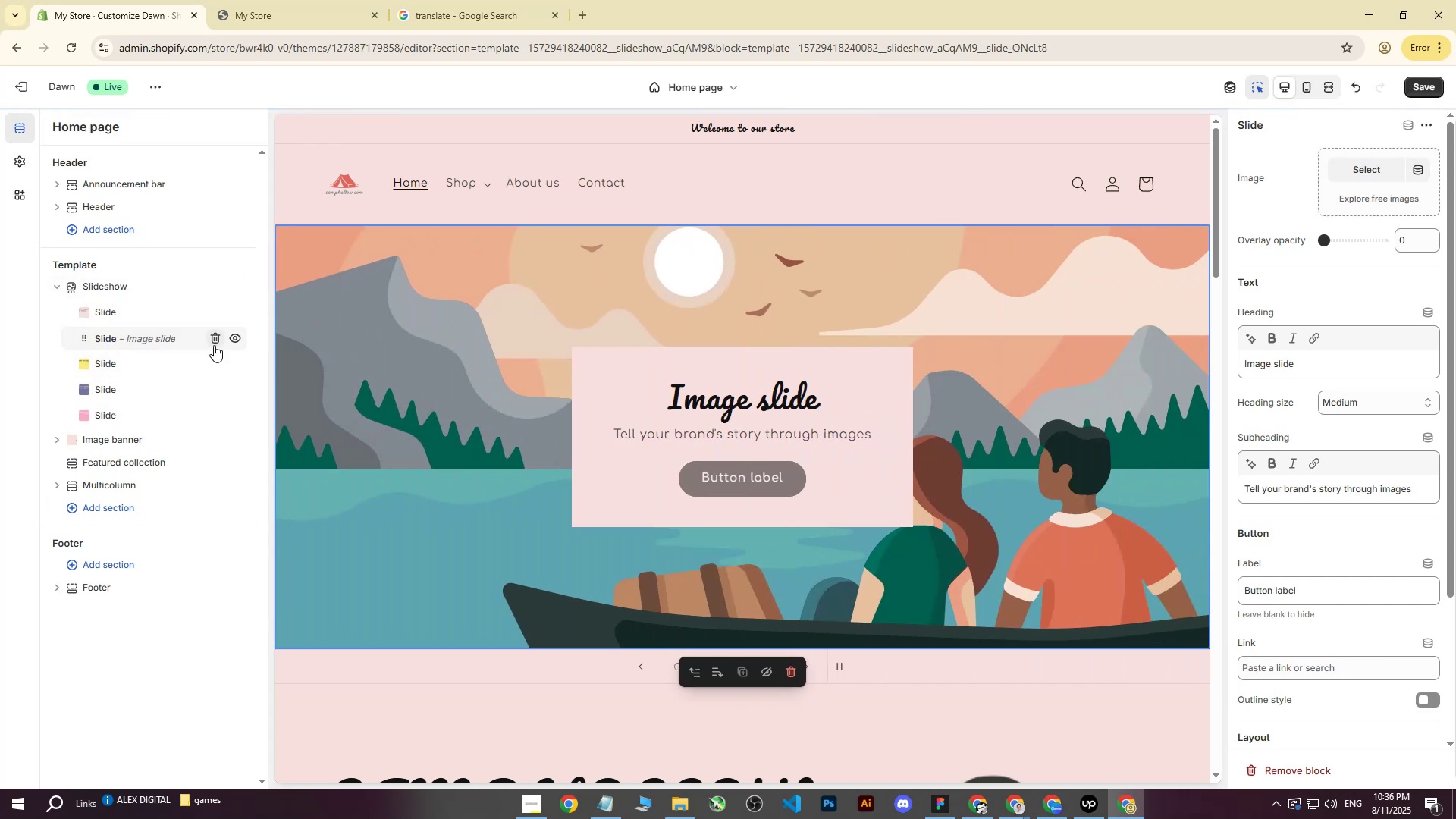 
left_click([231, 338])
 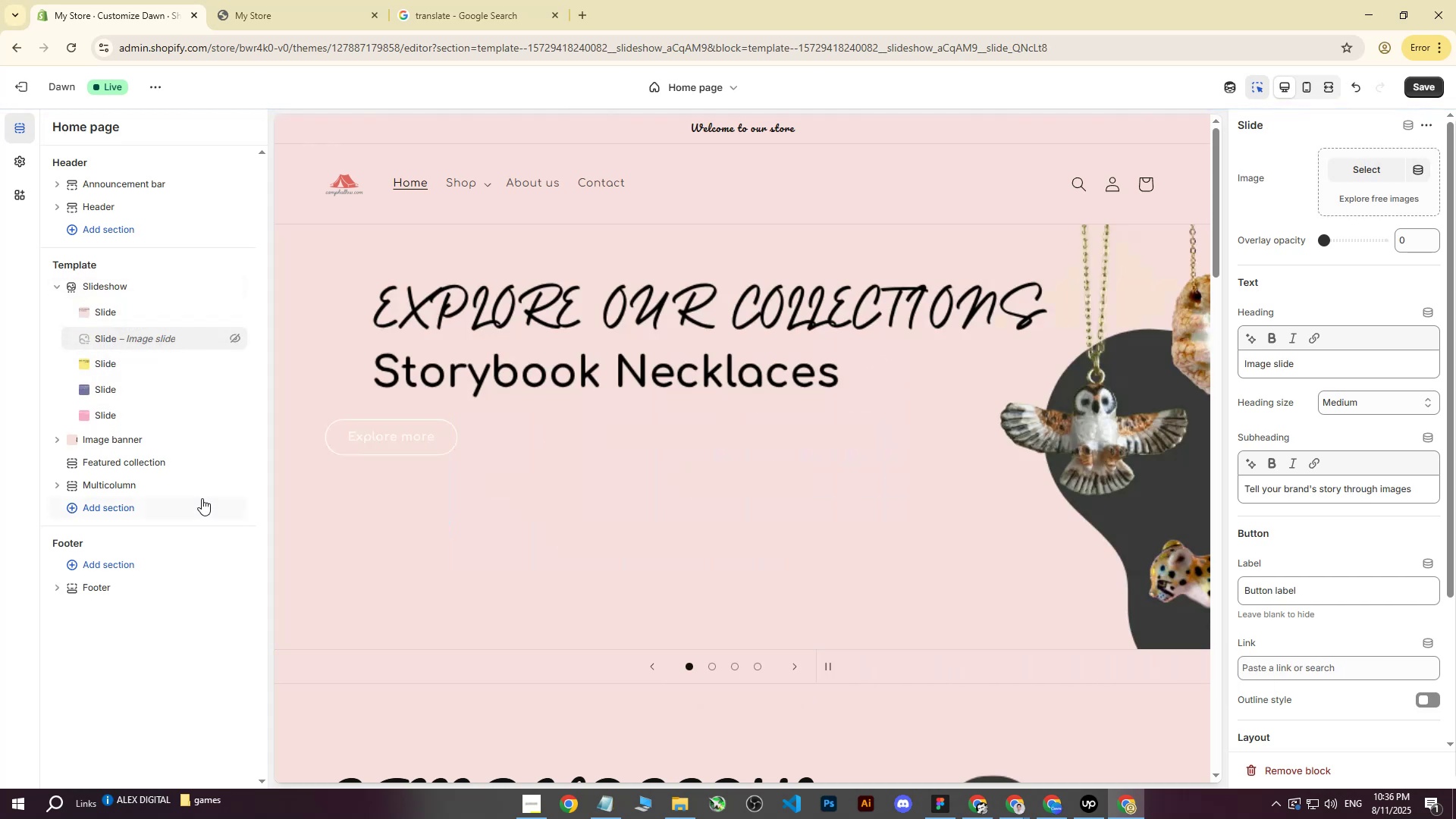 
left_click([239, 336])
 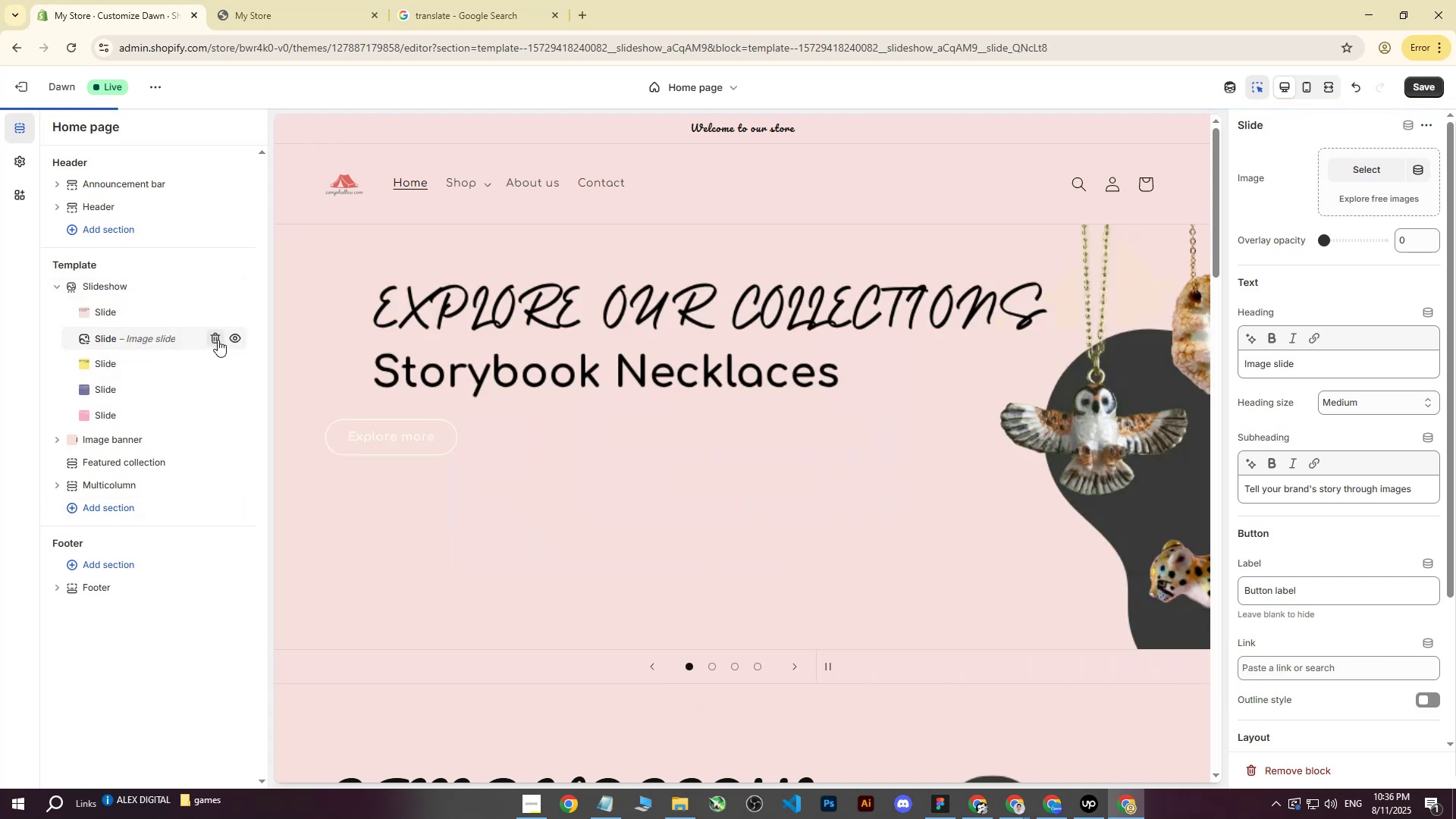 
left_click([218, 340])
 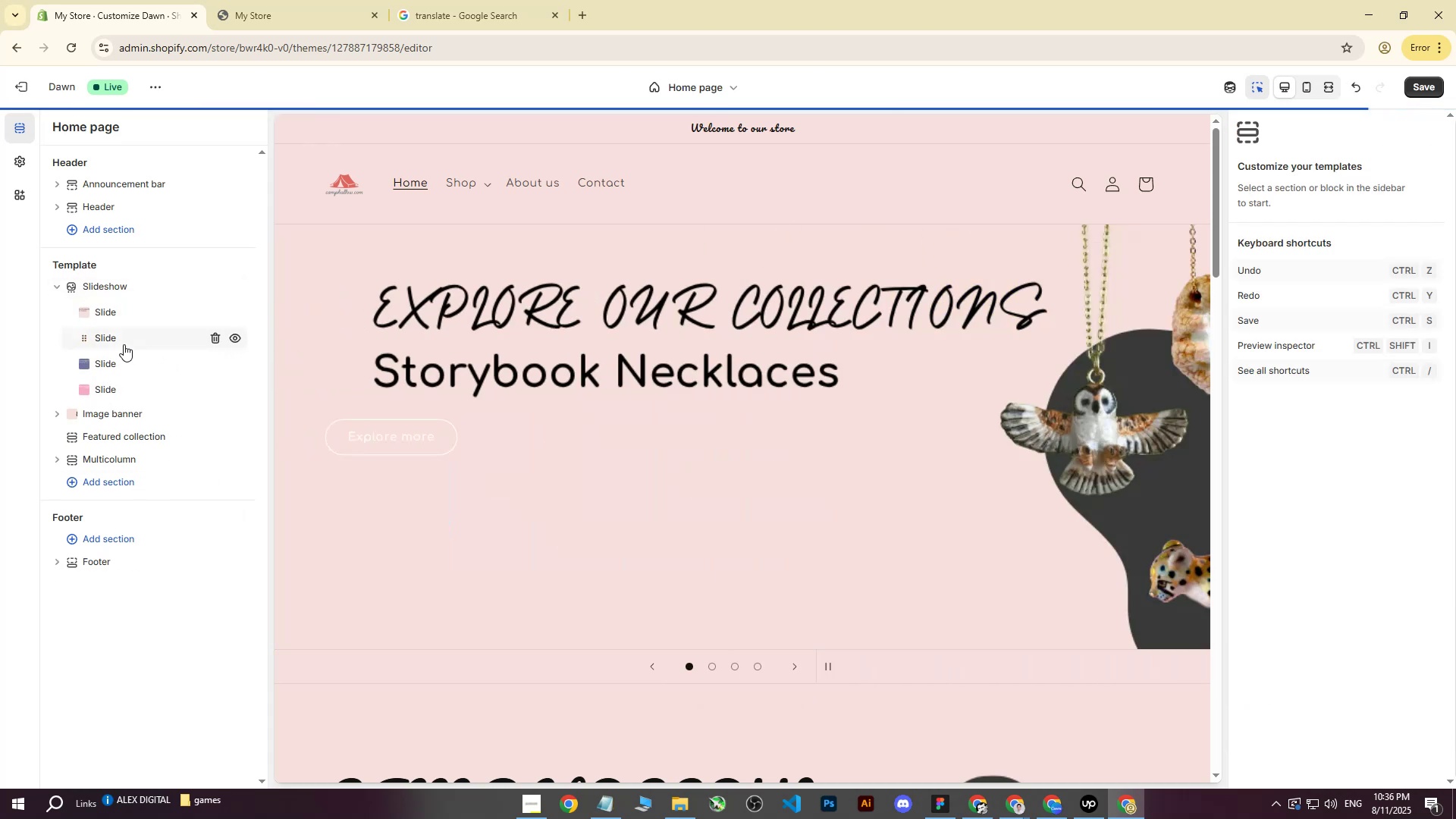 
left_click([111, 337])
 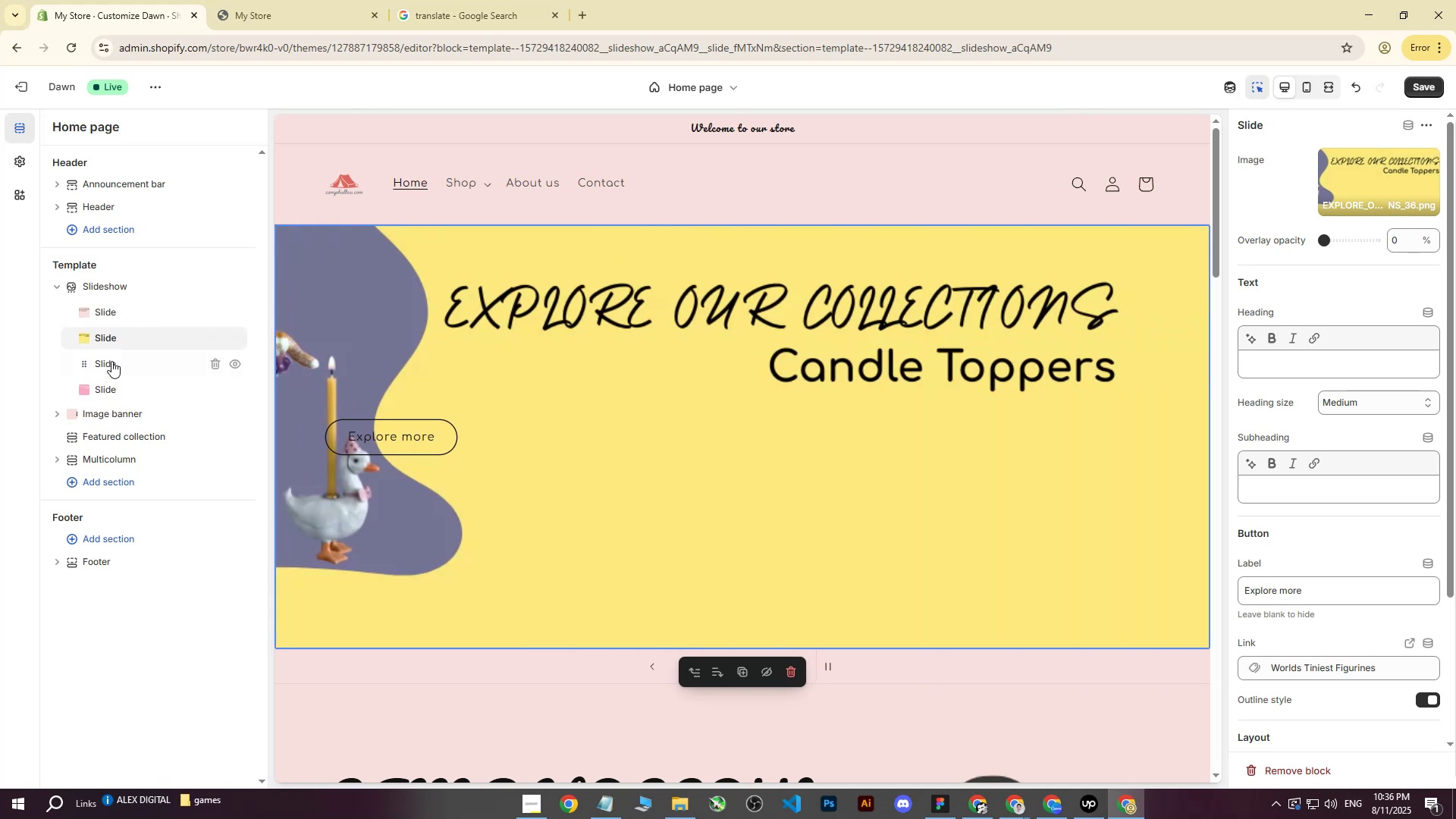 
left_click([111, 362])
 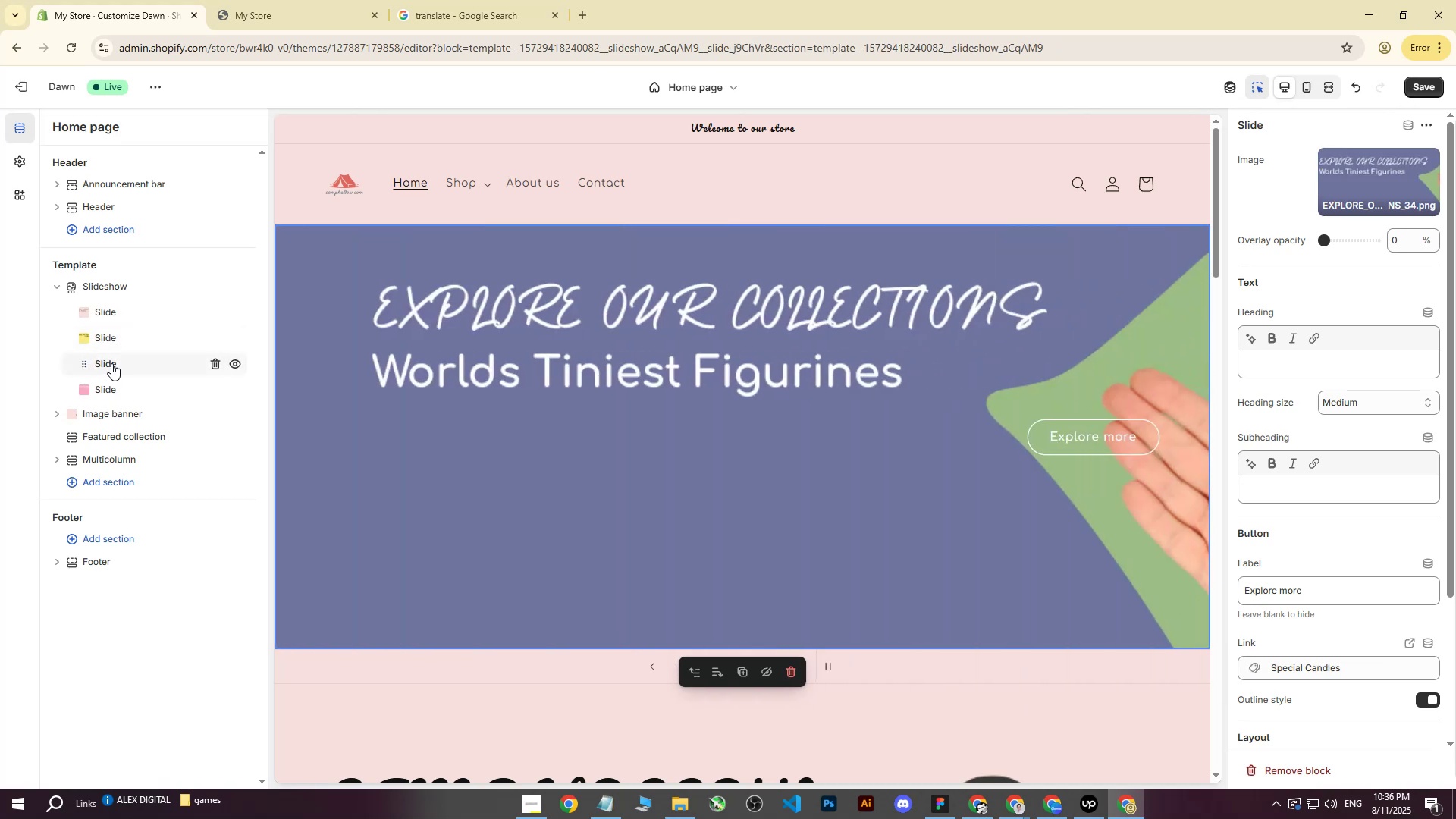 
left_click([111, 342])
 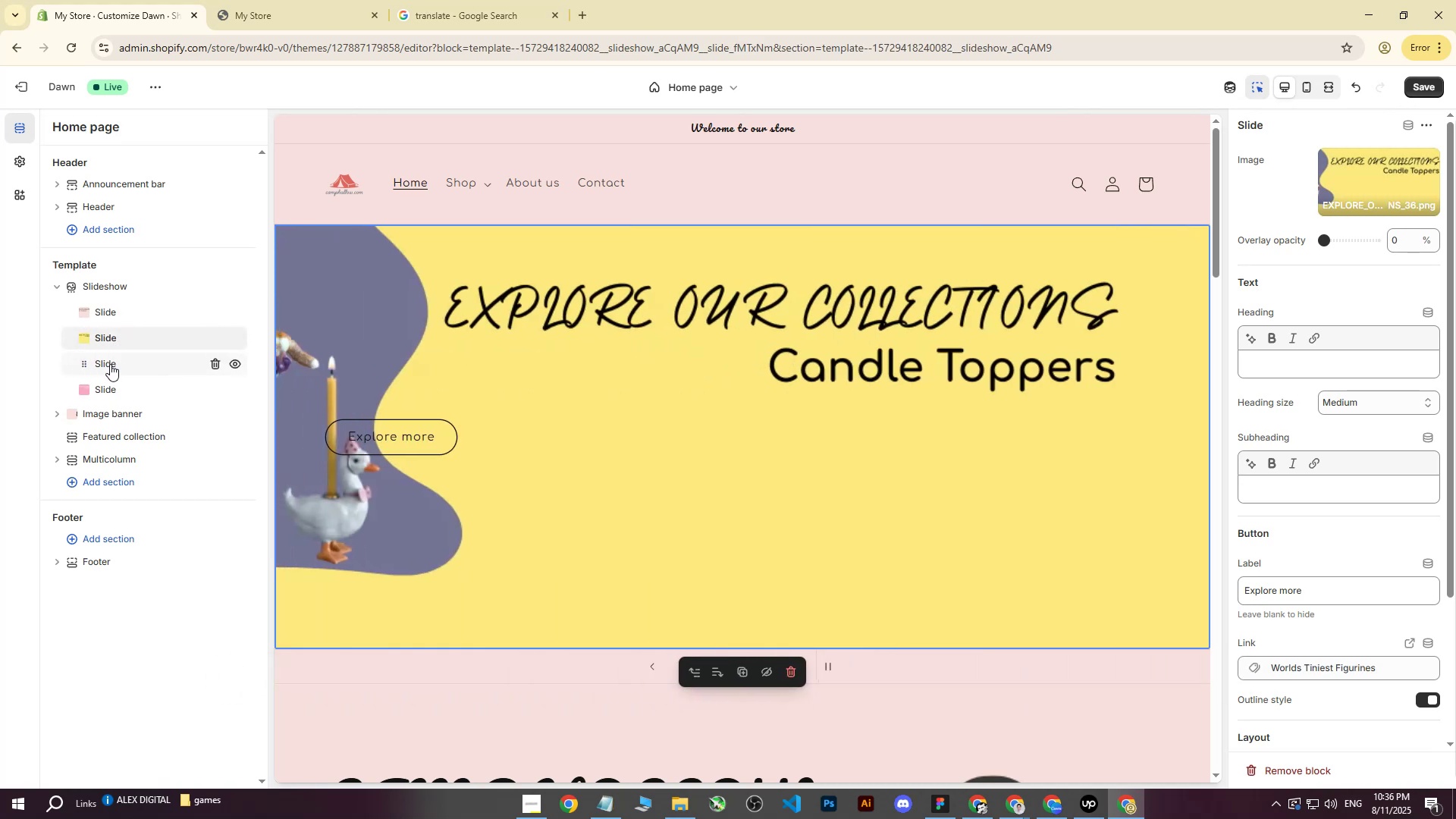 
left_click([110, 364])
 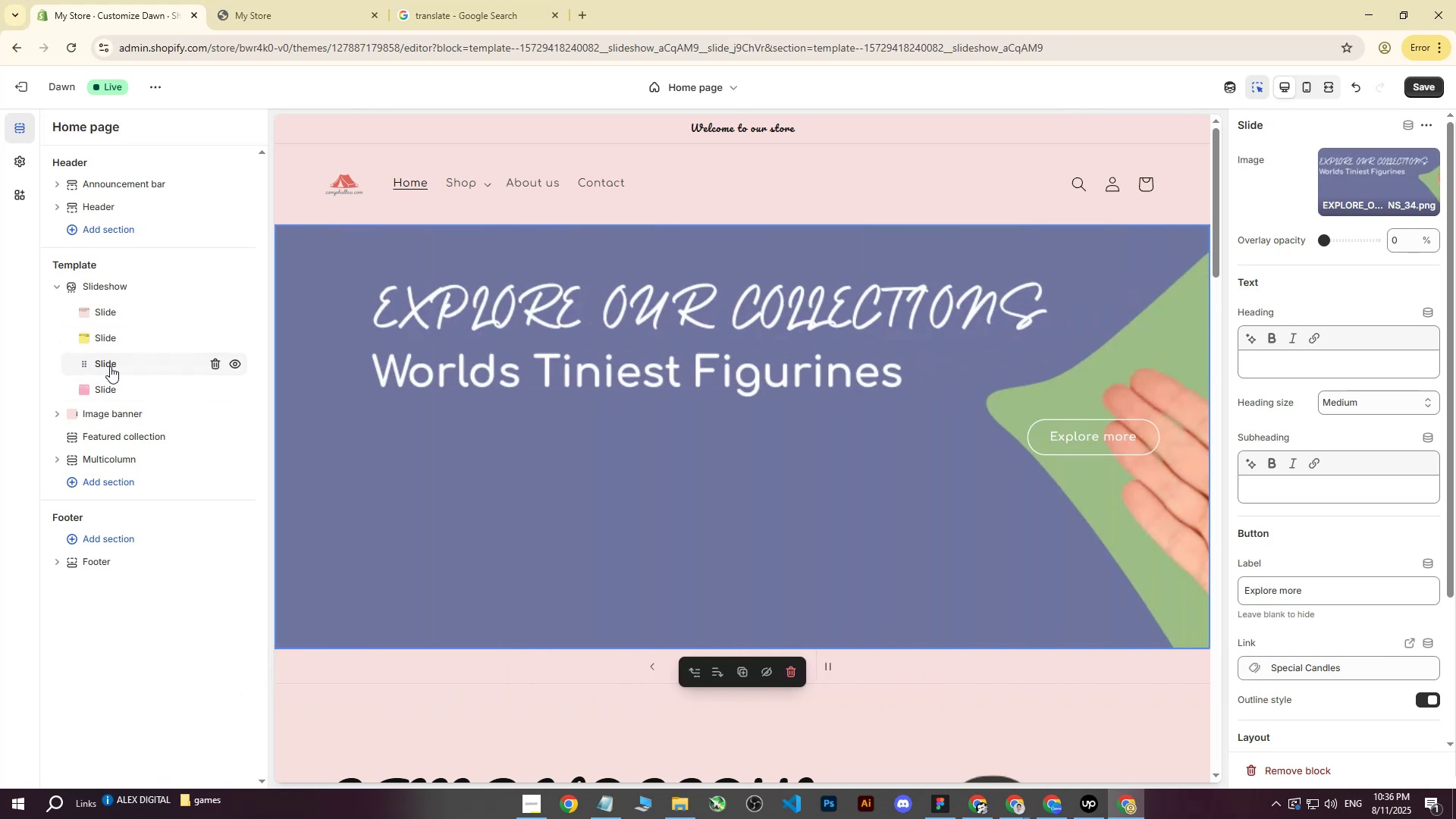 
left_click([121, 314])
 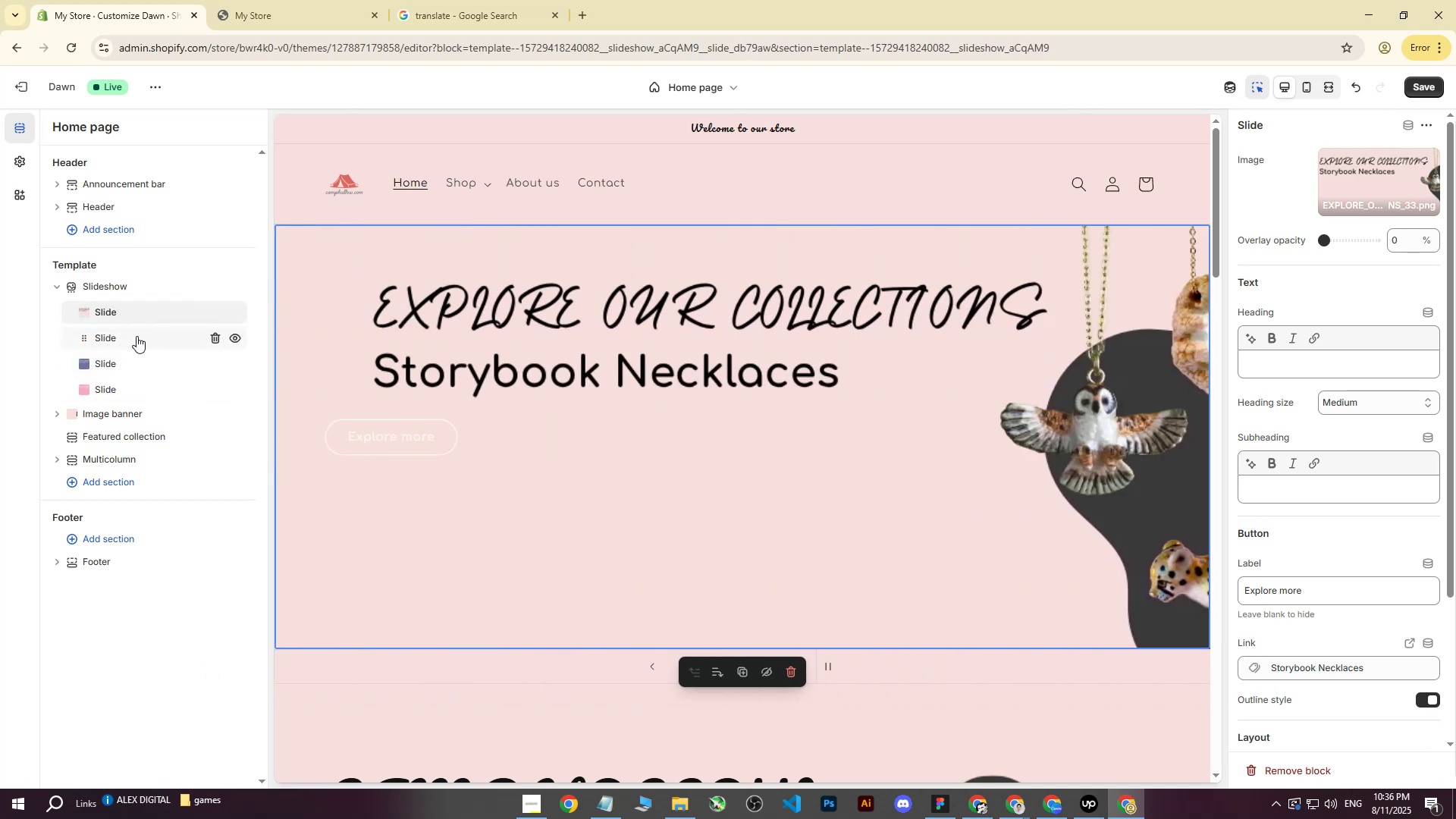 
left_click([130, 338])
 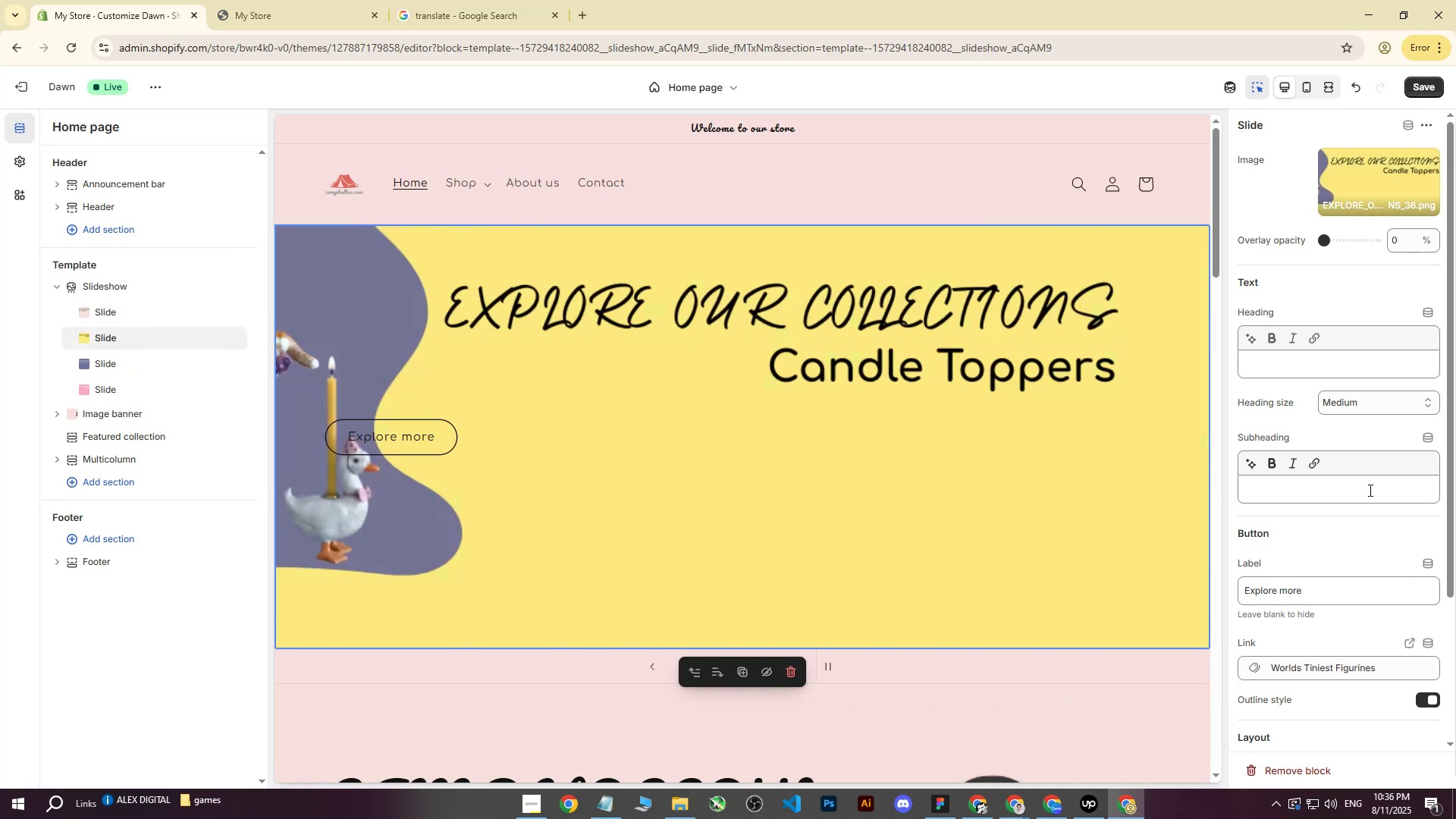 
left_click([385, 429])
 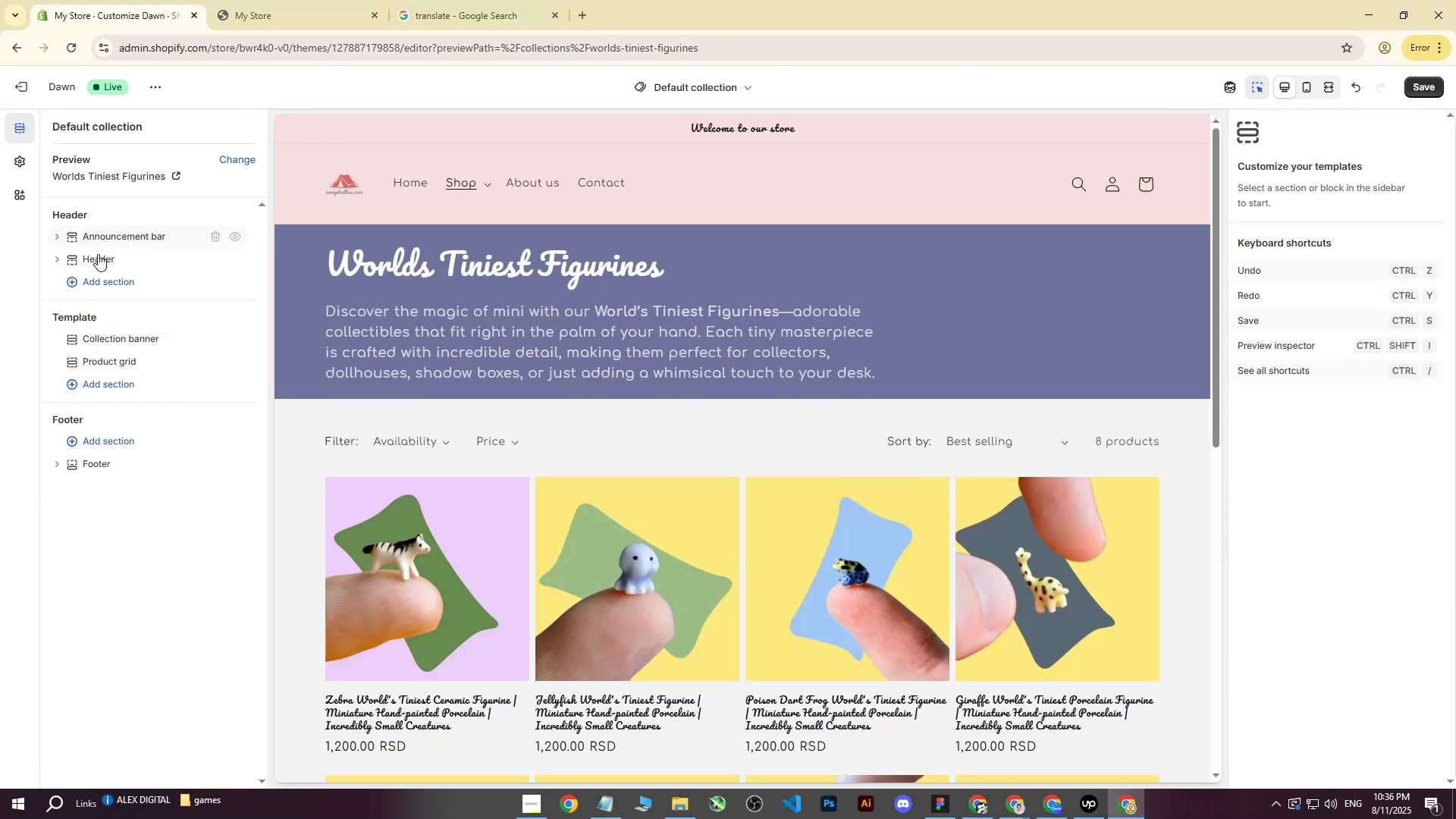 
left_click([19, 153])
 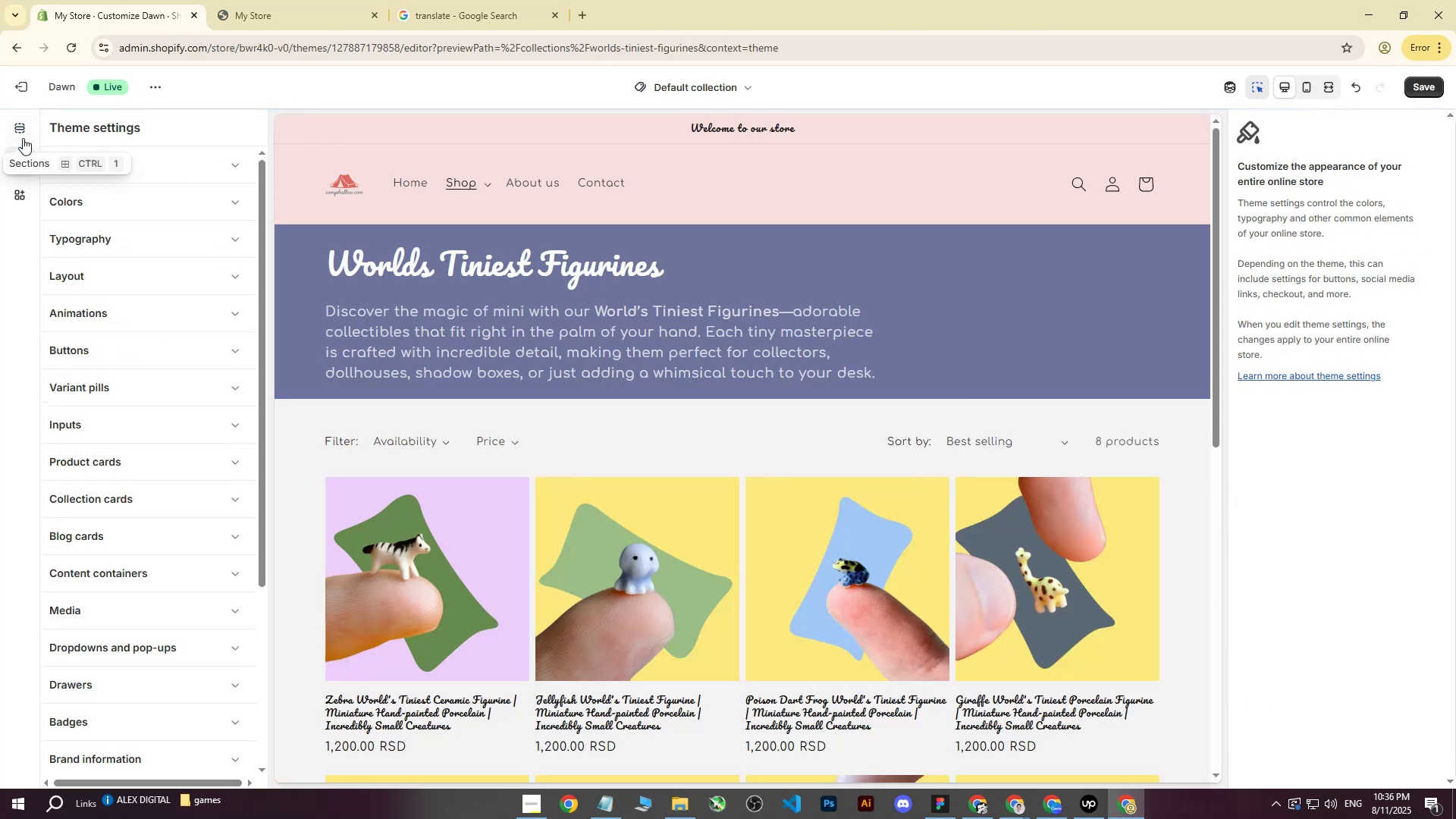 
left_click([23, 136])
 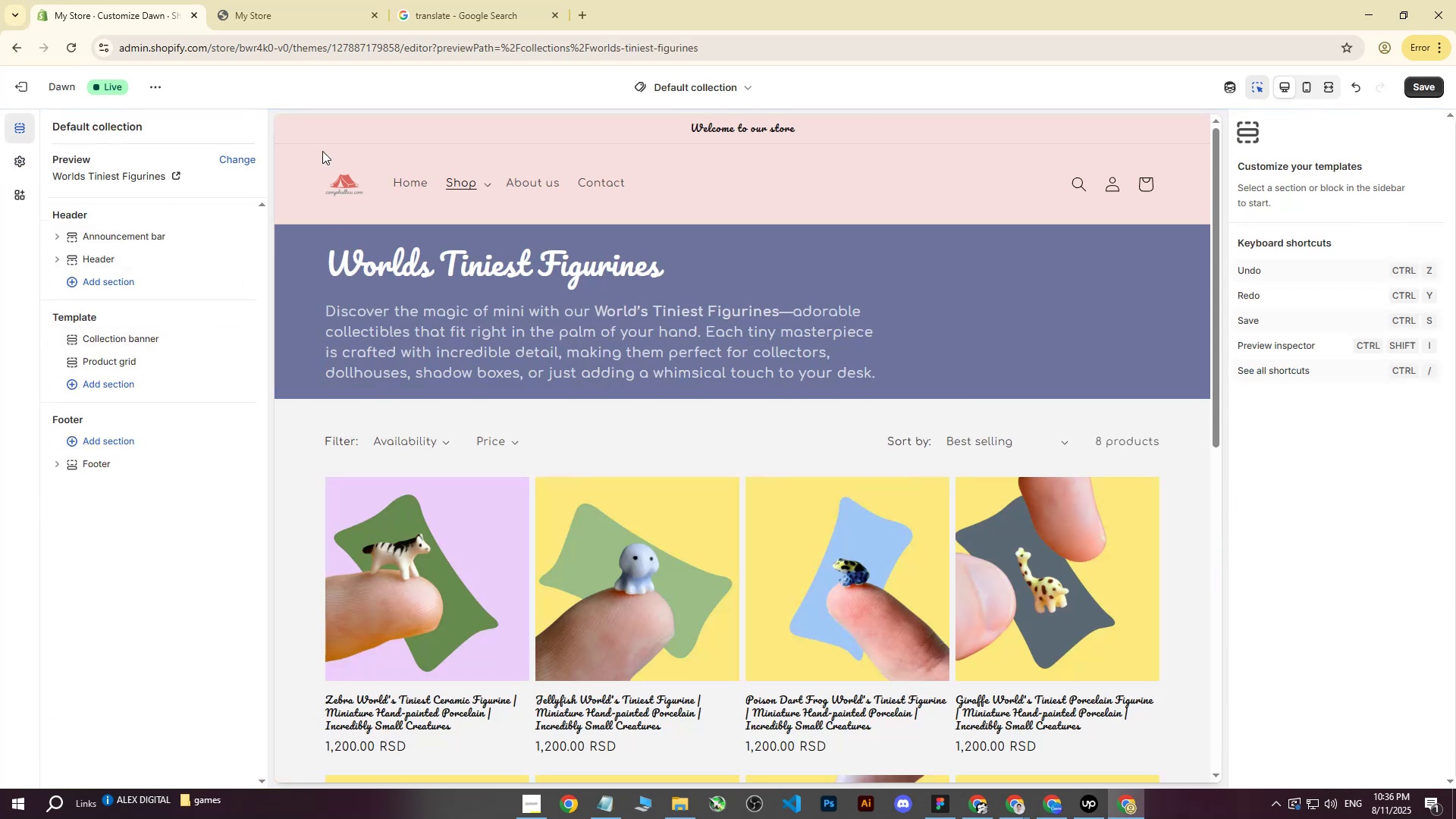 
double_click([401, 182])
 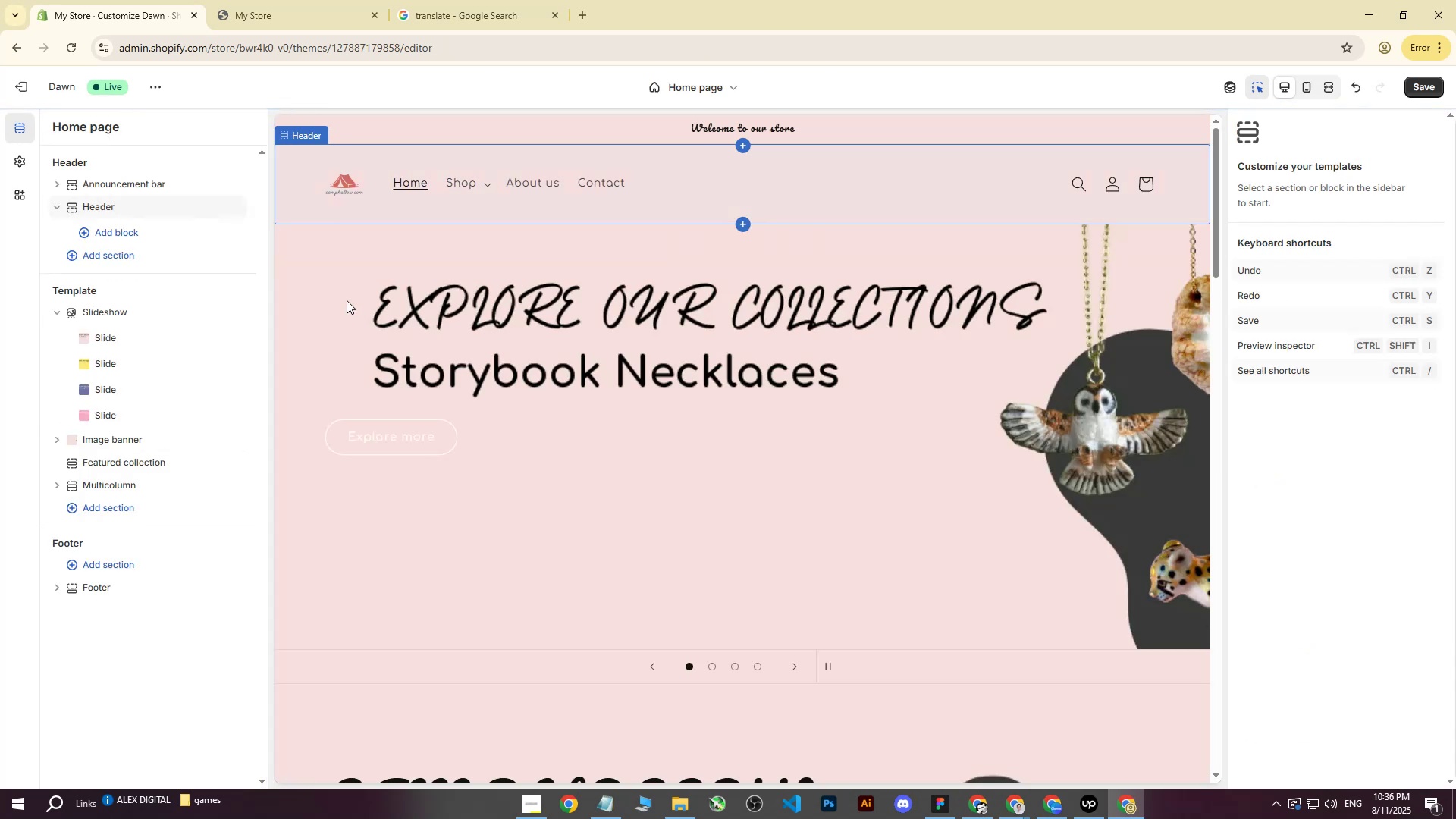 
wait(8.62)
 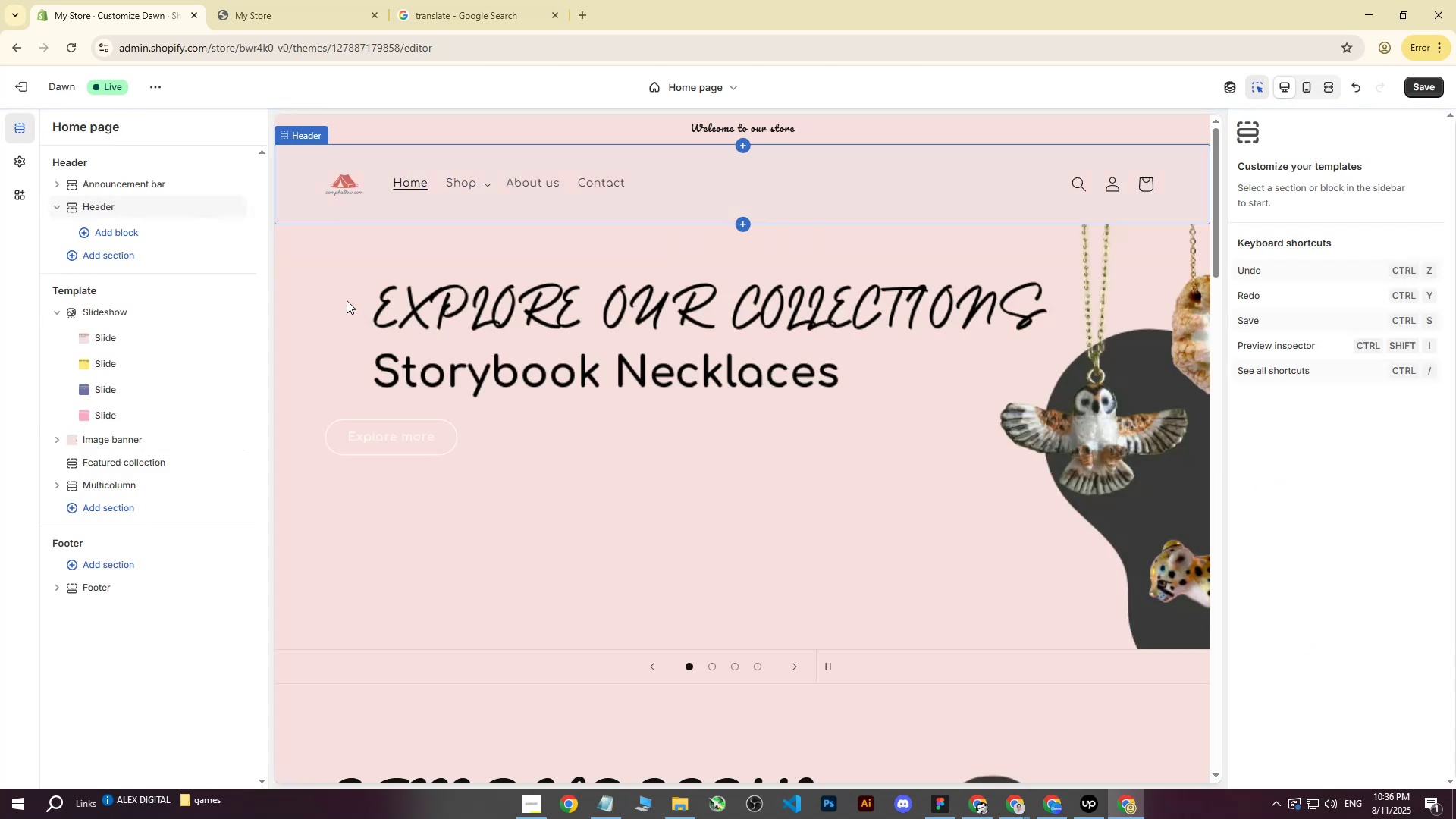 
left_click([104, 358])
 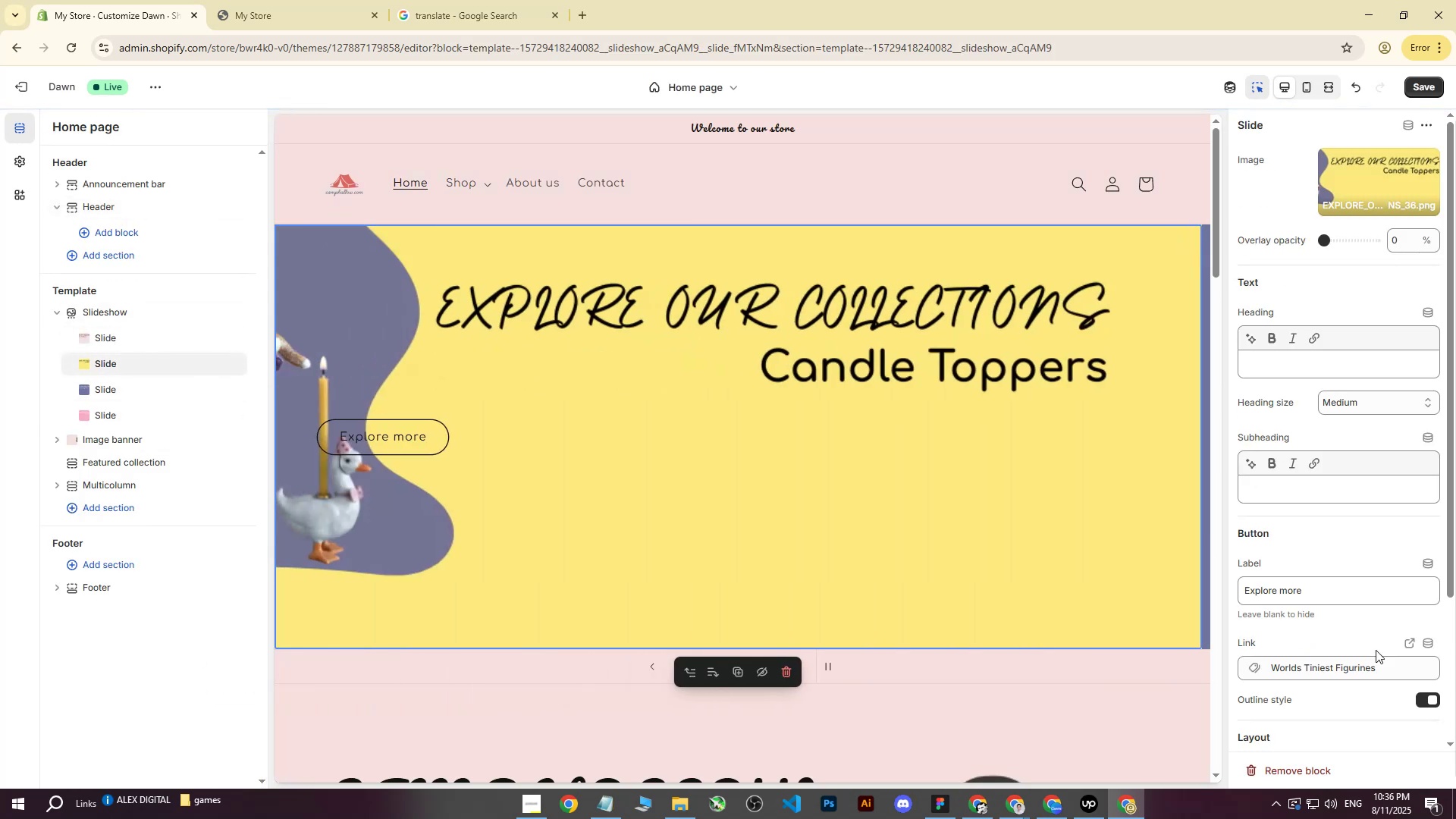 
scroll: coordinate [1367, 633], scroll_direction: down, amount: 4.0
 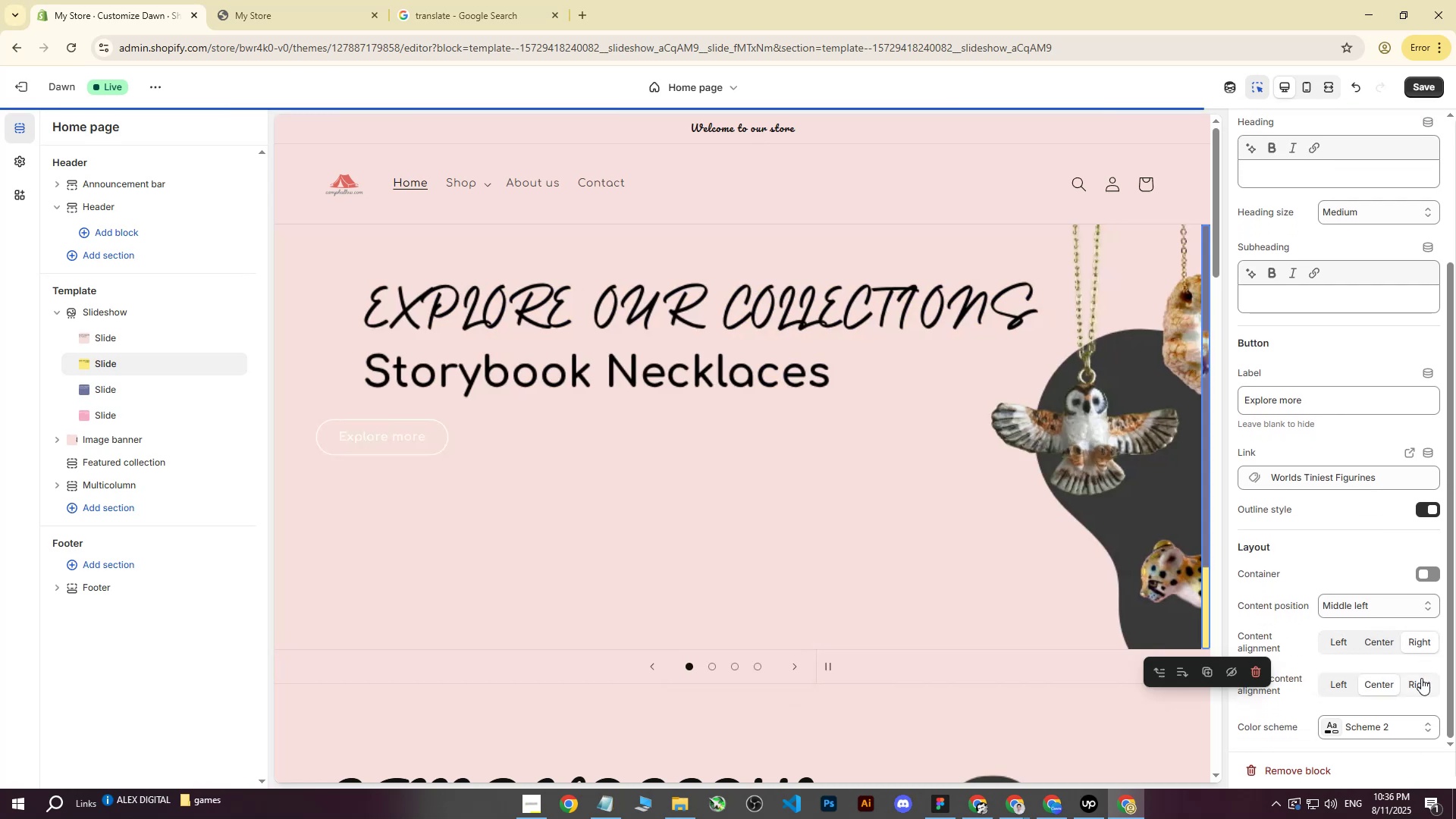 
left_click([1387, 605])
 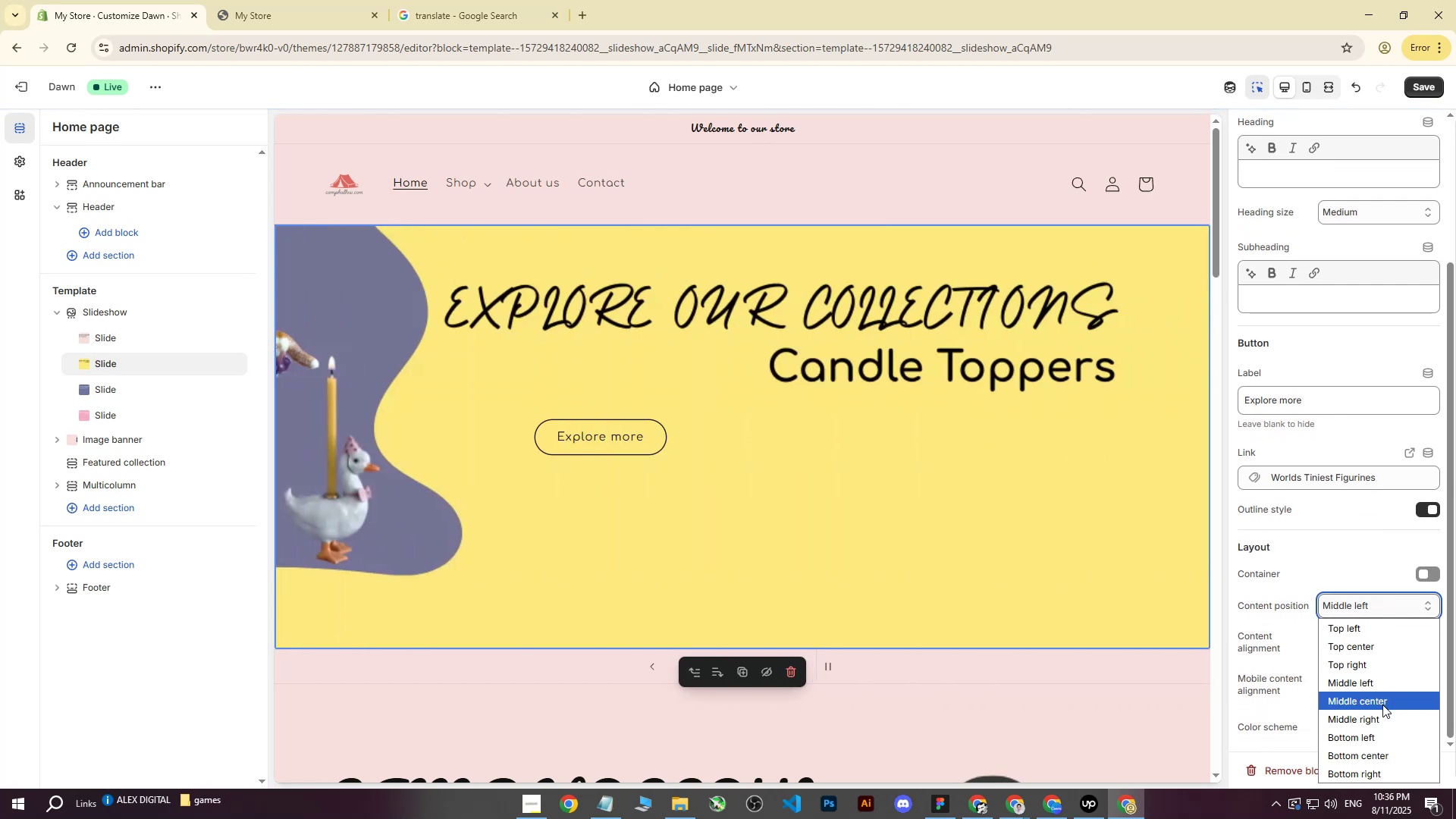 
left_click([1382, 717])
 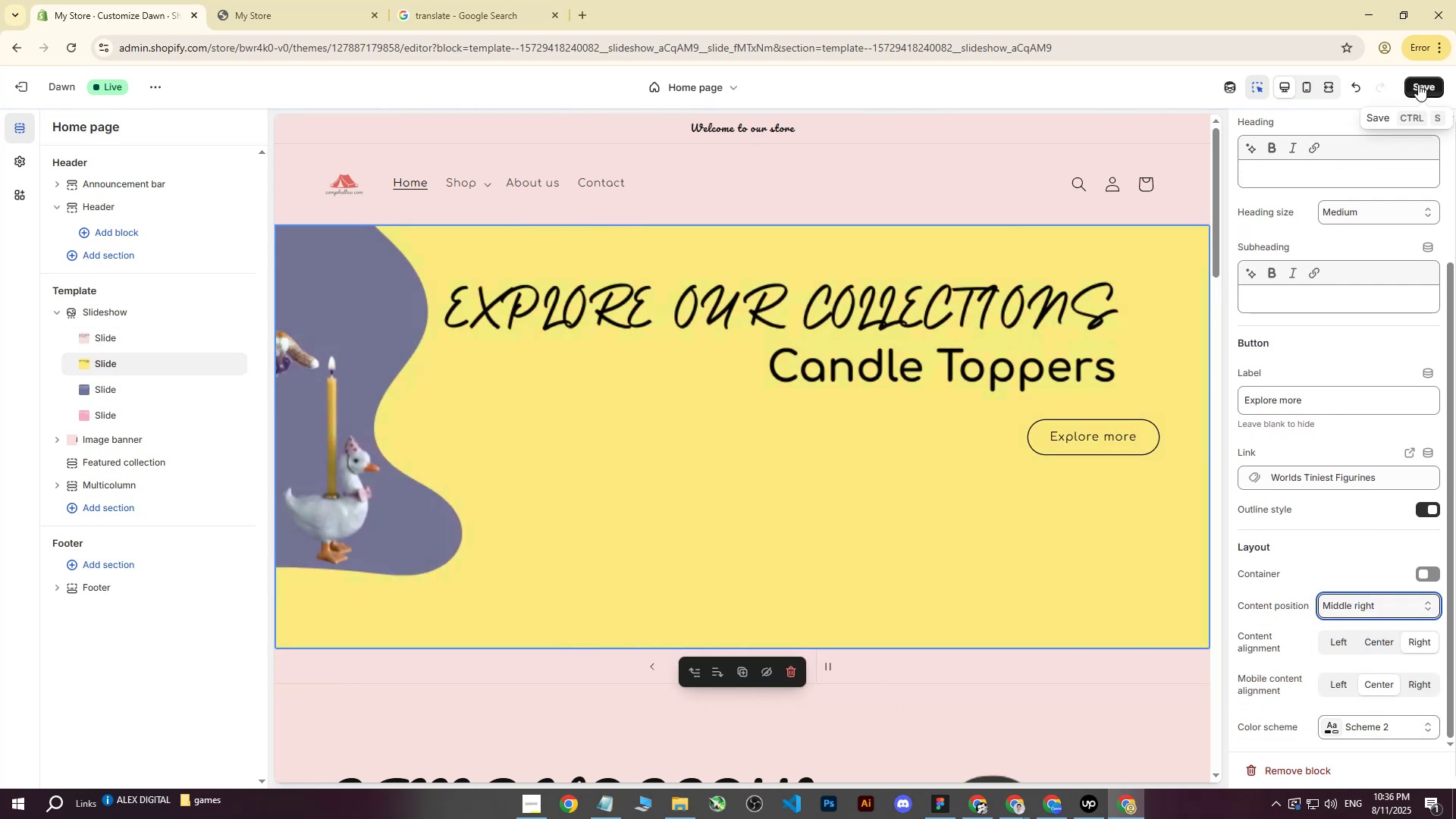 
left_click([105, 391])
 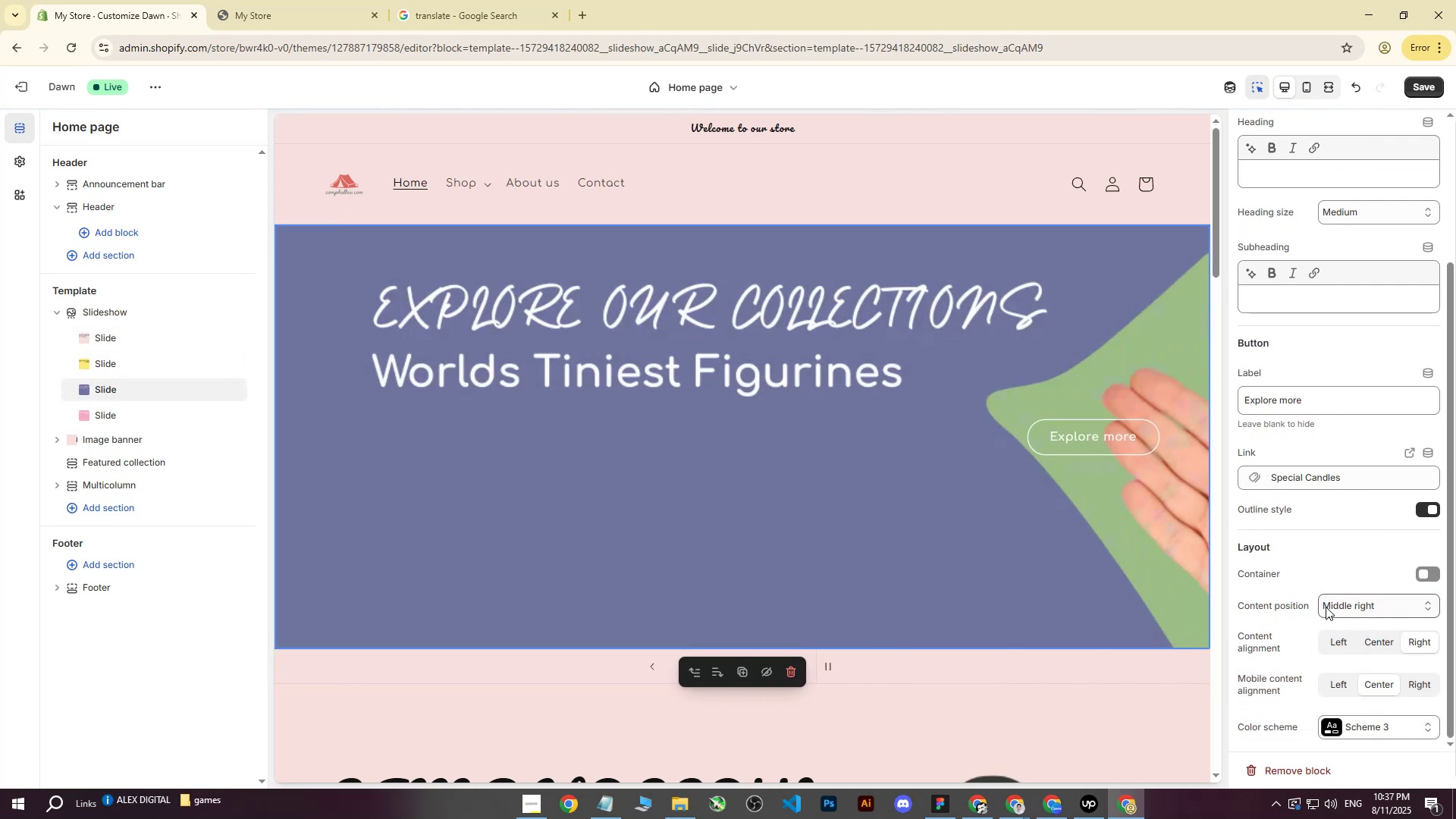 
left_click([1347, 644])
 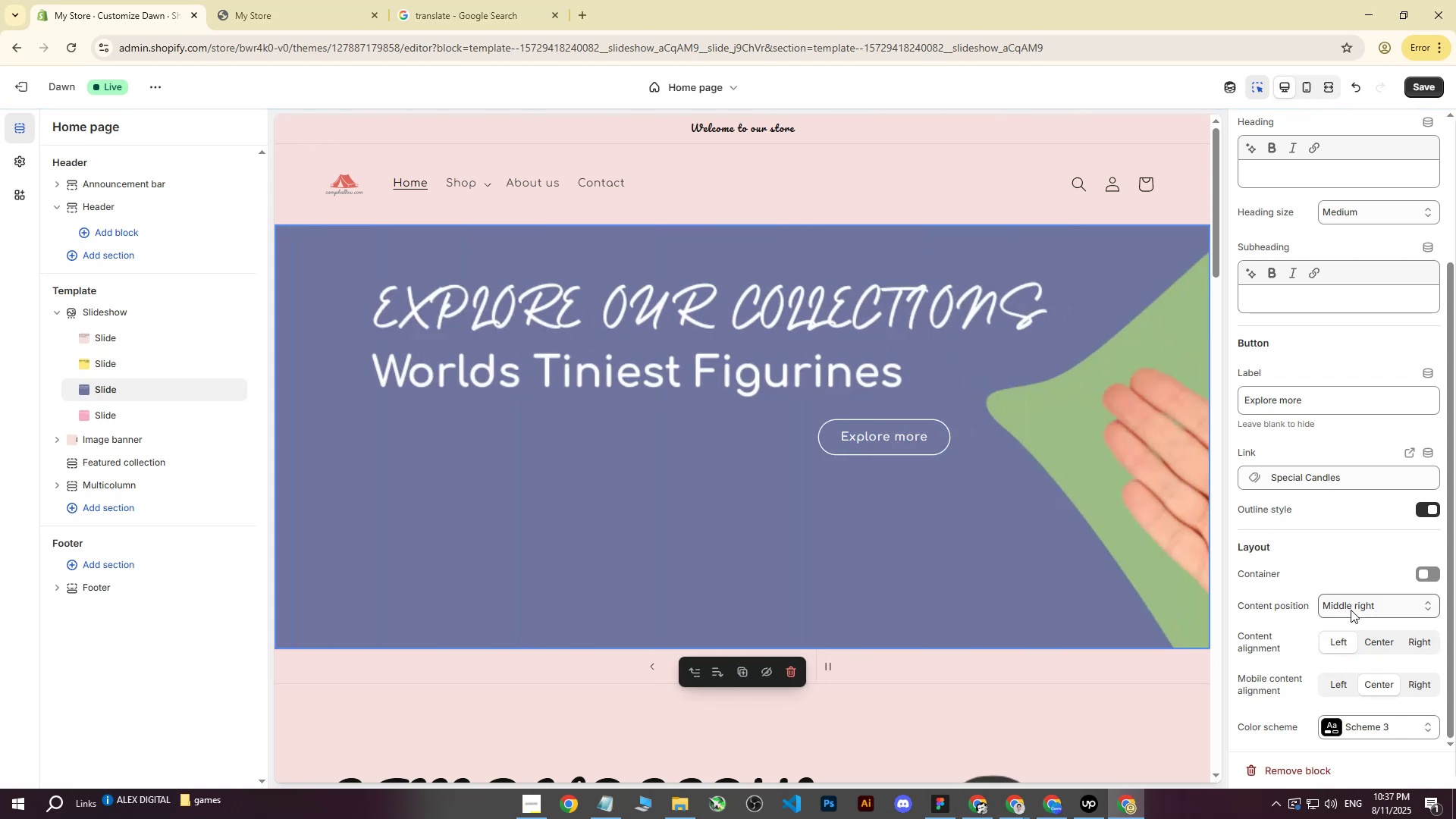 
left_click([1351, 610])
 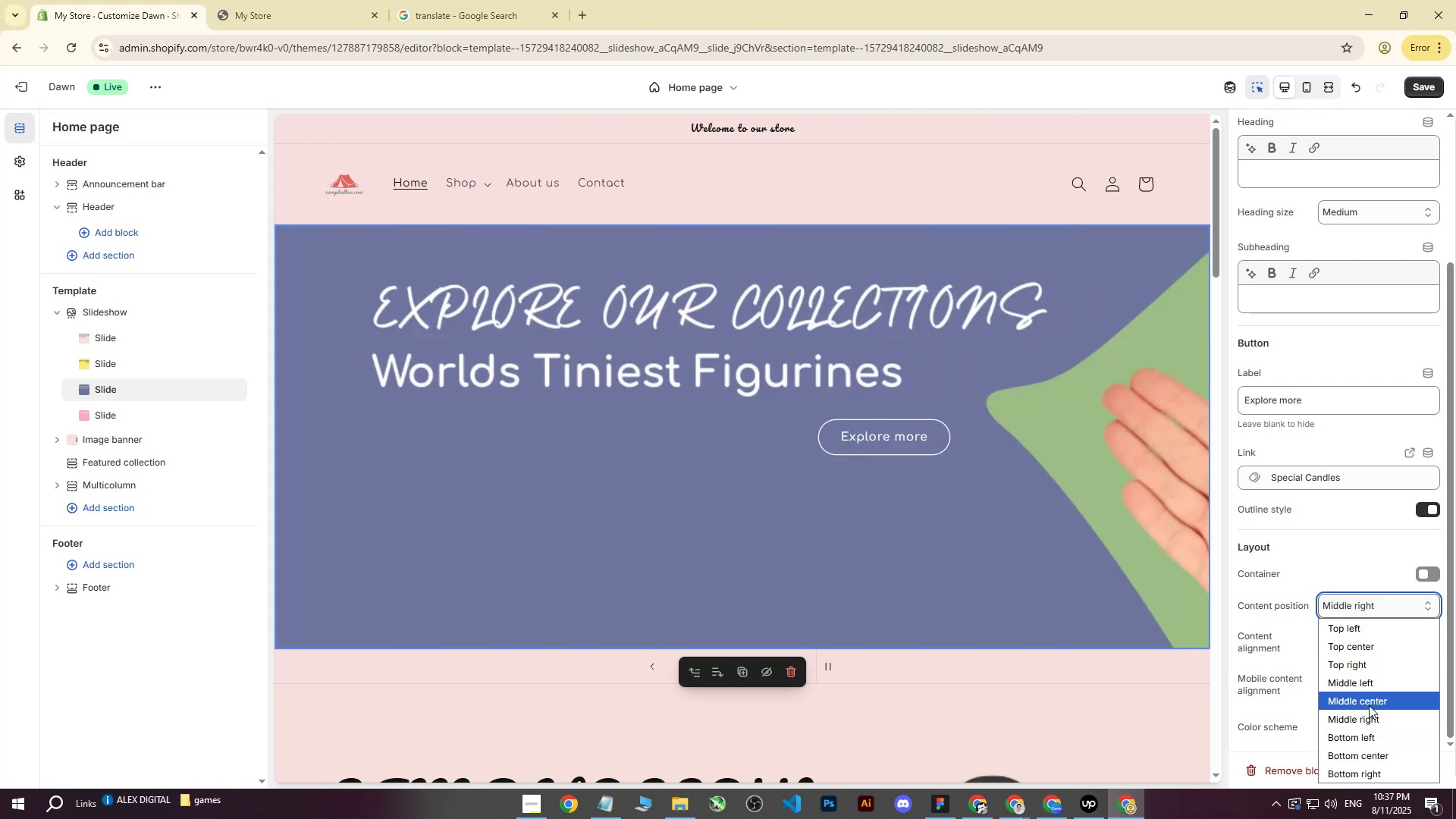 
left_click([1354, 679])
 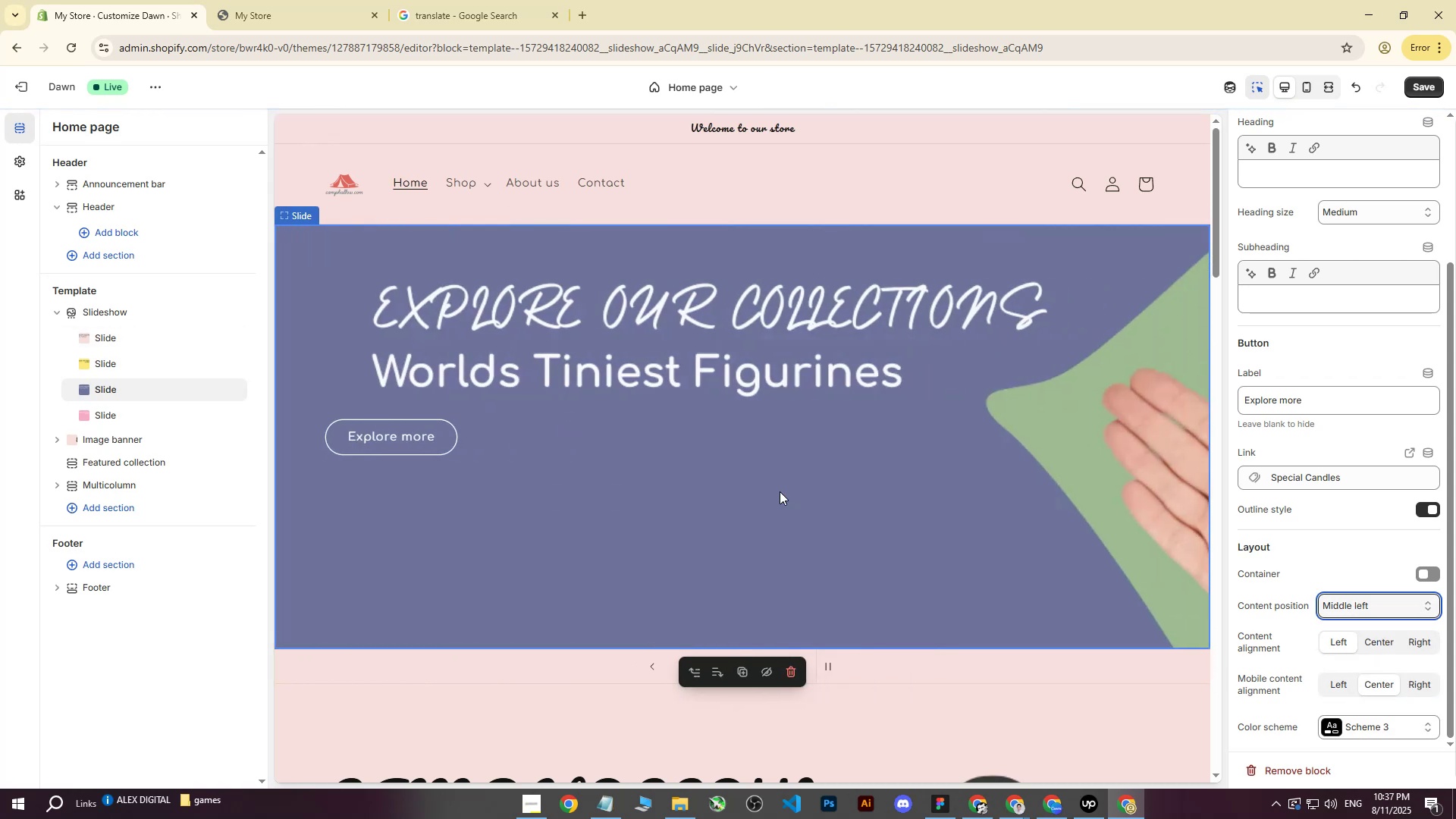 
left_click([108, 418])
 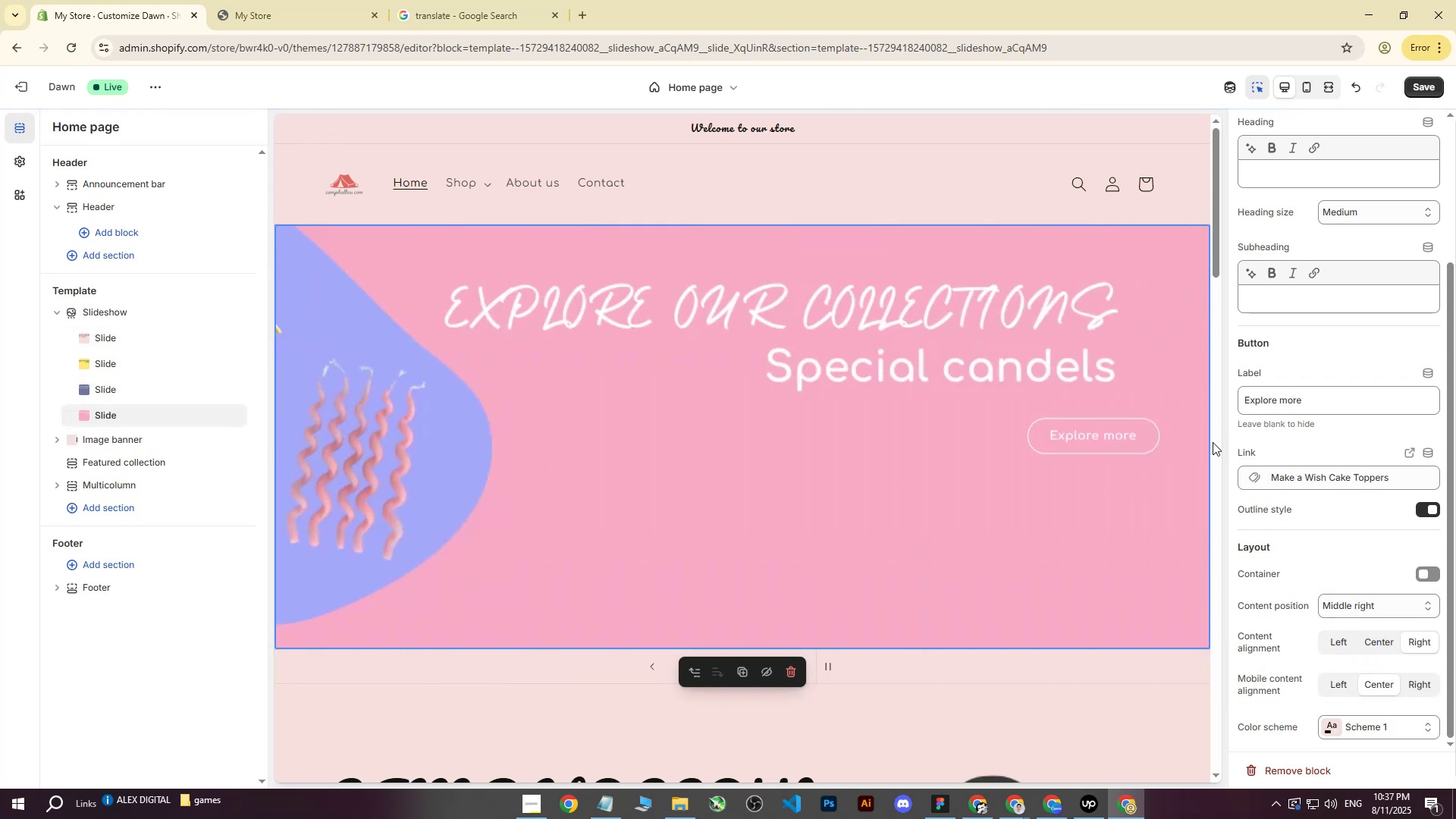 
left_click([1426, 95])
 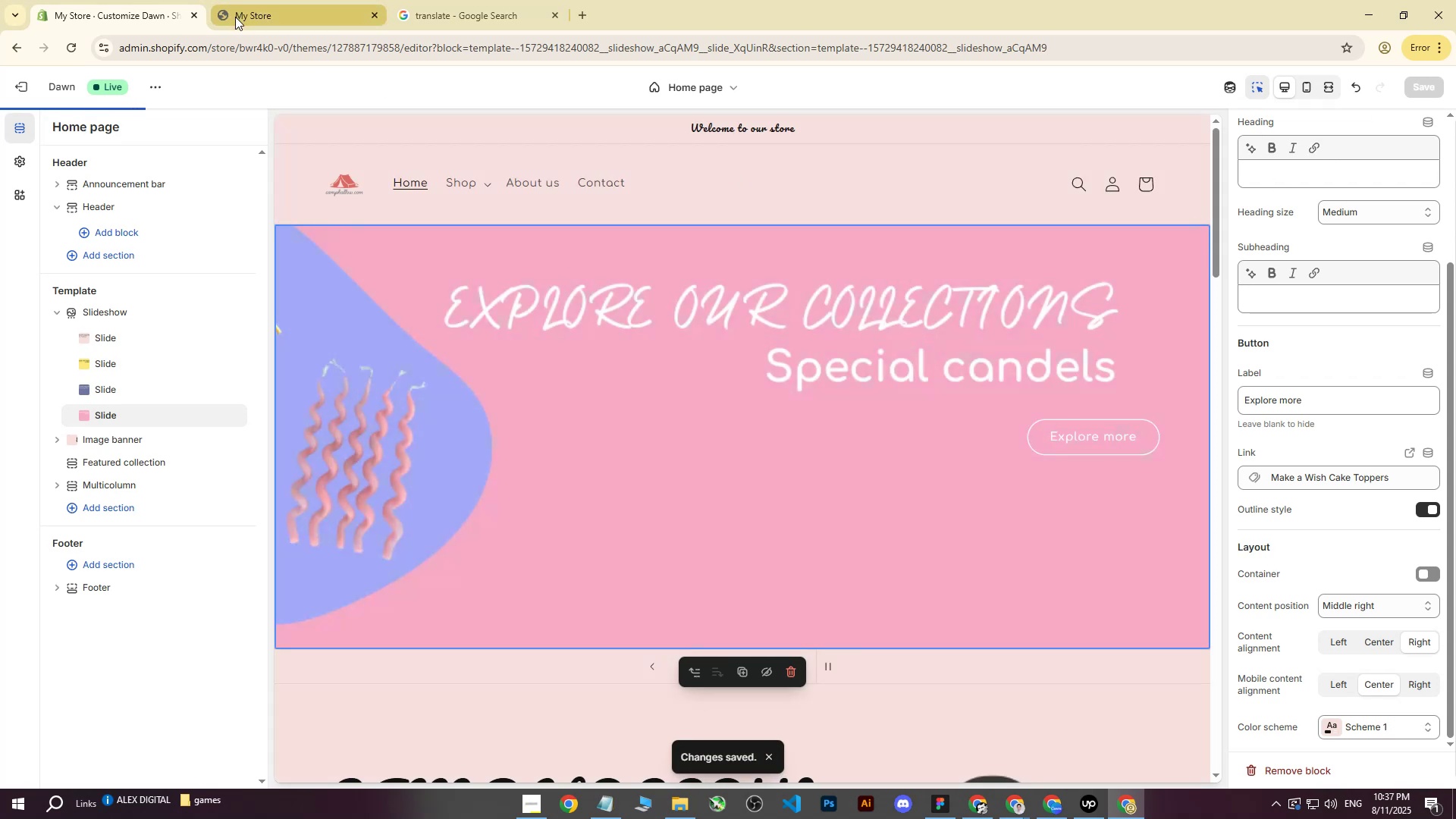 
left_click([56, 92])
 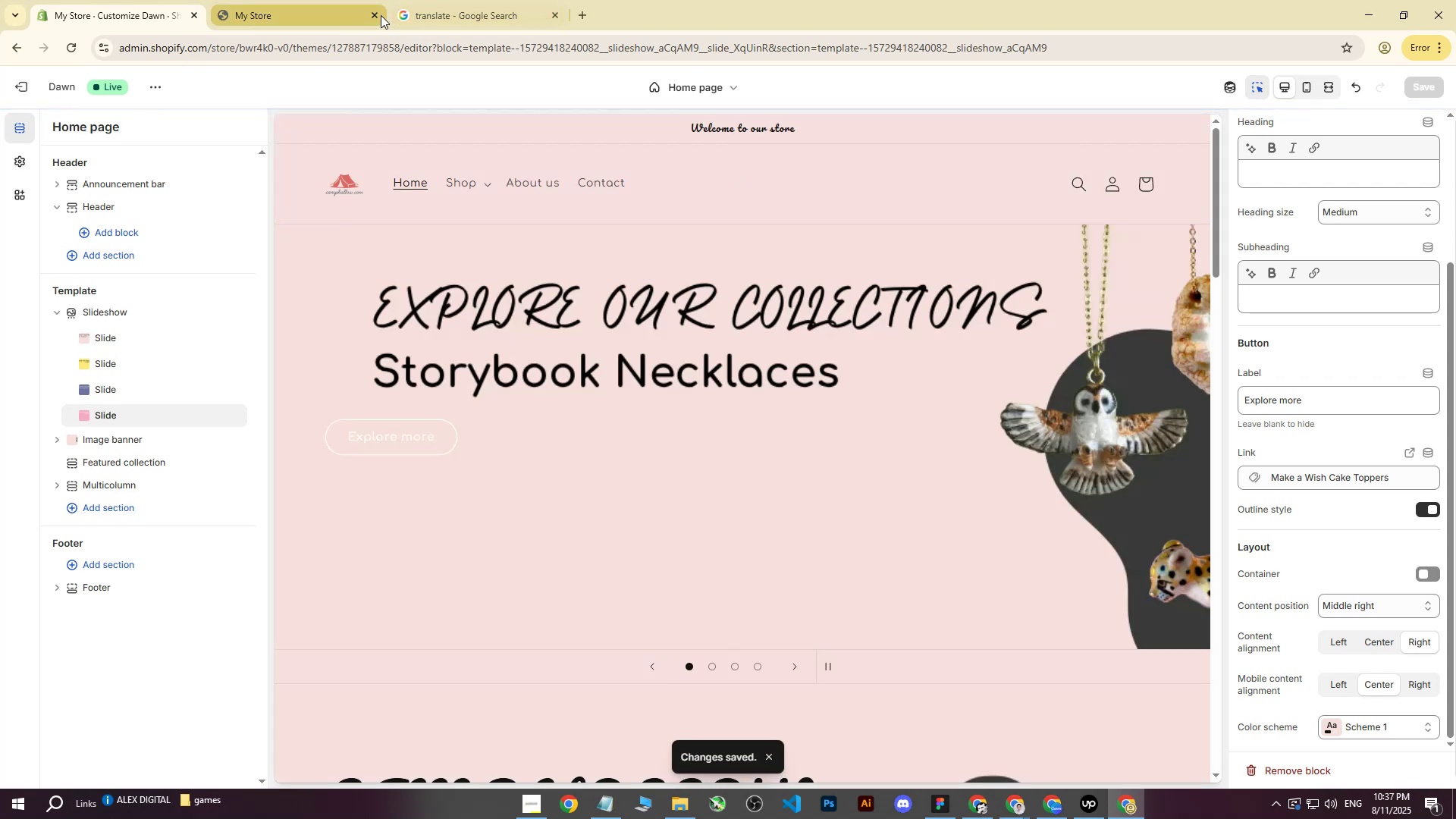 
left_click([377, 15])
 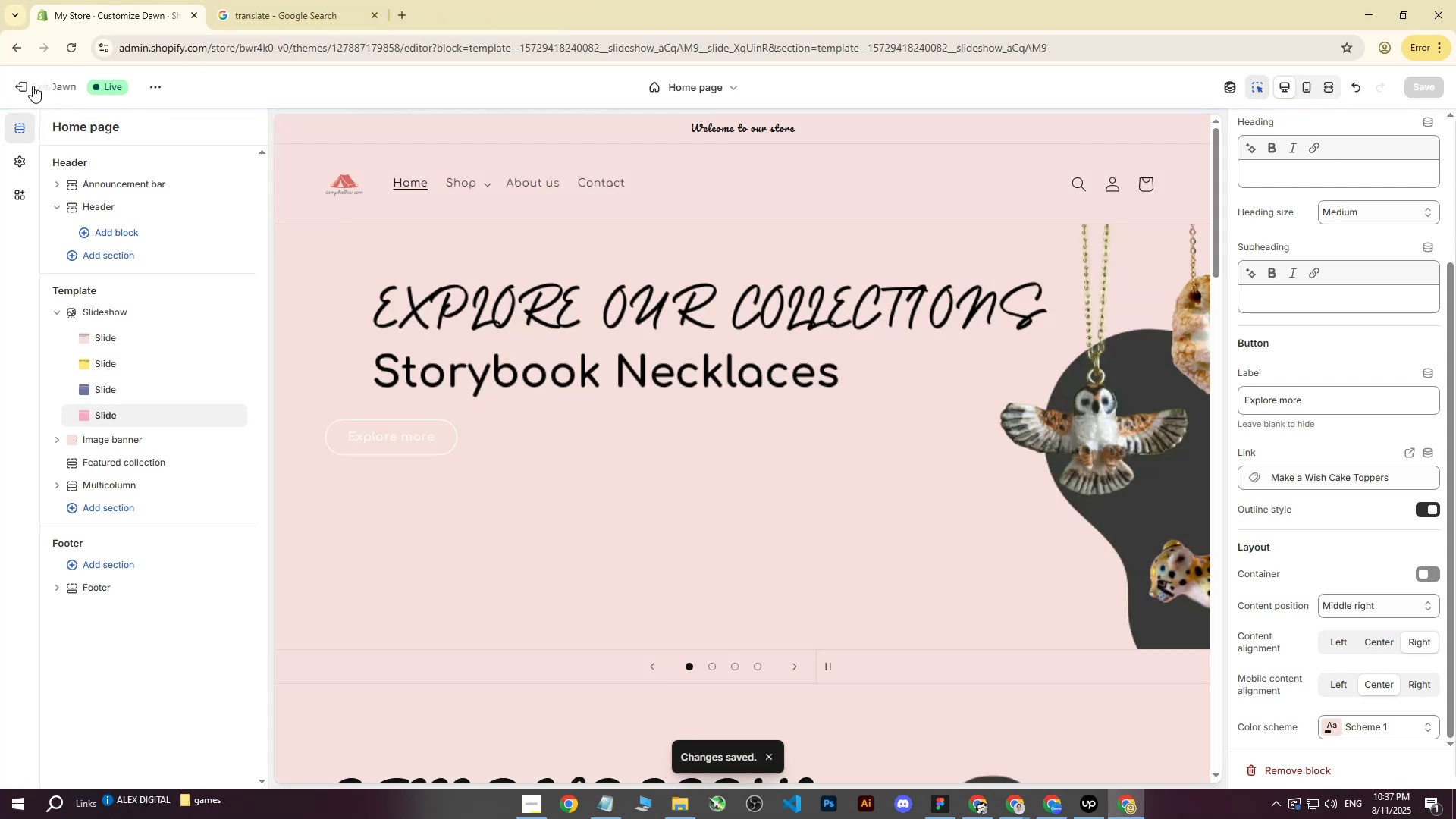 
left_click([24, 85])
 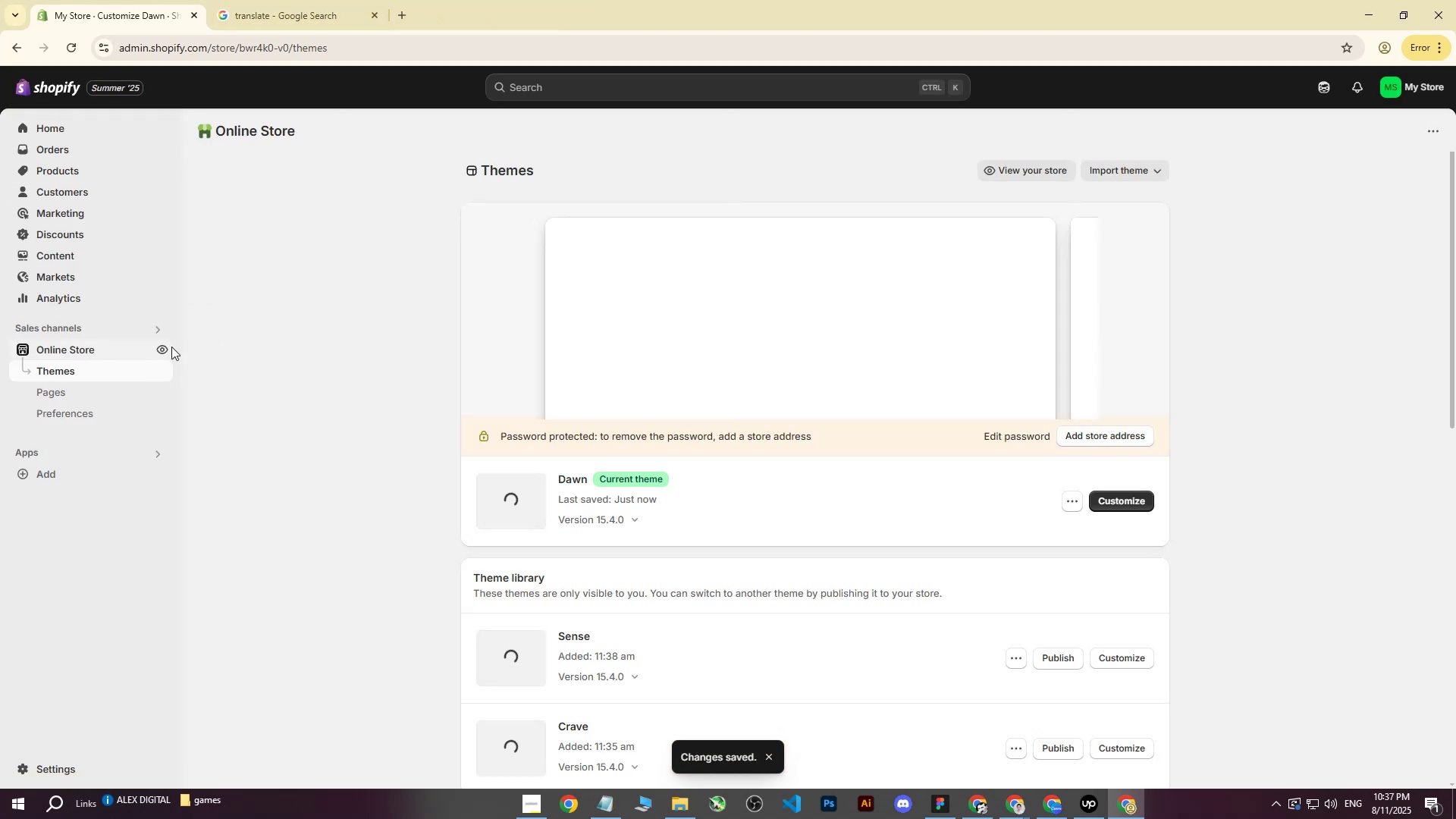 
left_click([158, 347])
 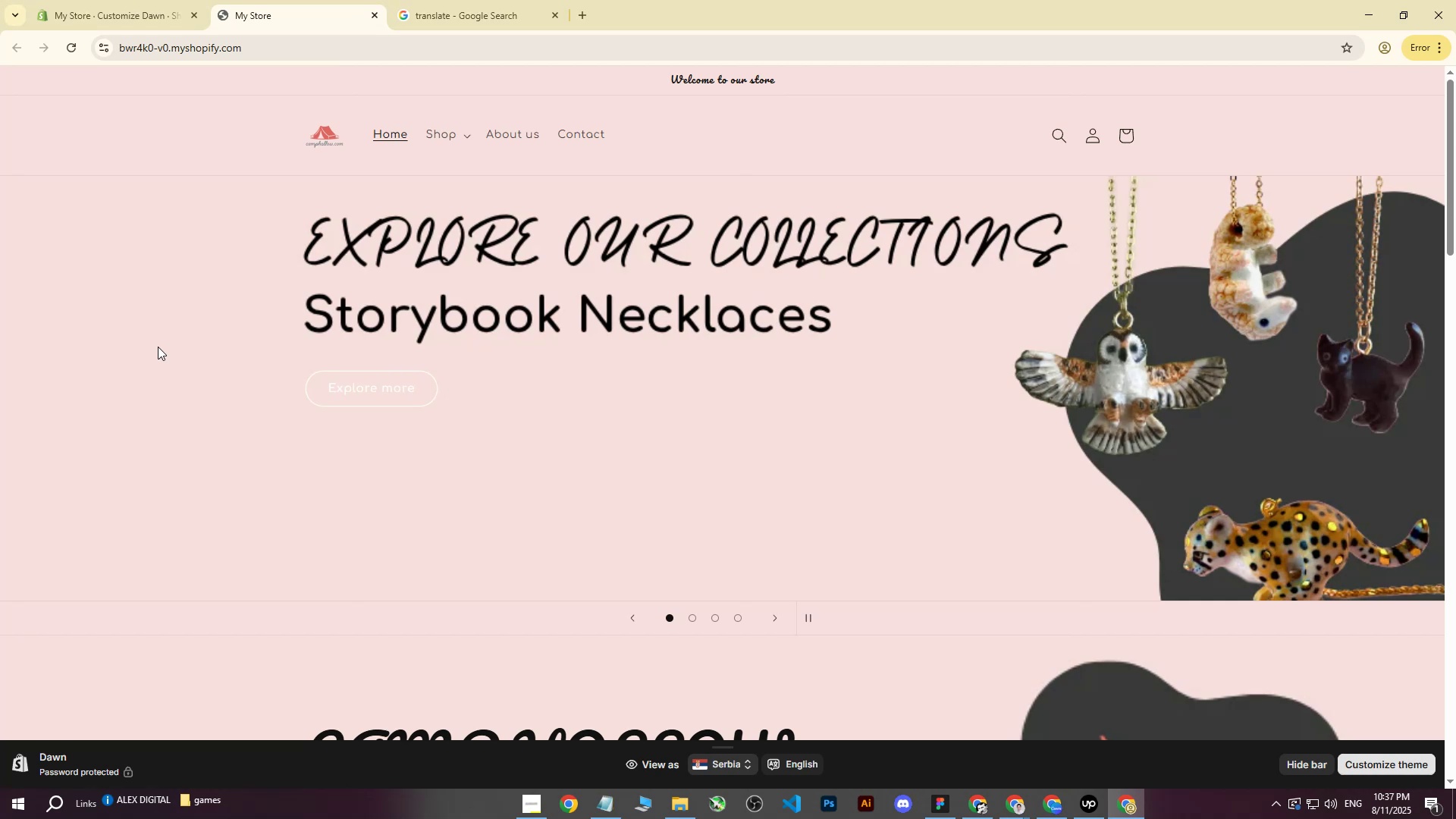 
wait(15.69)
 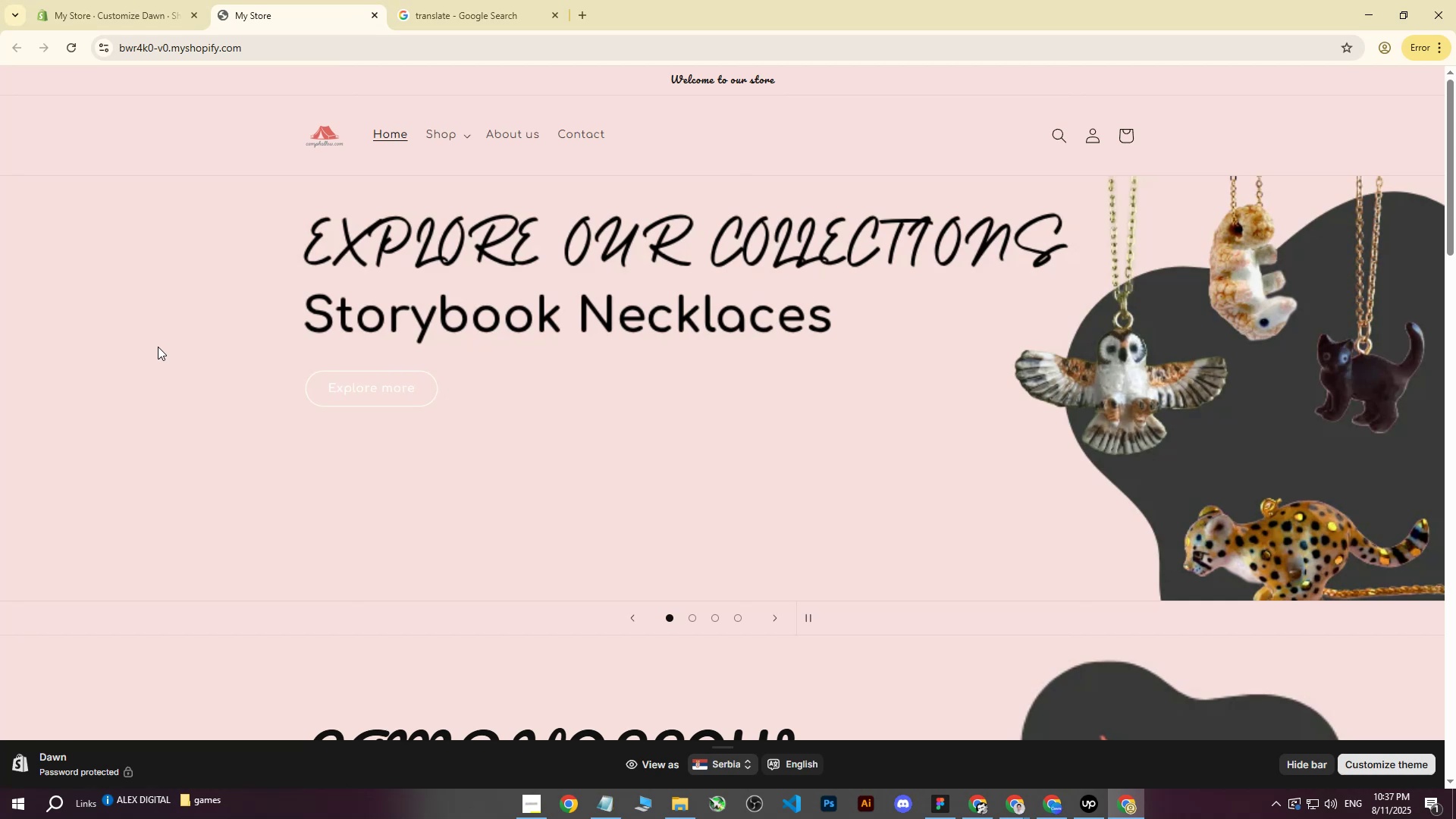 
left_click([673, 617])
 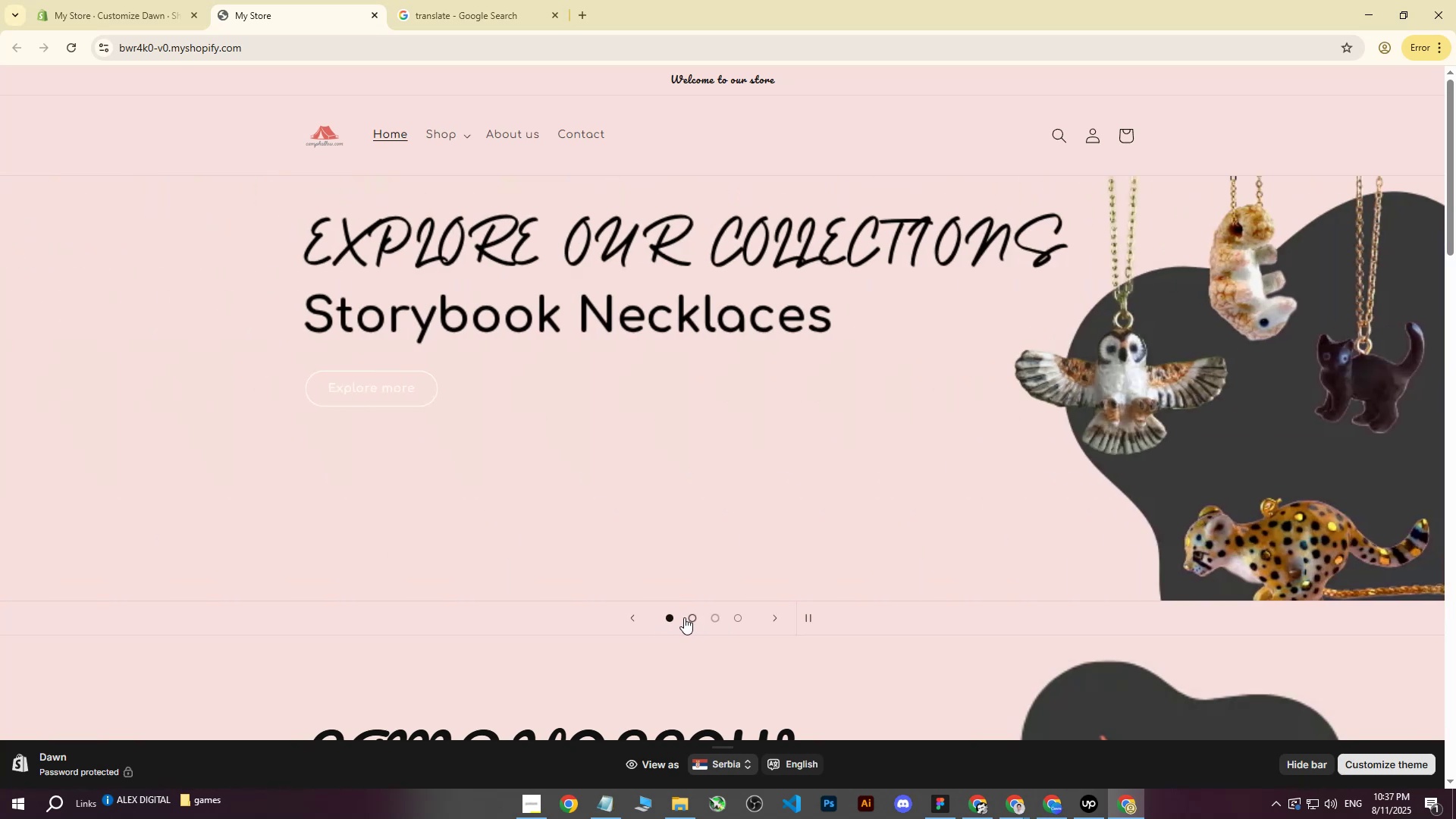 
left_click([692, 617])
 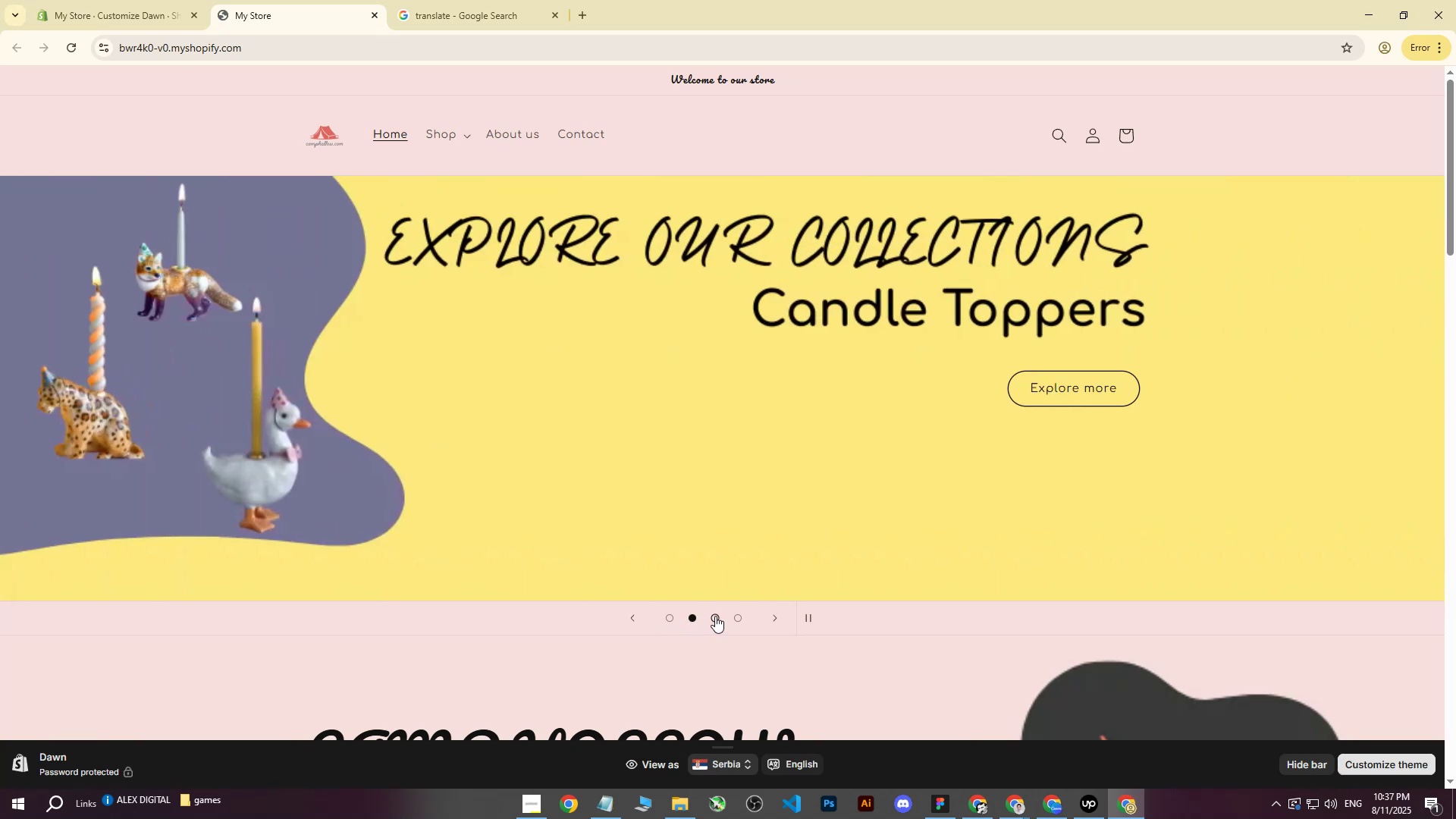 
left_click([714, 616])
 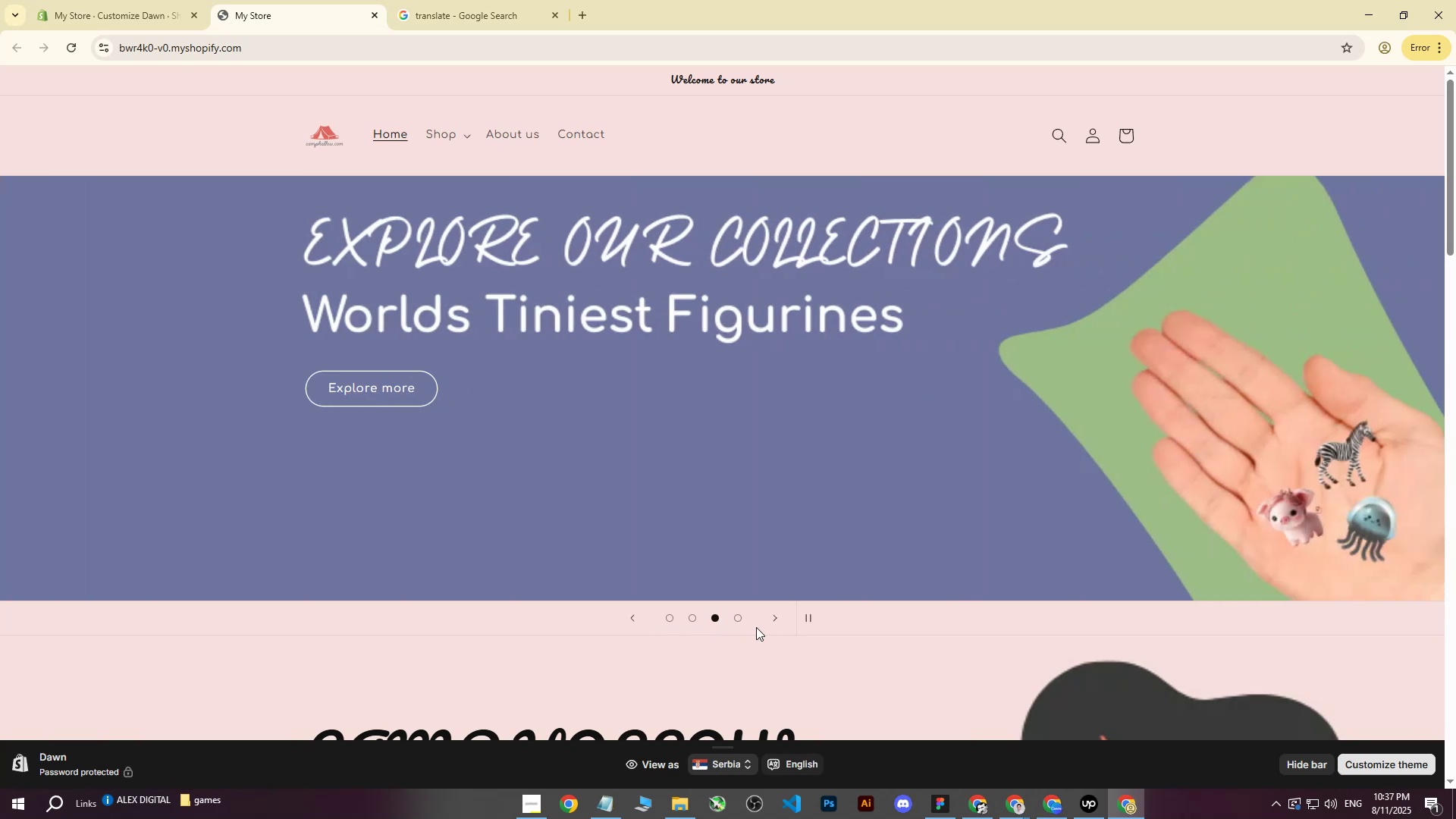 
left_click([734, 617])
 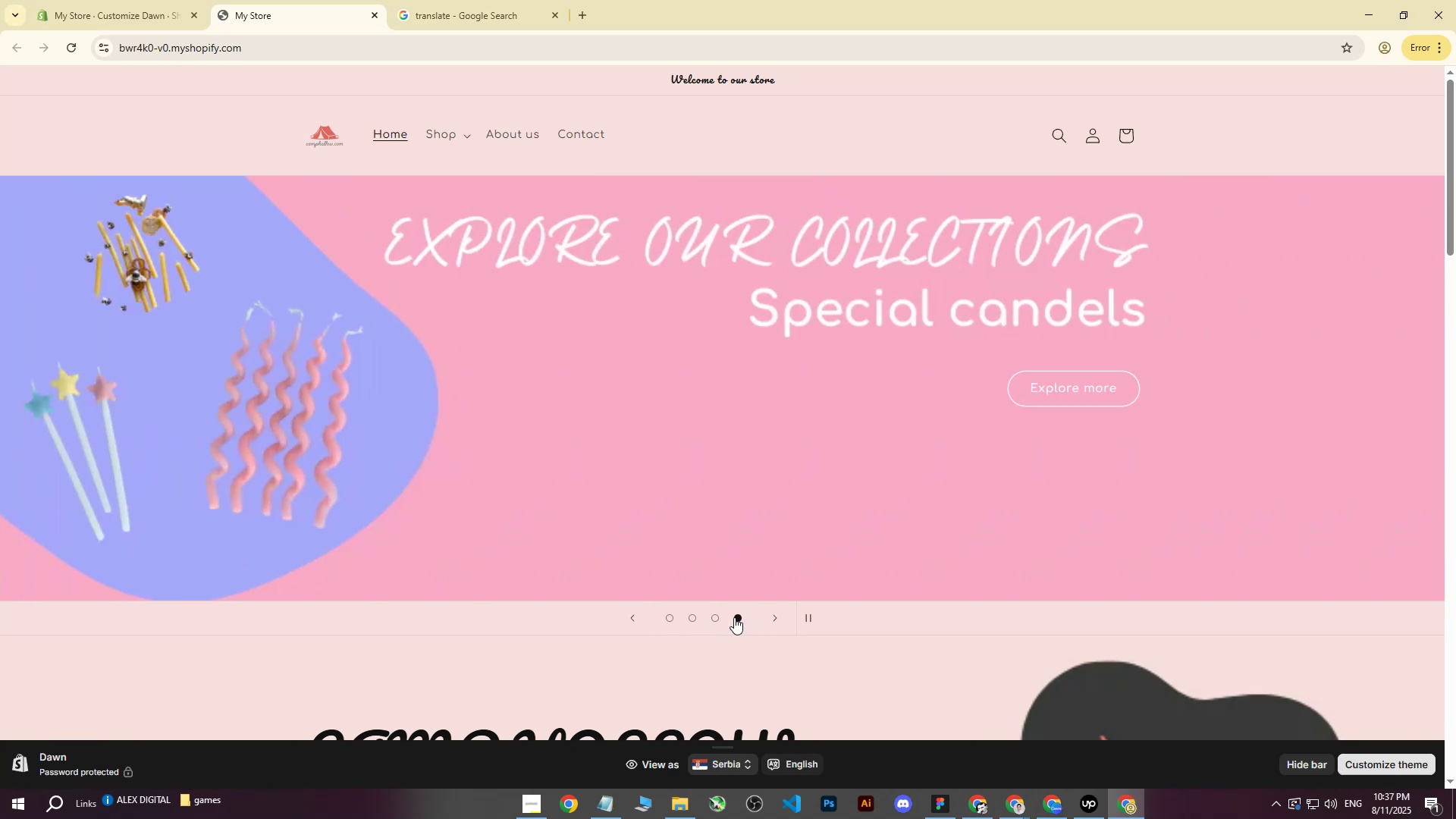 
scroll: coordinate [780, 419], scroll_direction: down, amount: 8.0
 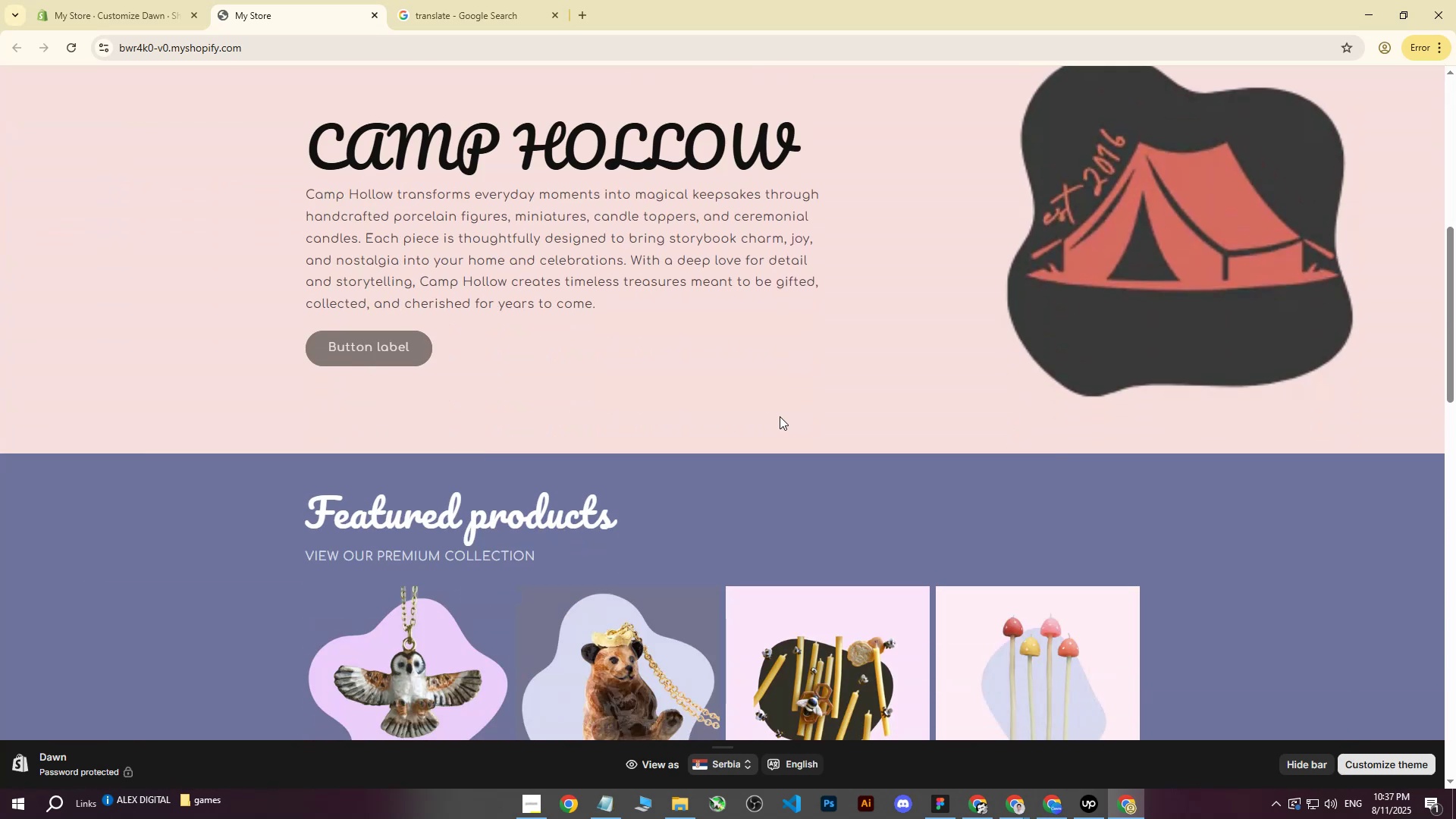 
scroll: coordinate [736, 406], scroll_direction: up, amount: 14.0
 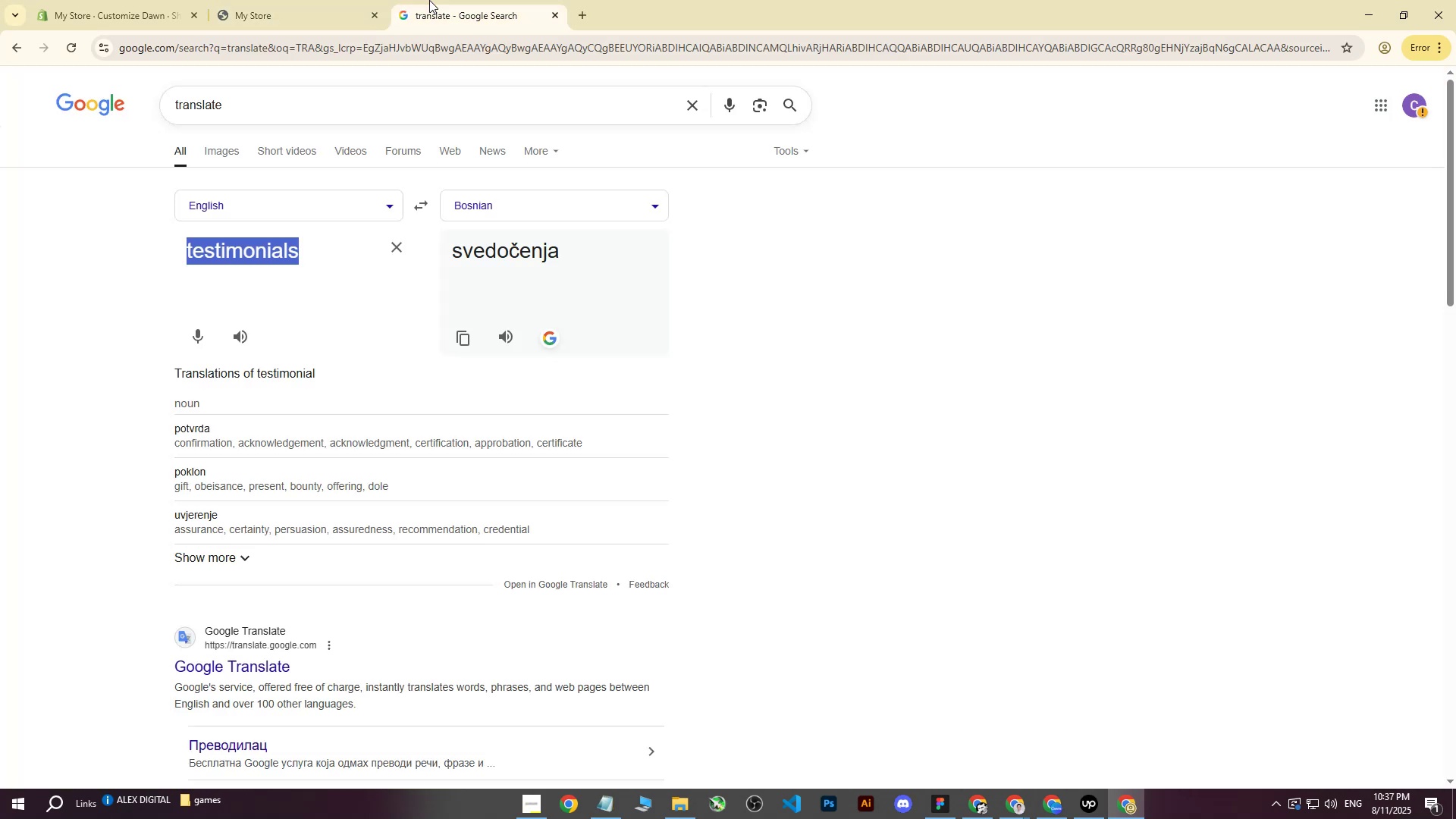 
double_click([288, 0])
 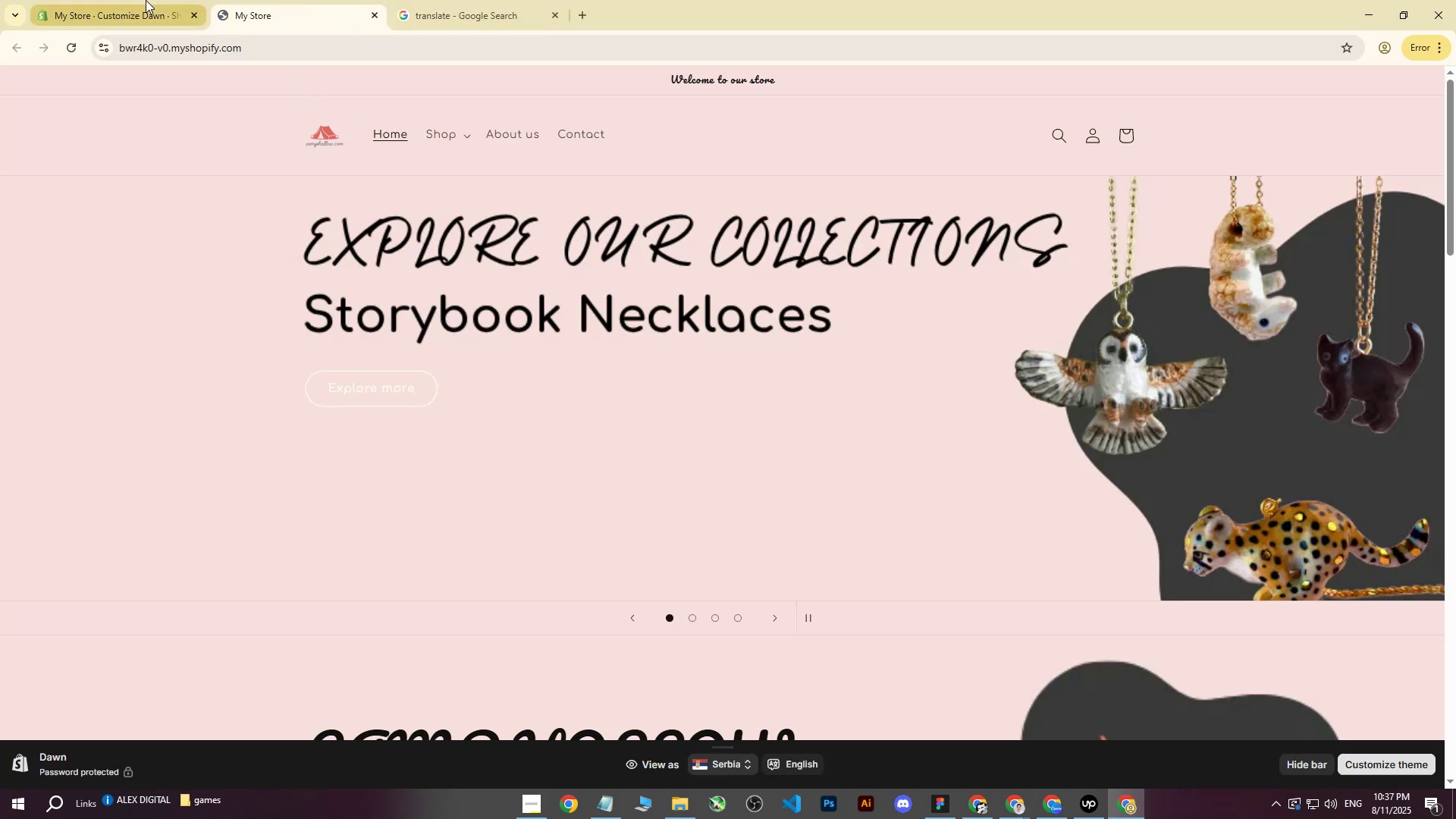 
left_click([146, 0])
 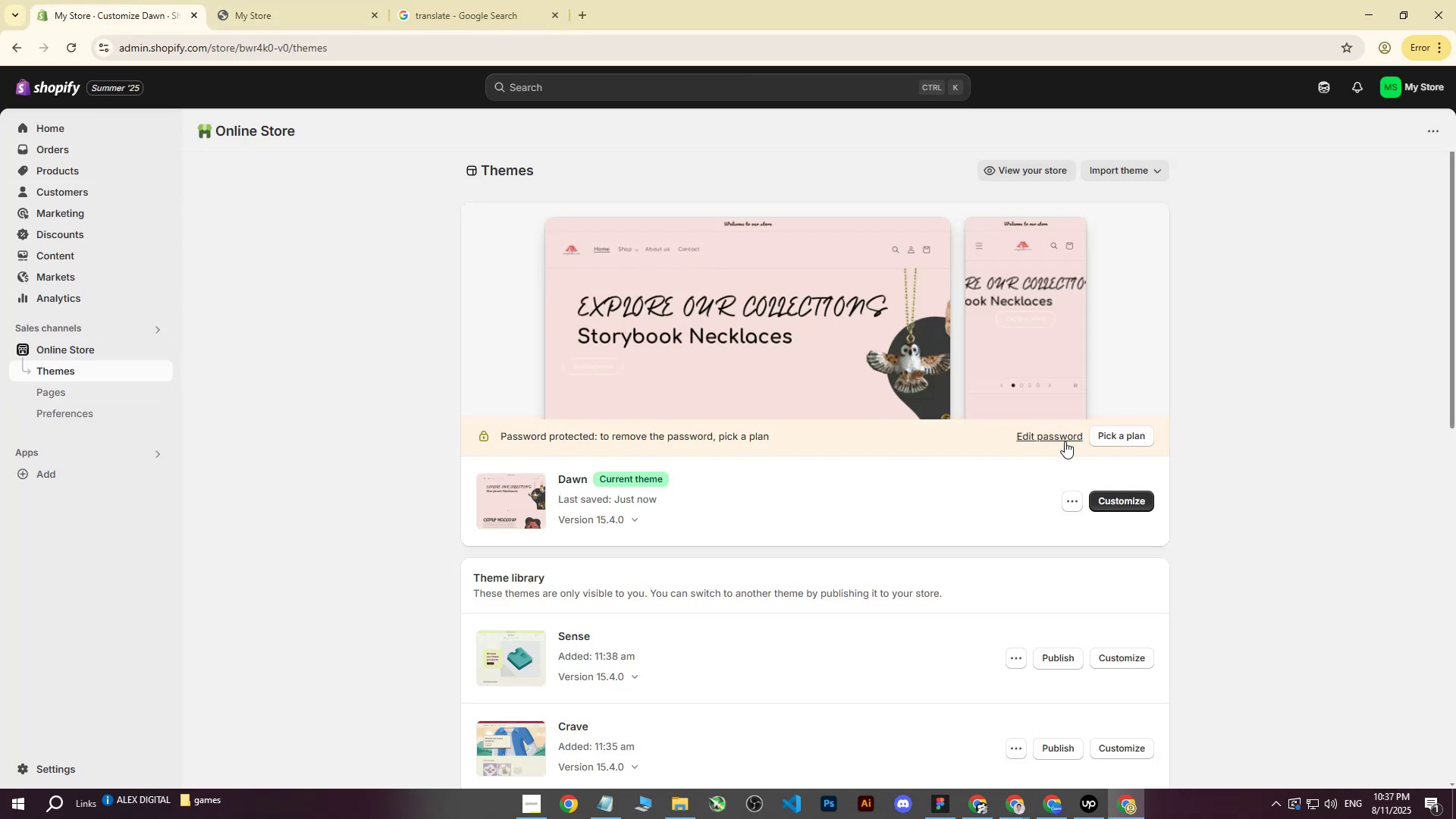 
left_click([1144, 500])
 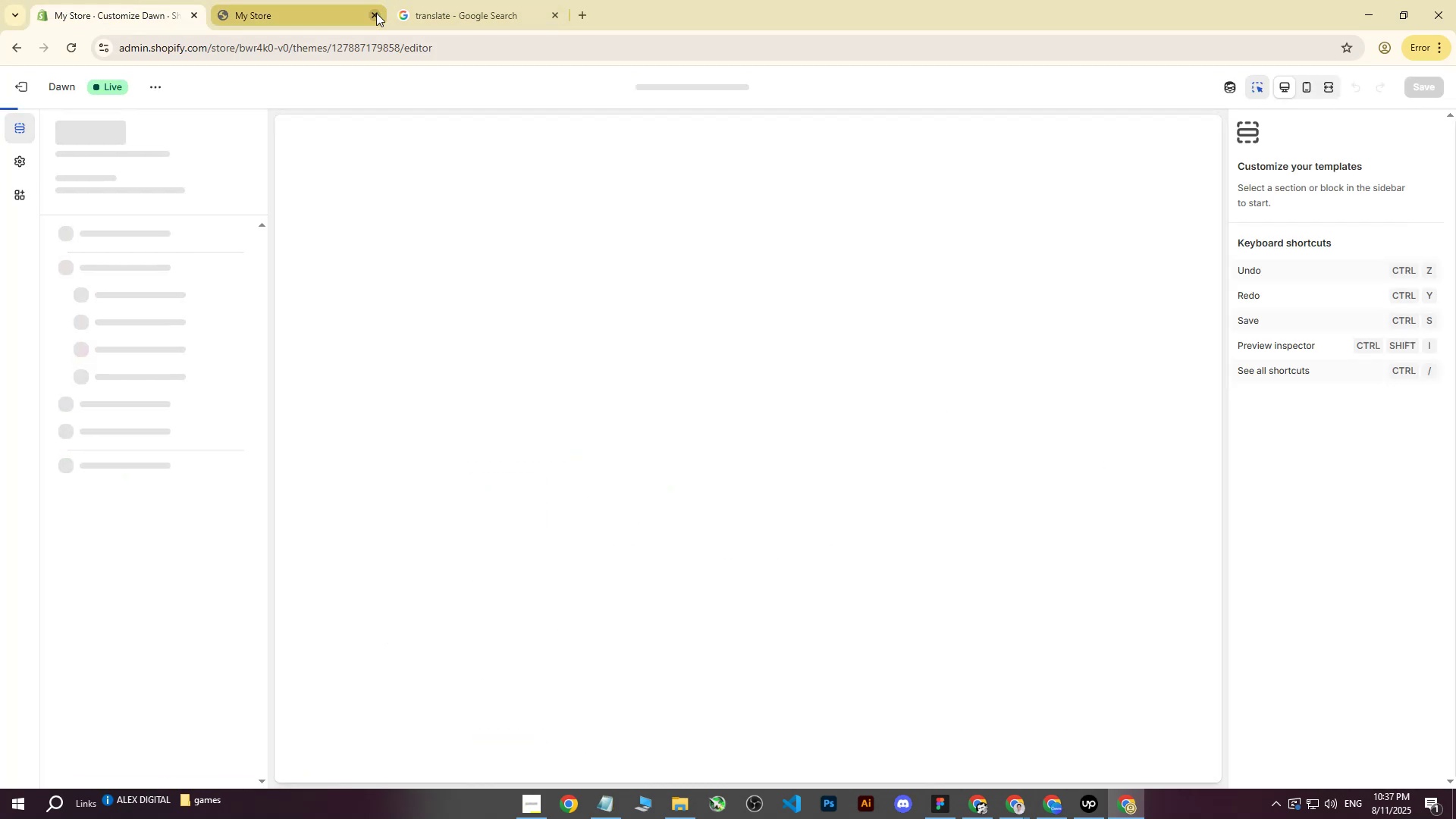 
left_click([372, 17])
 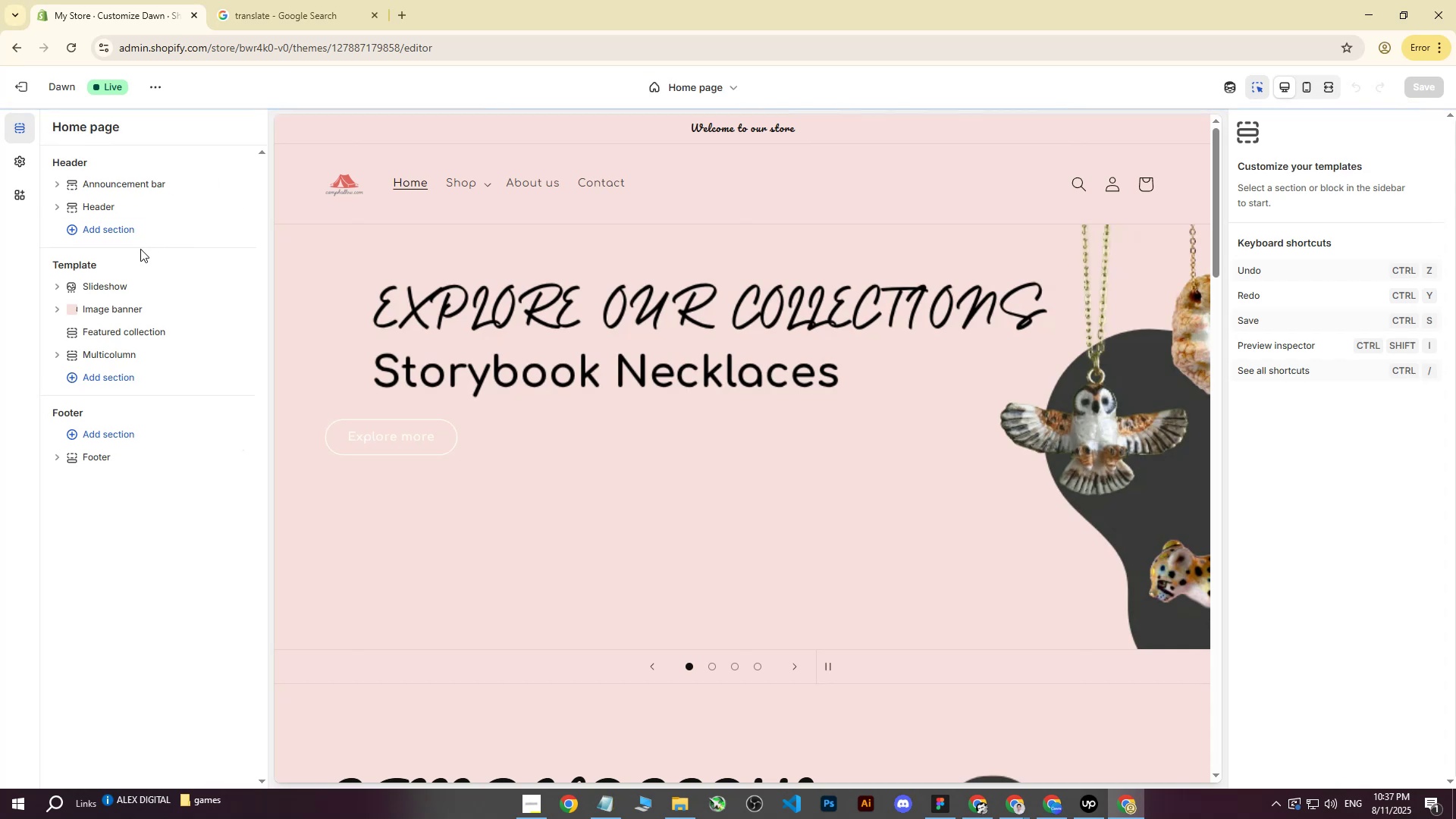 
left_click([15, 163])
 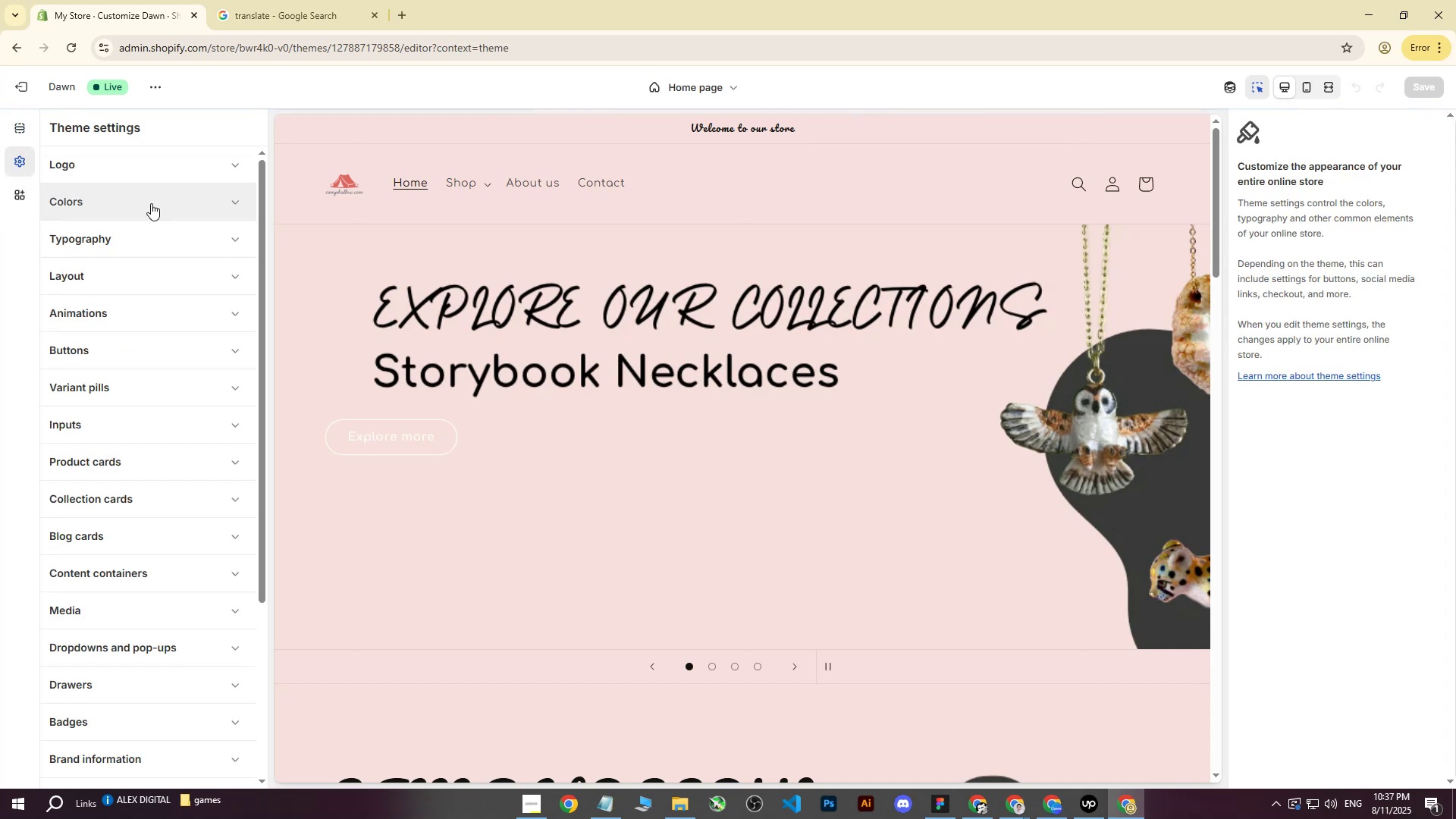 
scroll: coordinate [198, 275], scroll_direction: down, amount: 12.0
 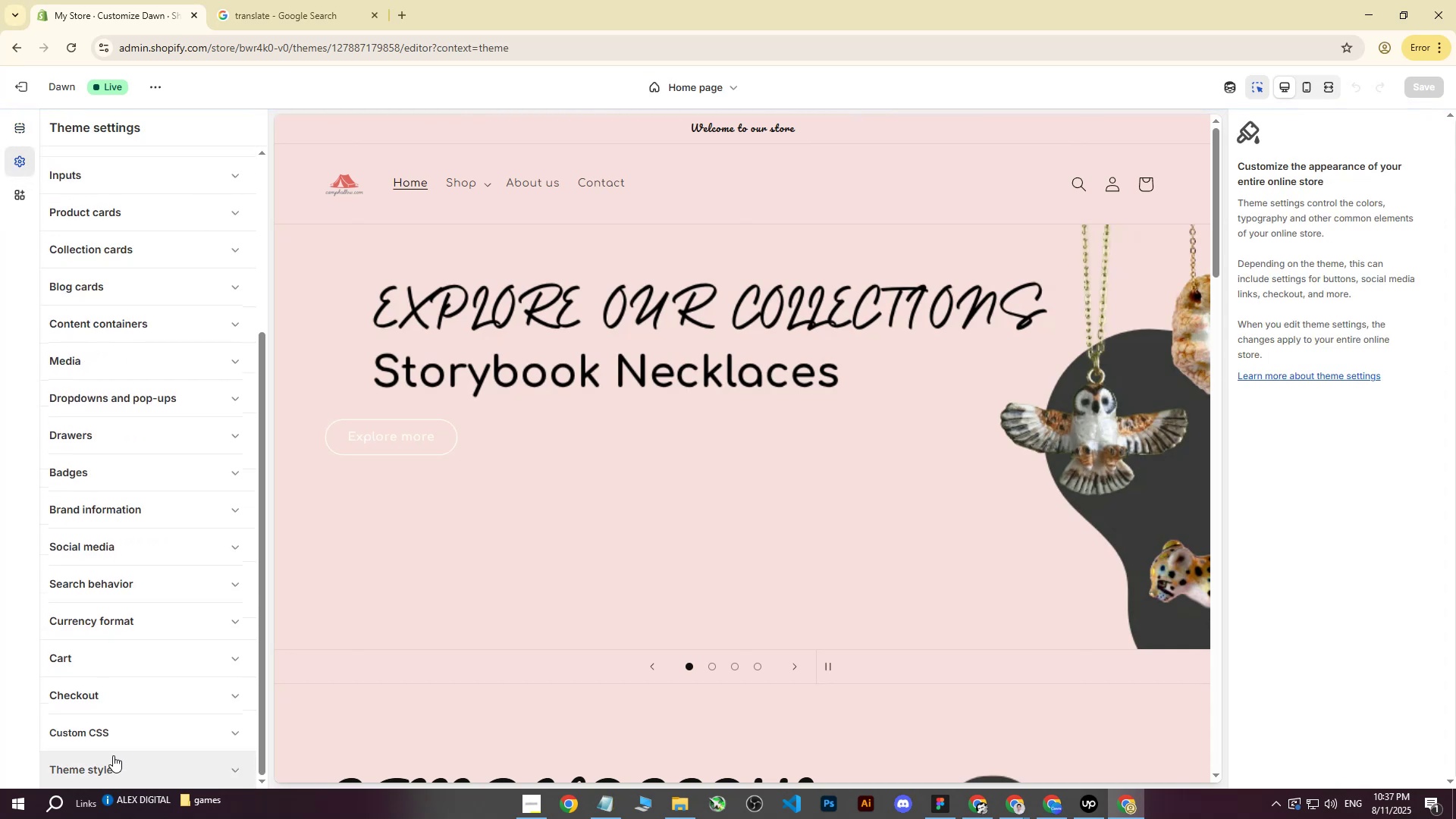 
left_click([112, 757])
 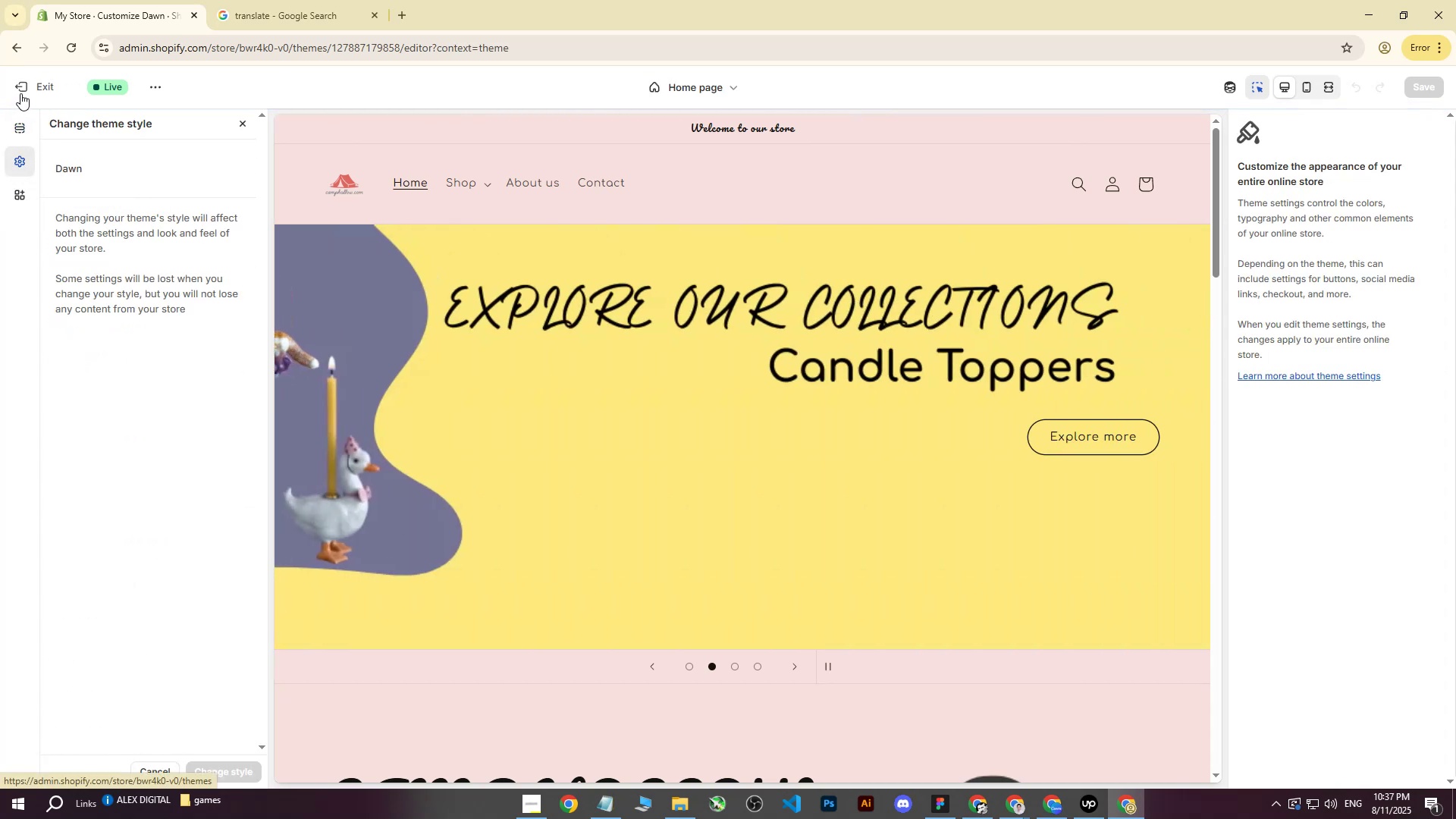 
left_click([242, 127])
 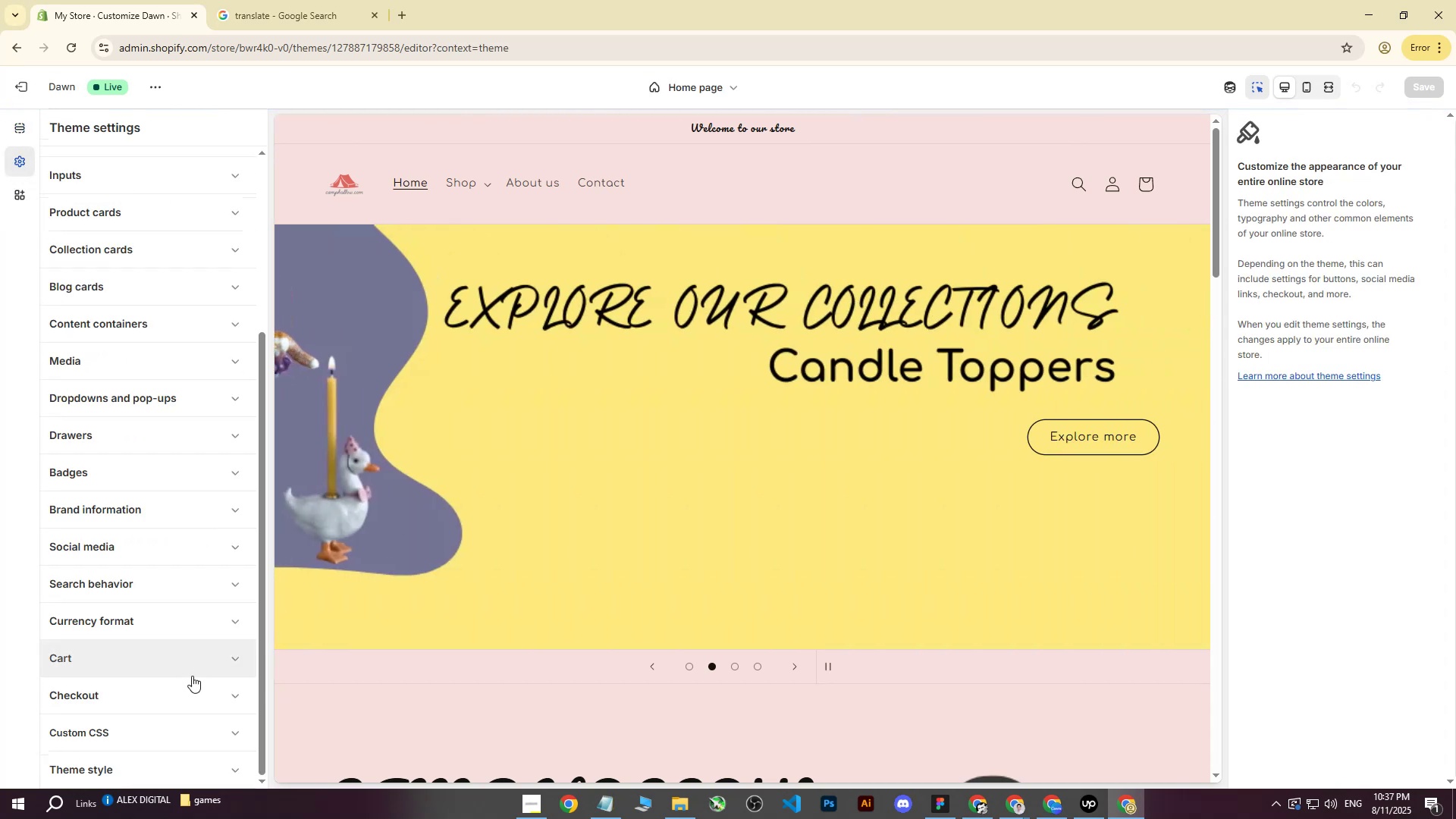 
scroll: coordinate [180, 673], scroll_direction: down, amount: 5.0
 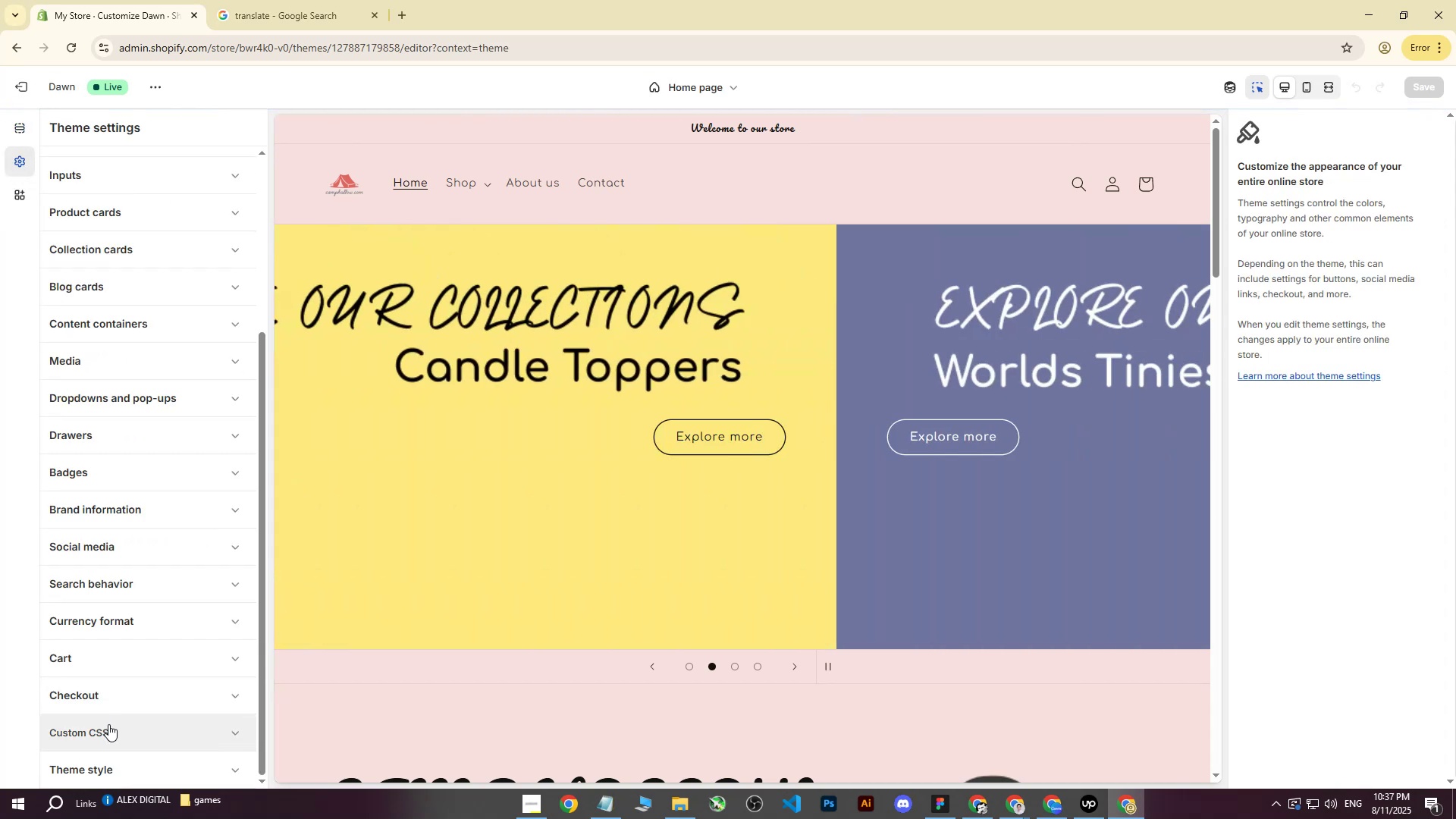 
left_click([108, 724])
 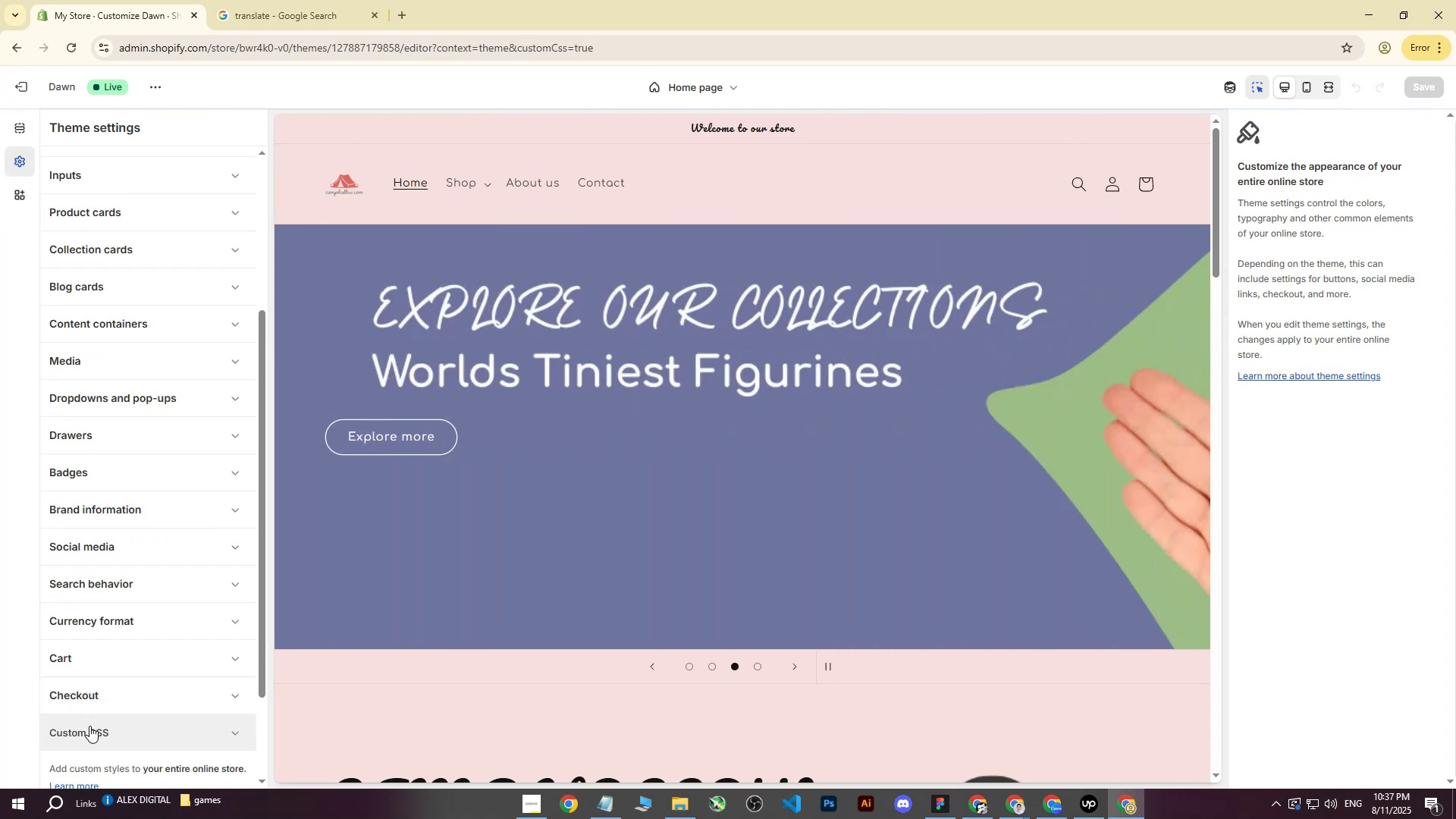 
double_click([99, 696])
 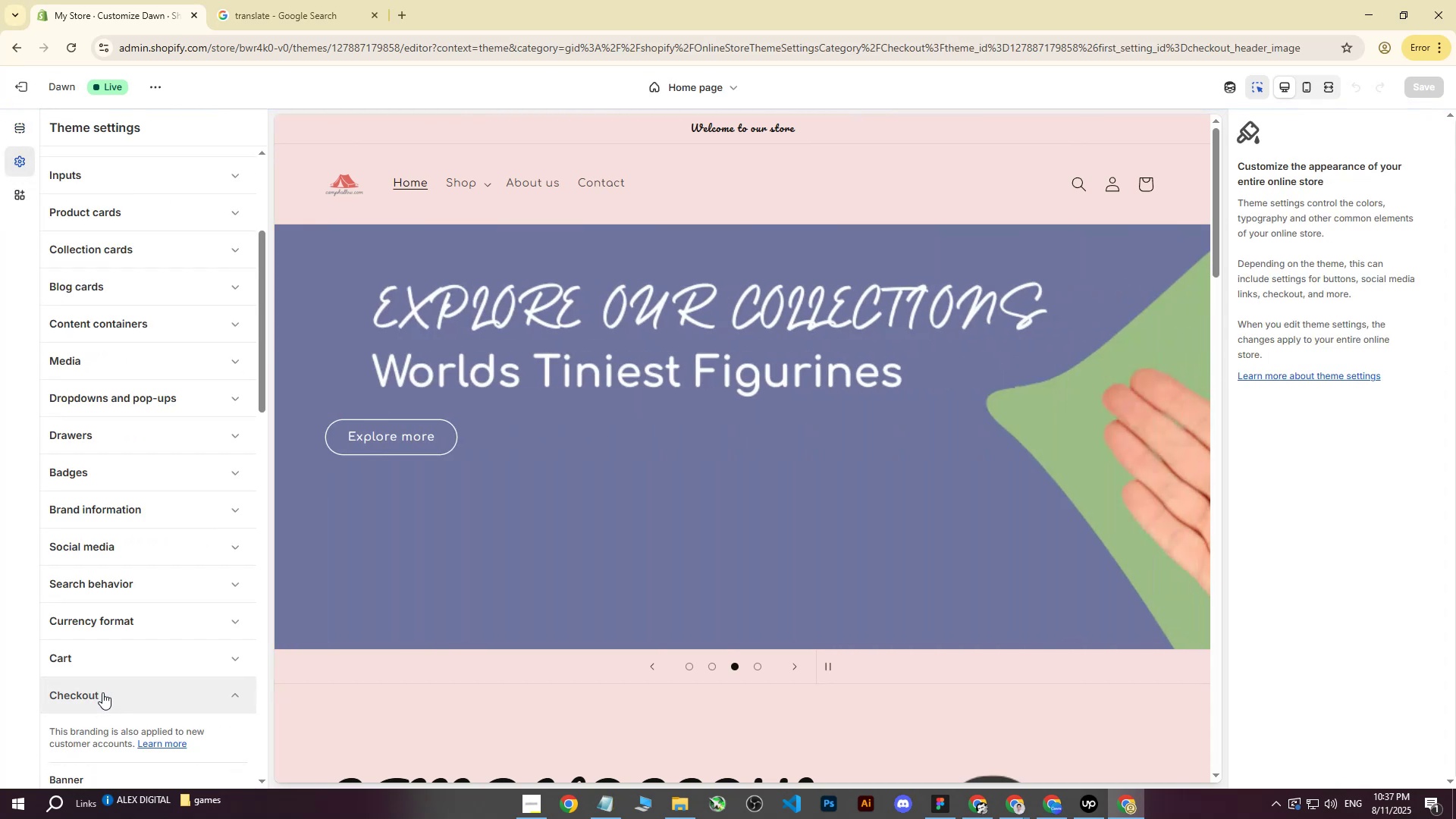 
scroll: coordinate [170, 557], scroll_direction: down, amount: 3.0
 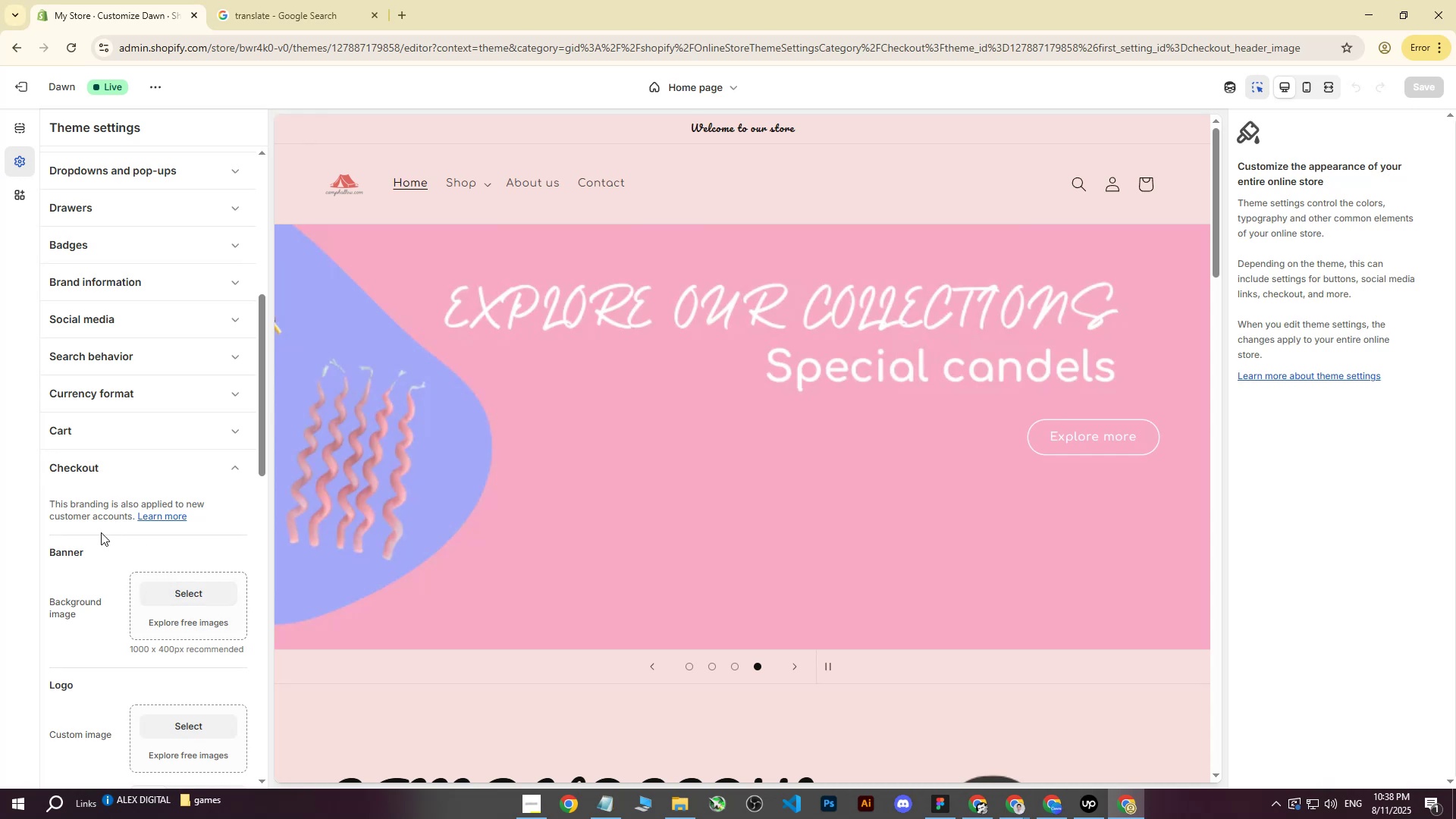 
left_click([115, 466])
 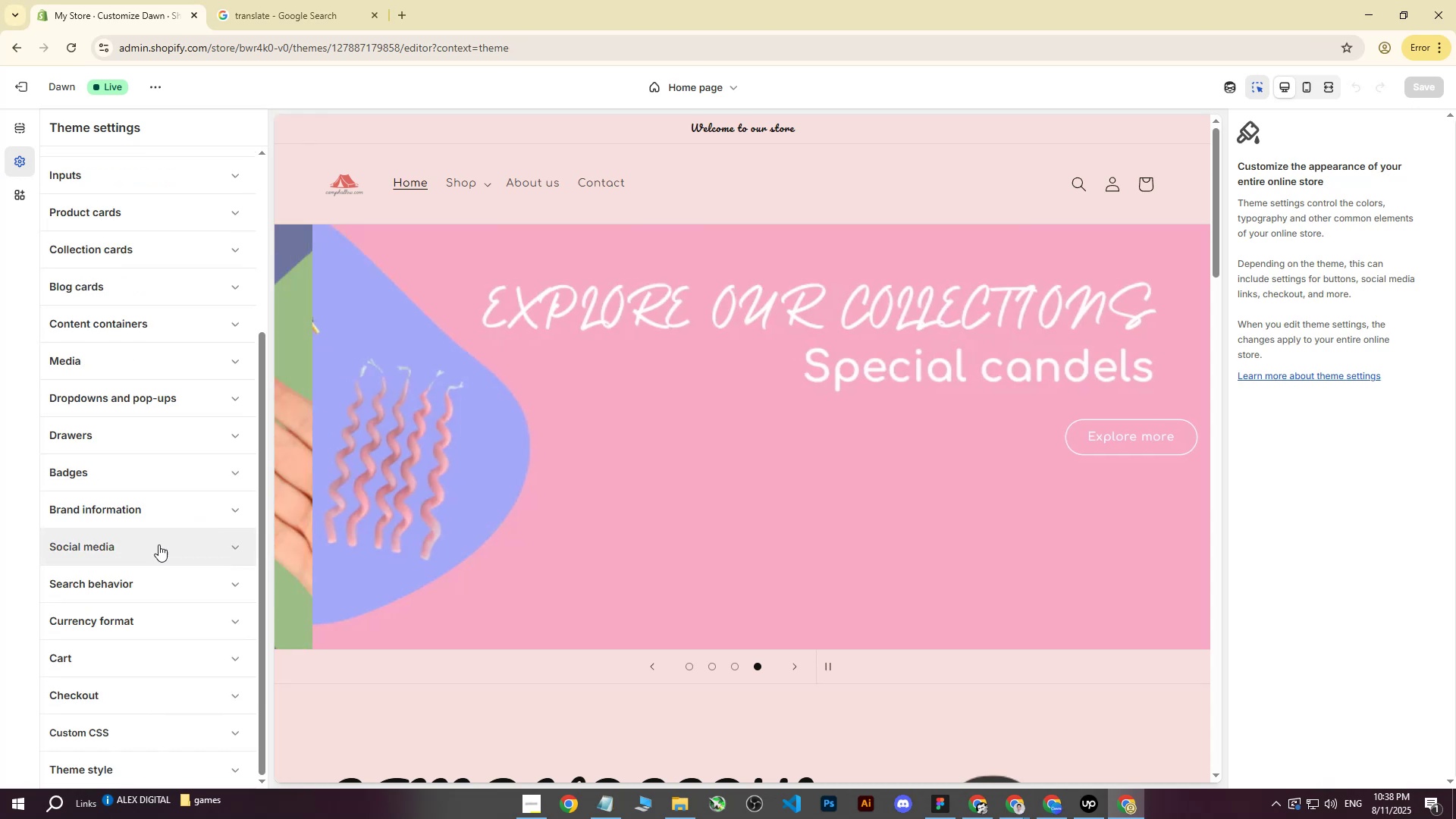 
scroll: coordinate [149, 626], scroll_direction: down, amount: 7.0
 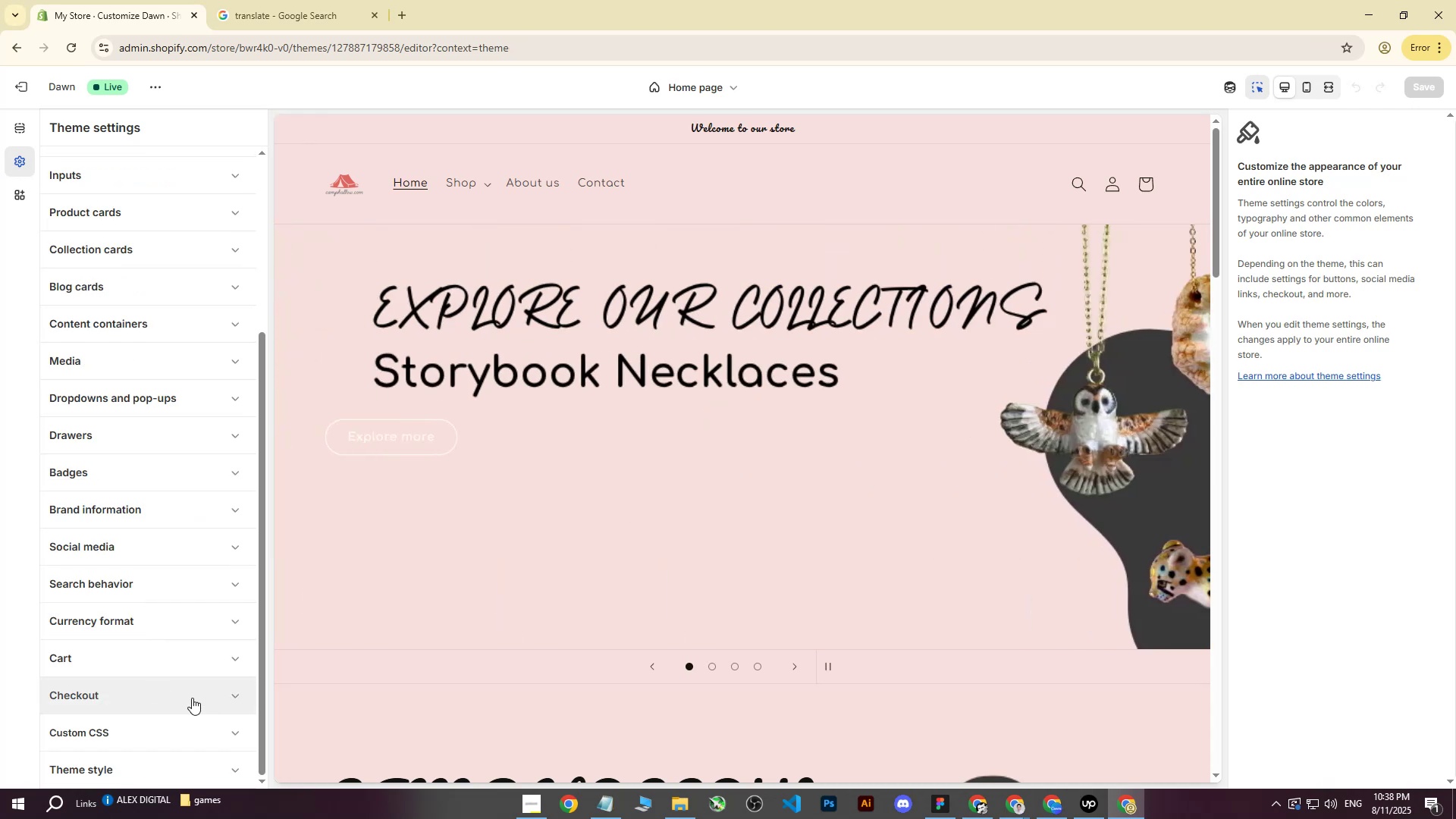 
left_click([194, 695])
 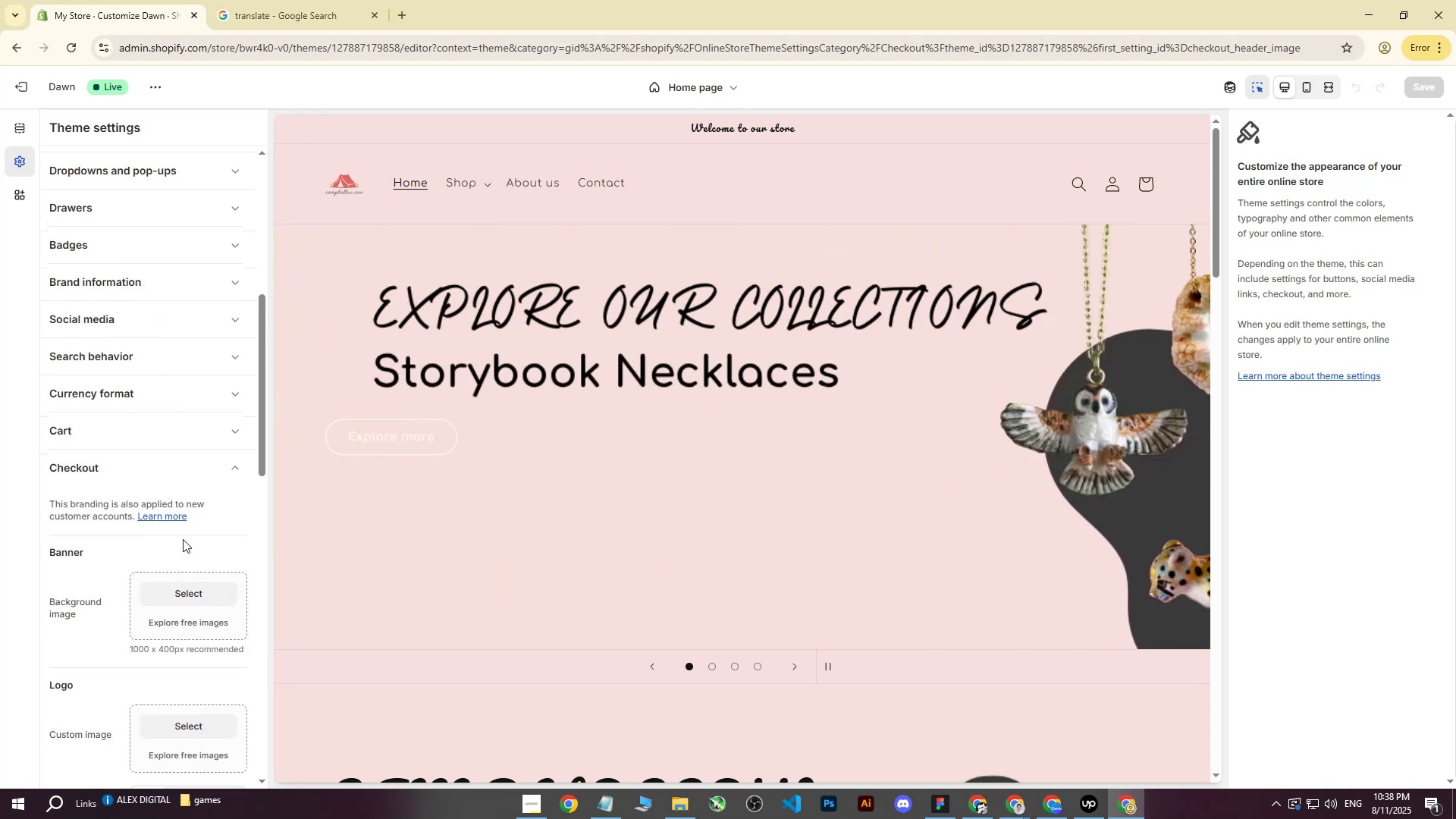 
scroll: coordinate [183, 528], scroll_direction: down, amount: 3.0
 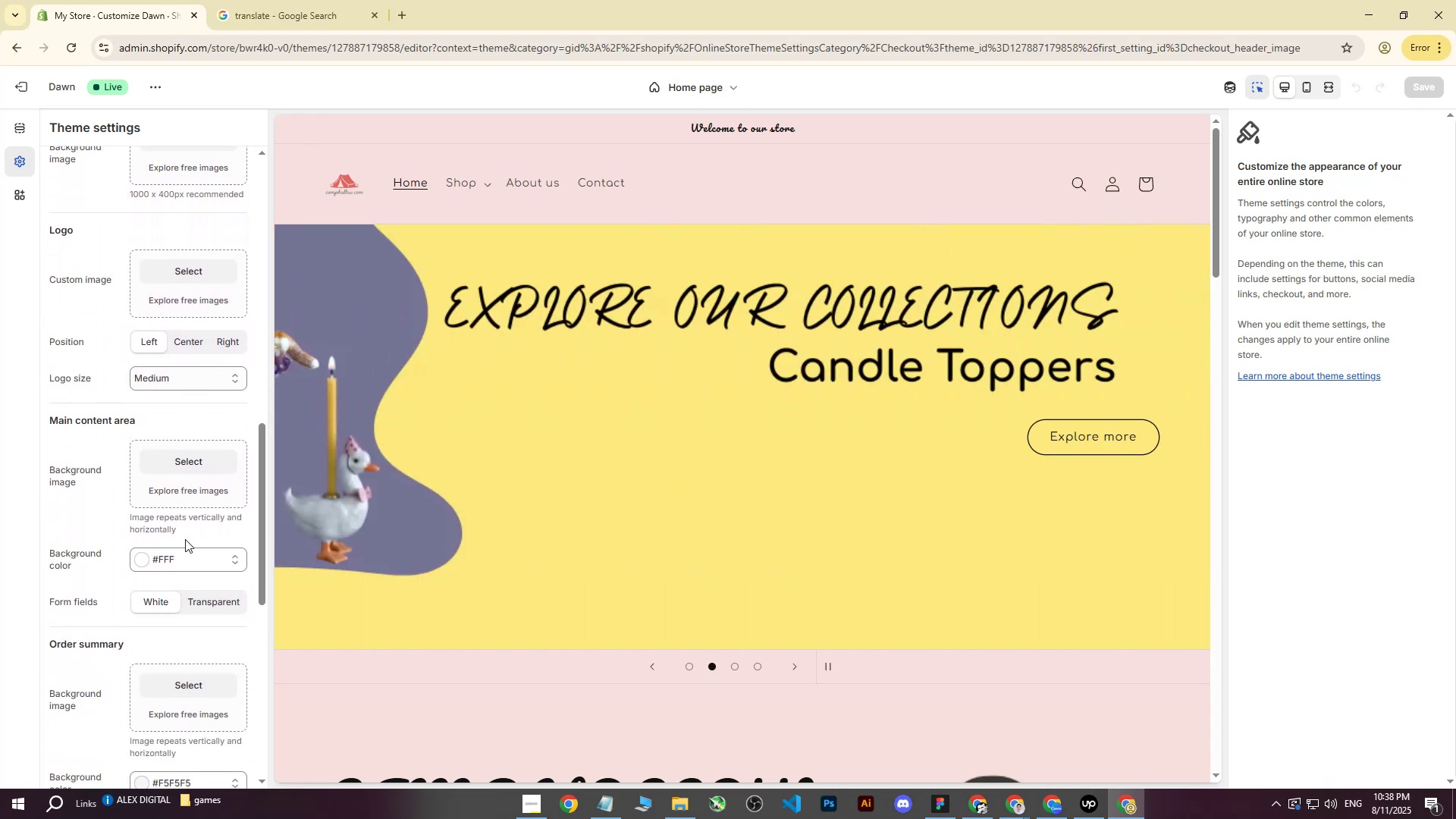 
scroll: coordinate [187, 565], scroll_direction: up, amount: 6.0
 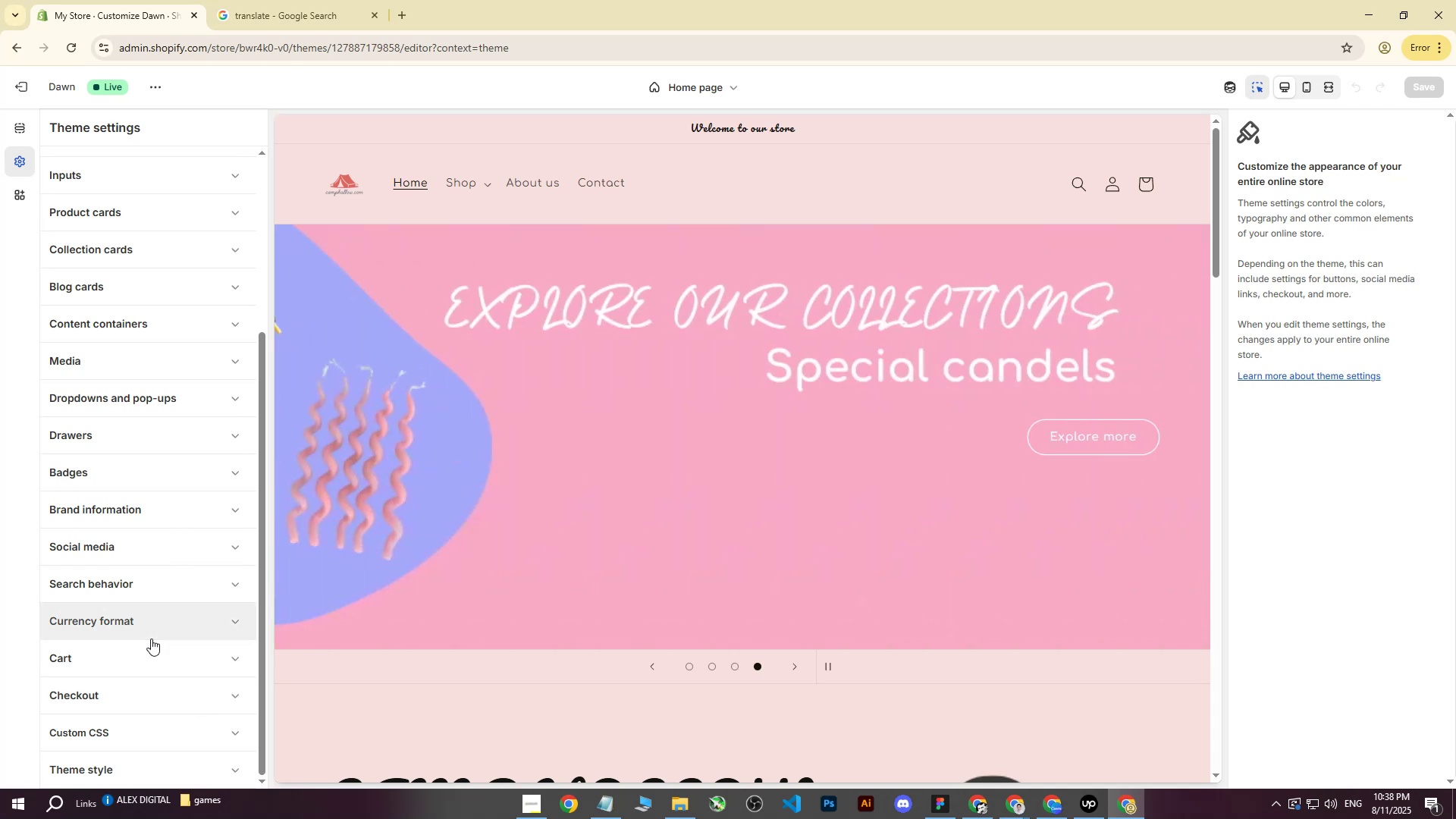 
wait(6.44)
 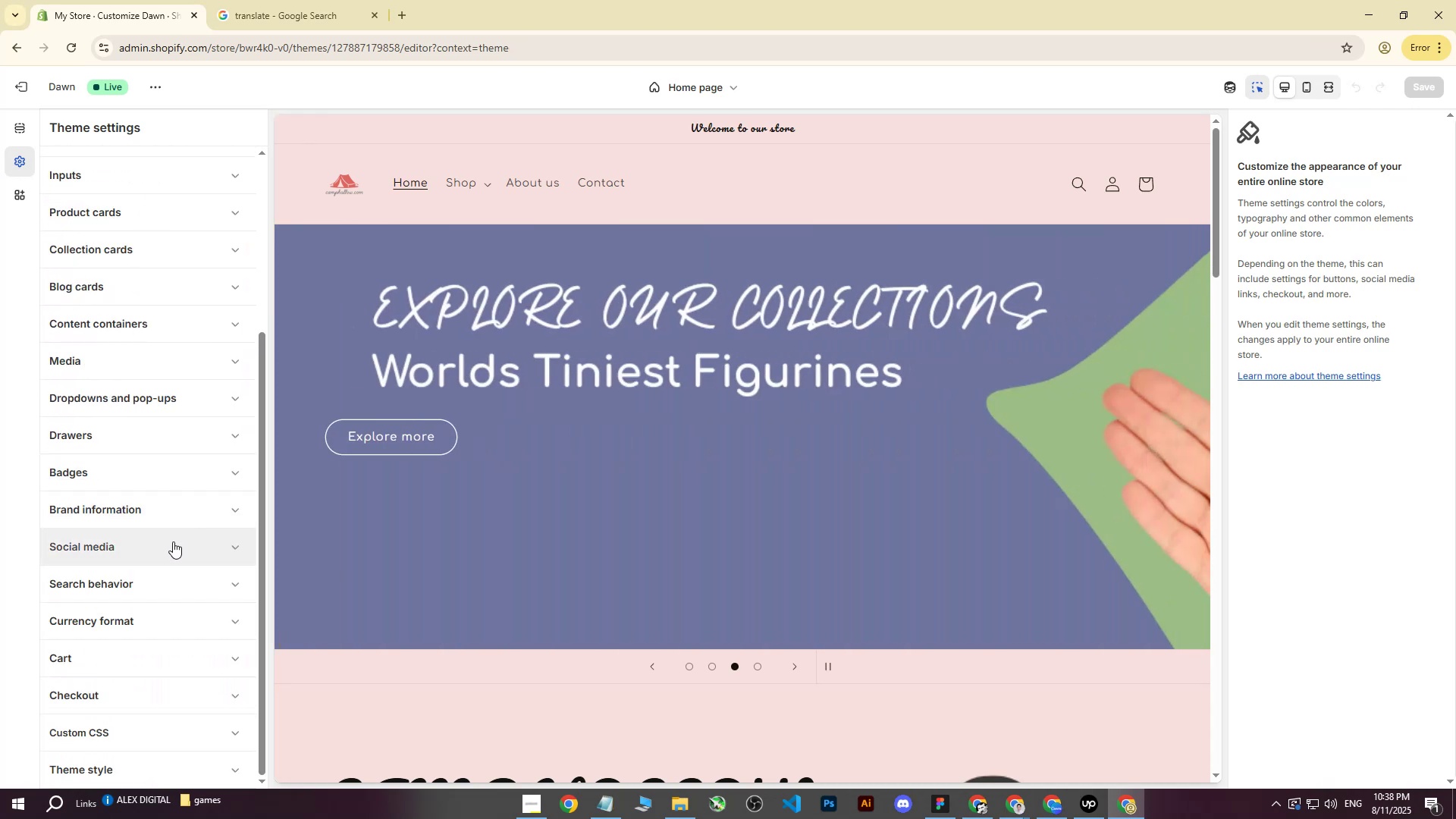 
scroll: coordinate [138, 524], scroll_direction: up, amount: 6.0
 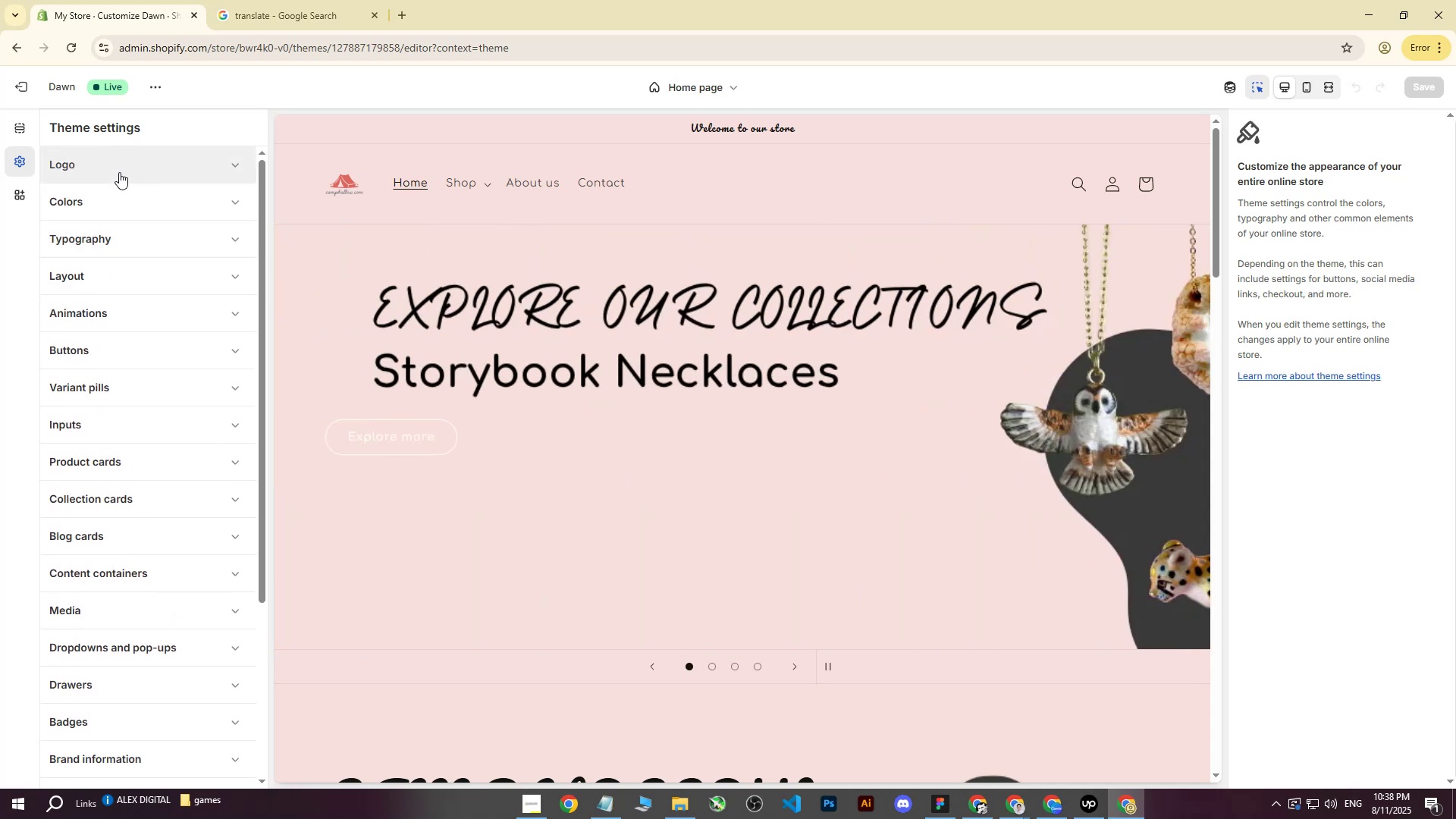 
left_click([119, 172])
 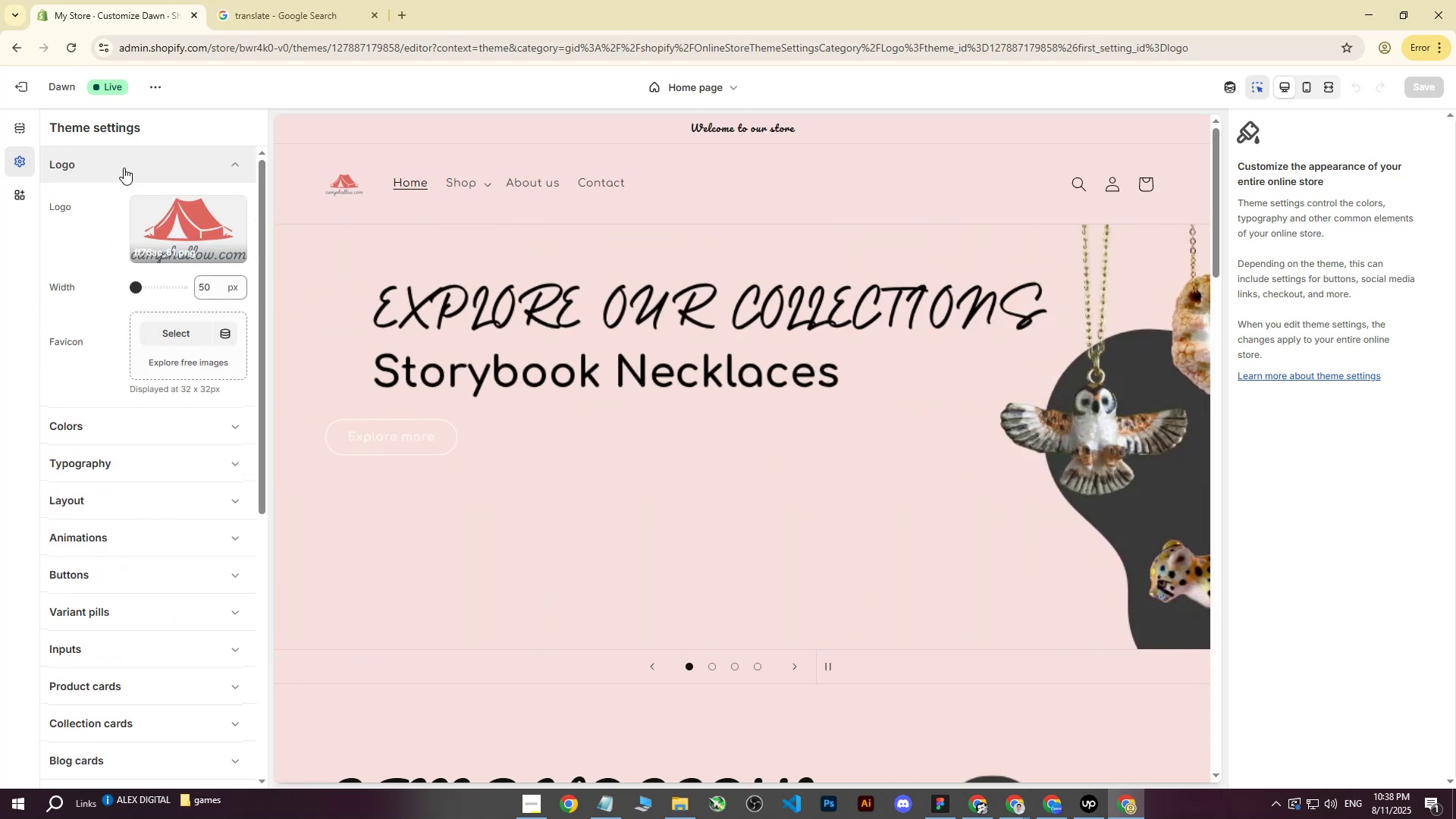 
left_click([124, 168])
 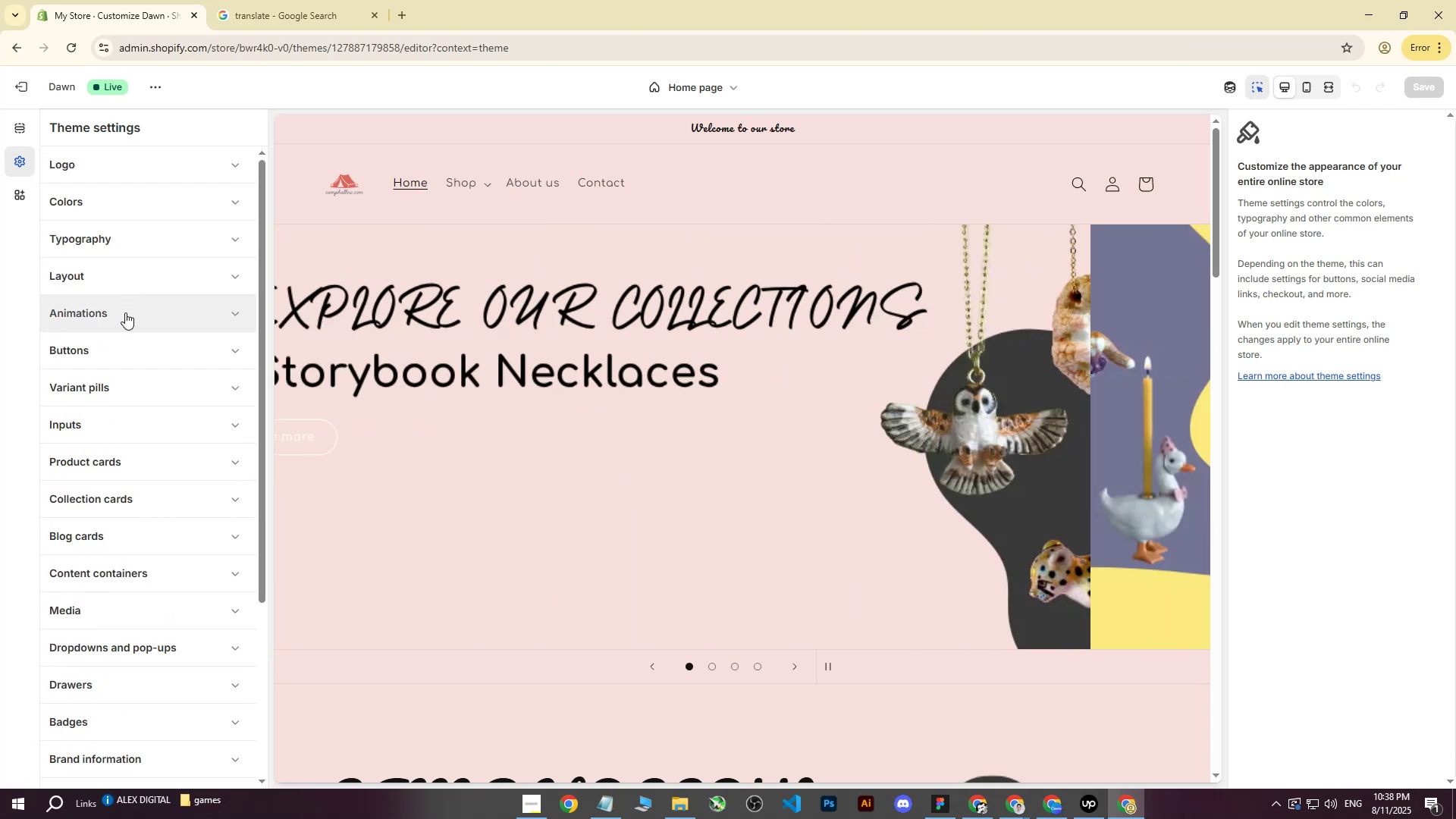 
left_click([126, 318])
 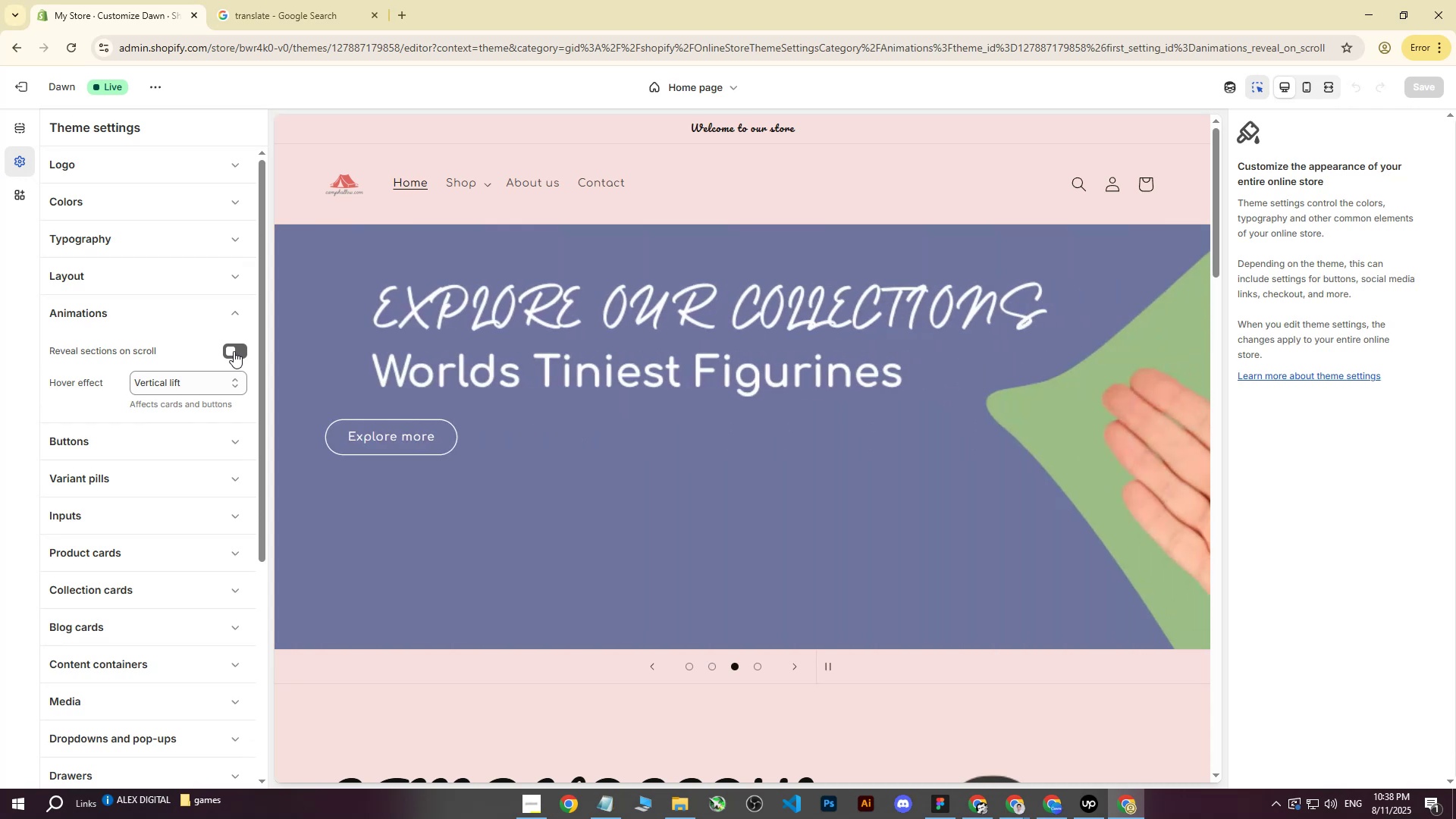 
wait(5.23)
 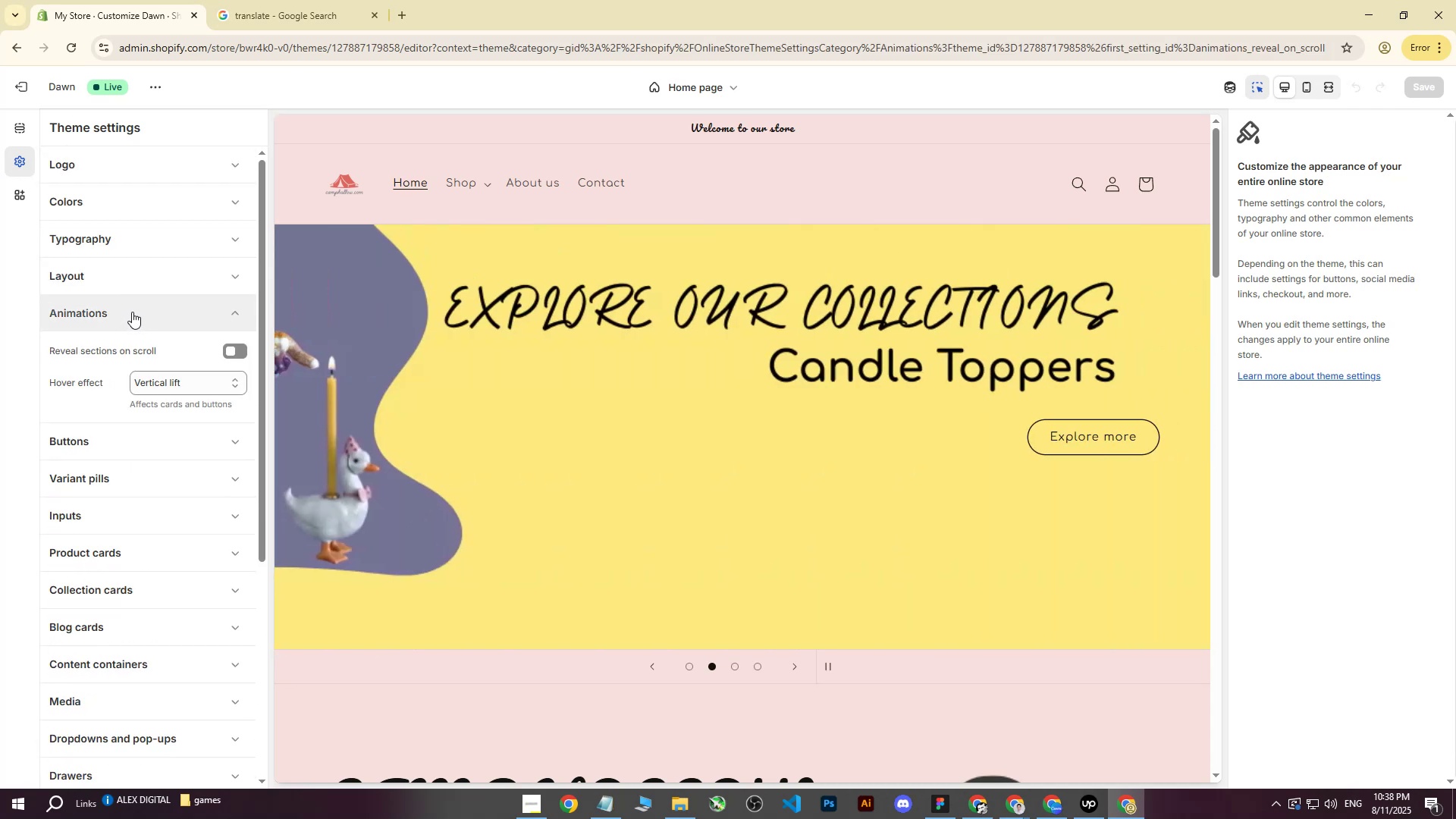 
left_click([212, 383])
 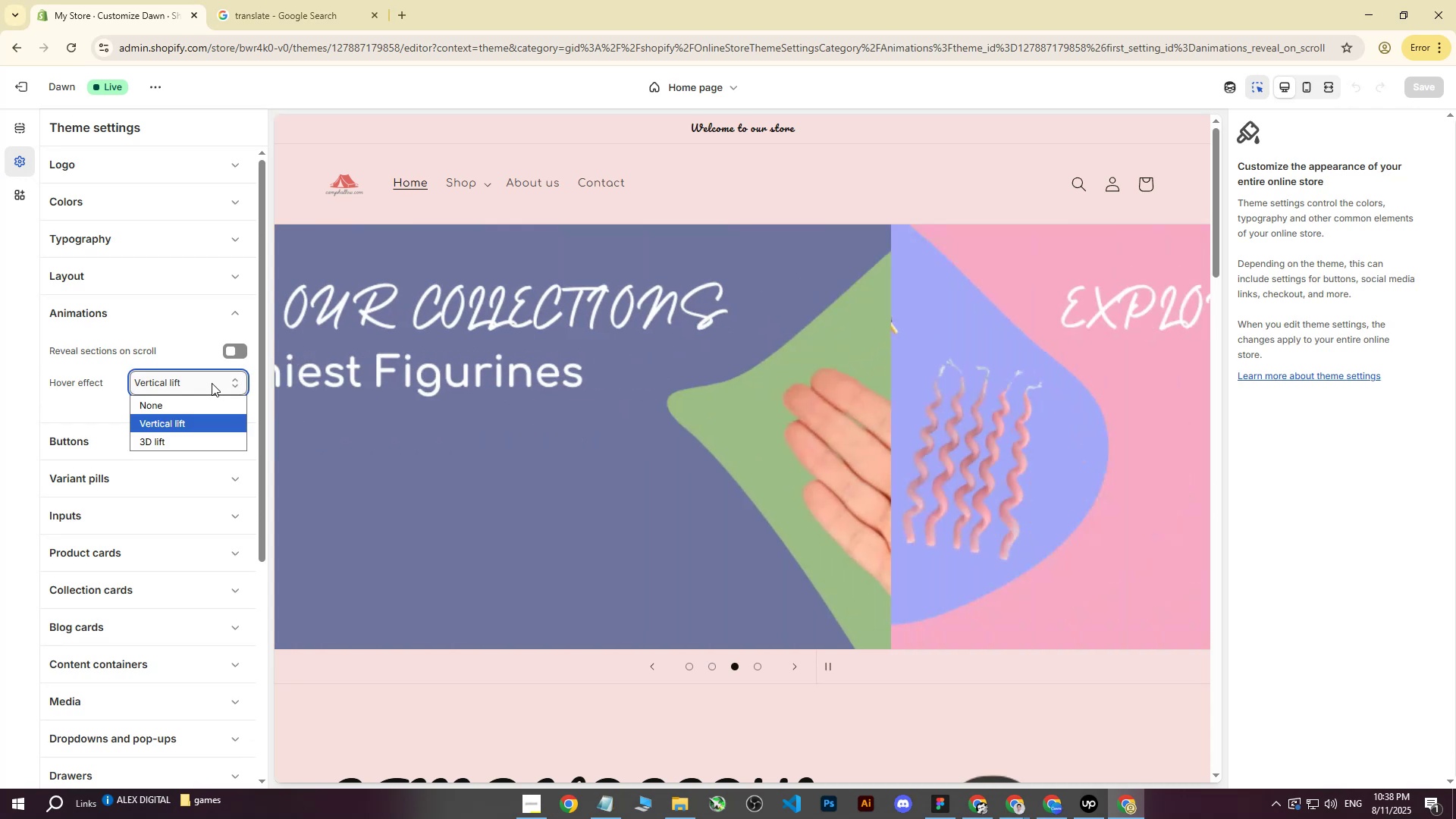 
left_click([212, 383])
 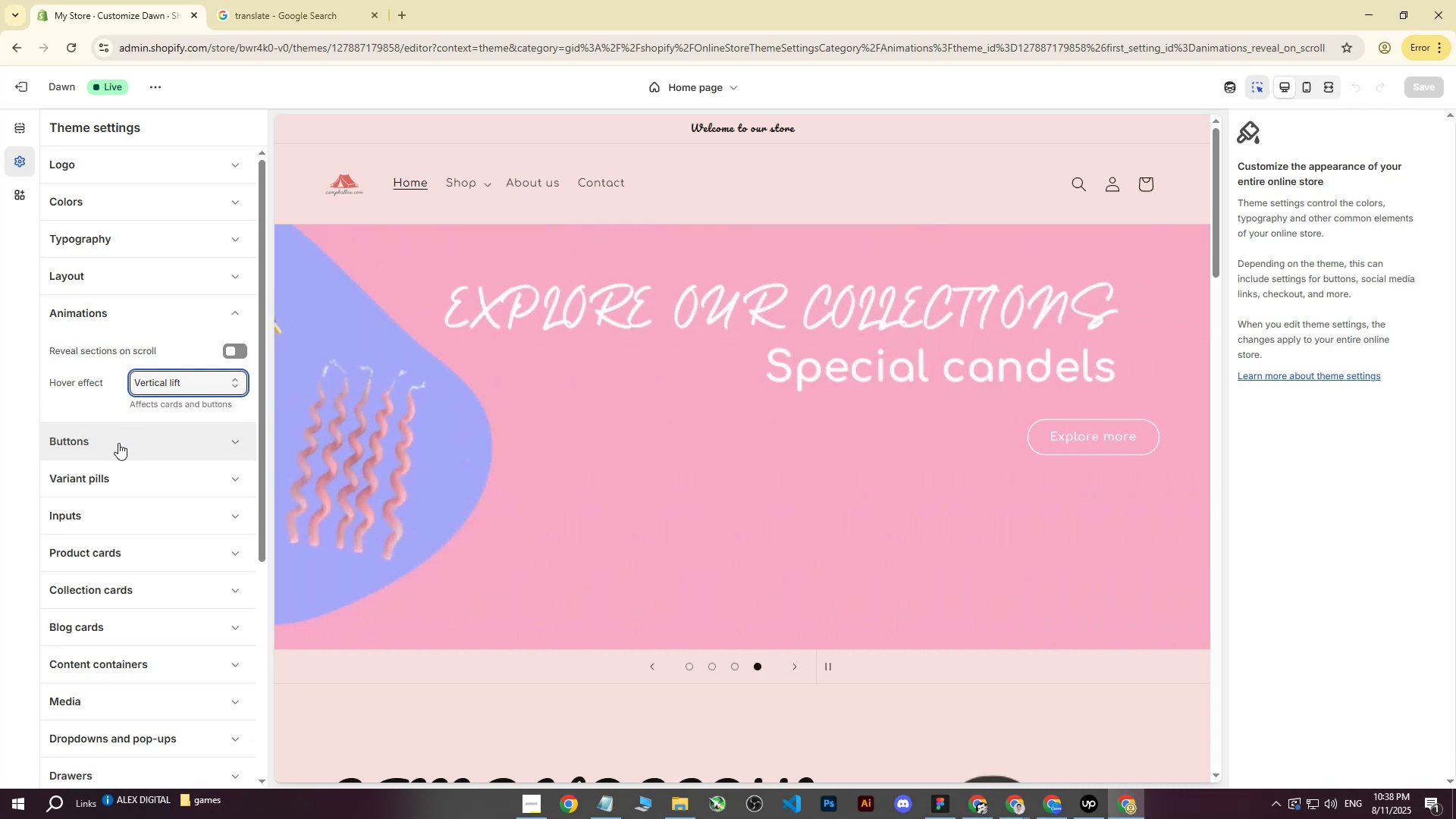 
left_click([118, 443])
 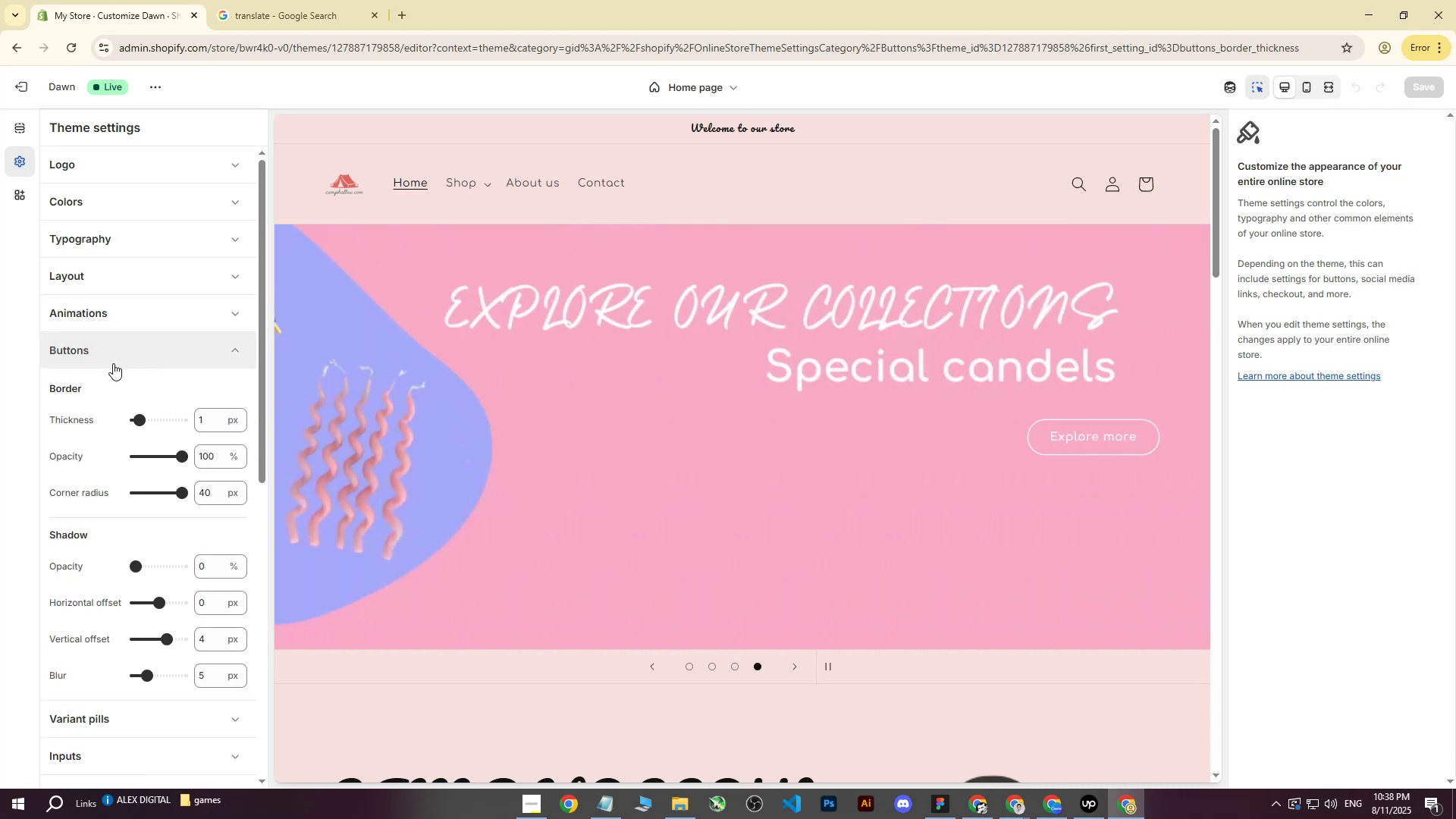 
left_click([90, 353])
 